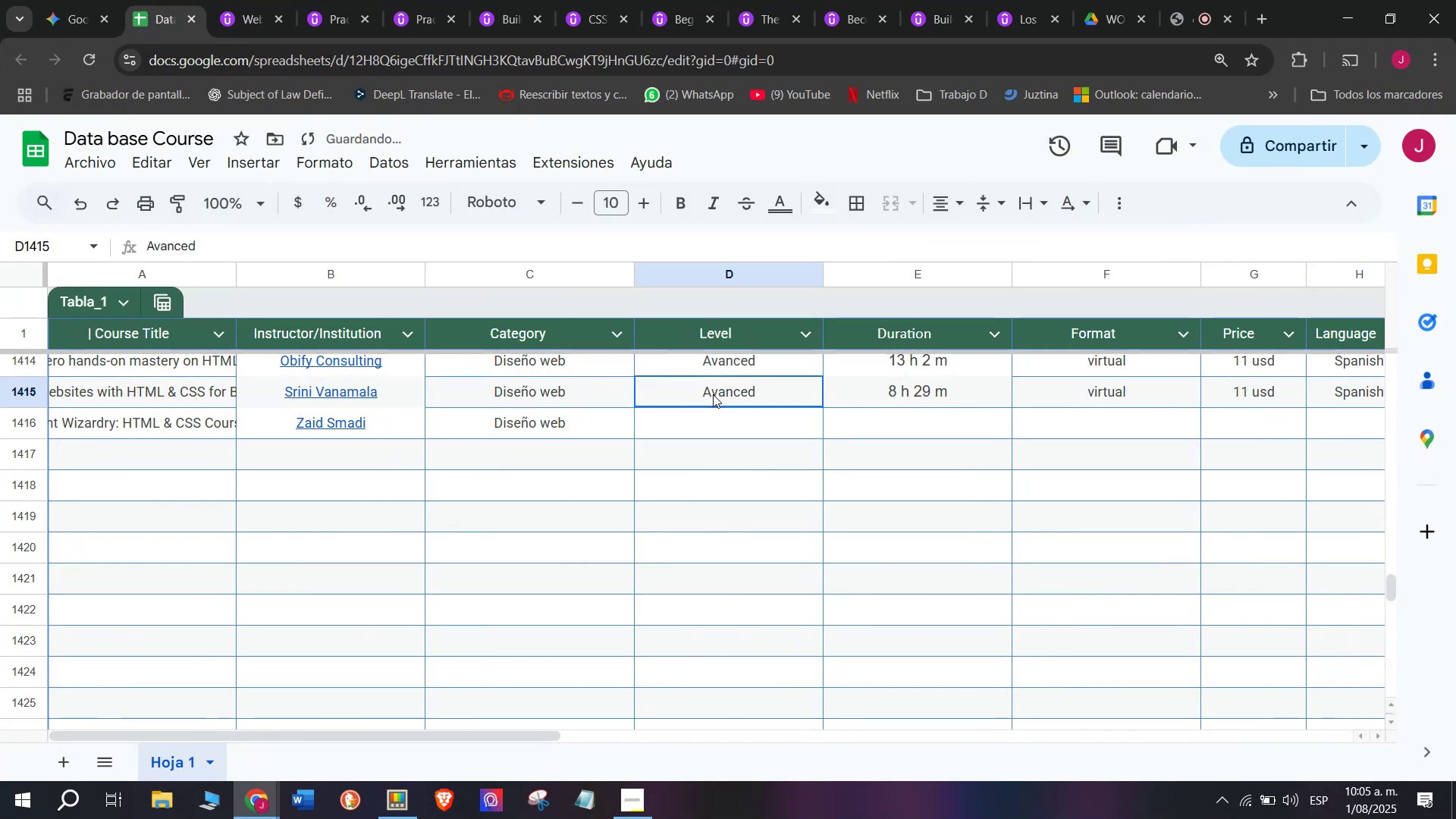 
key(Control+ControlLeft)
 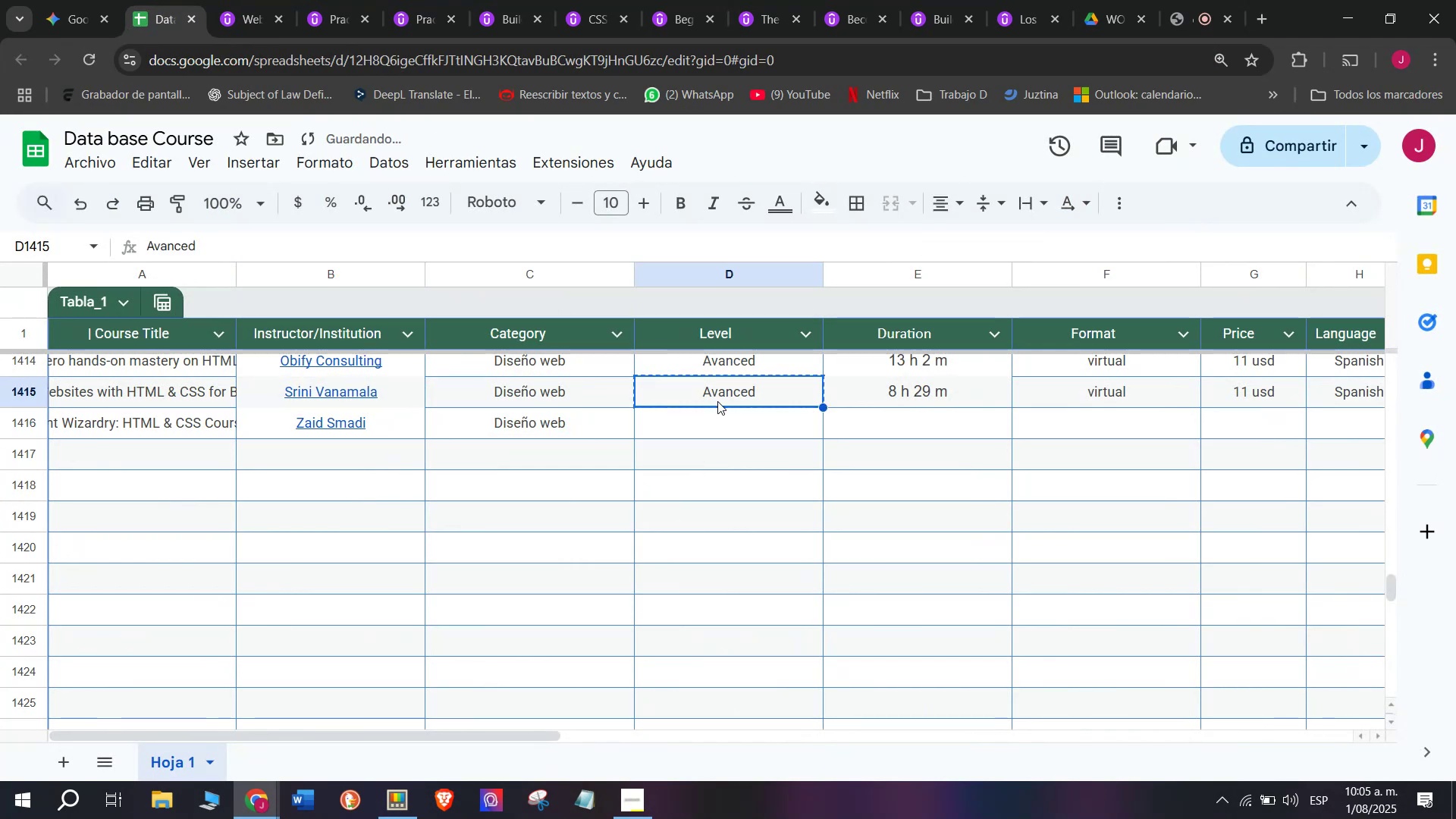 
key(Break)
 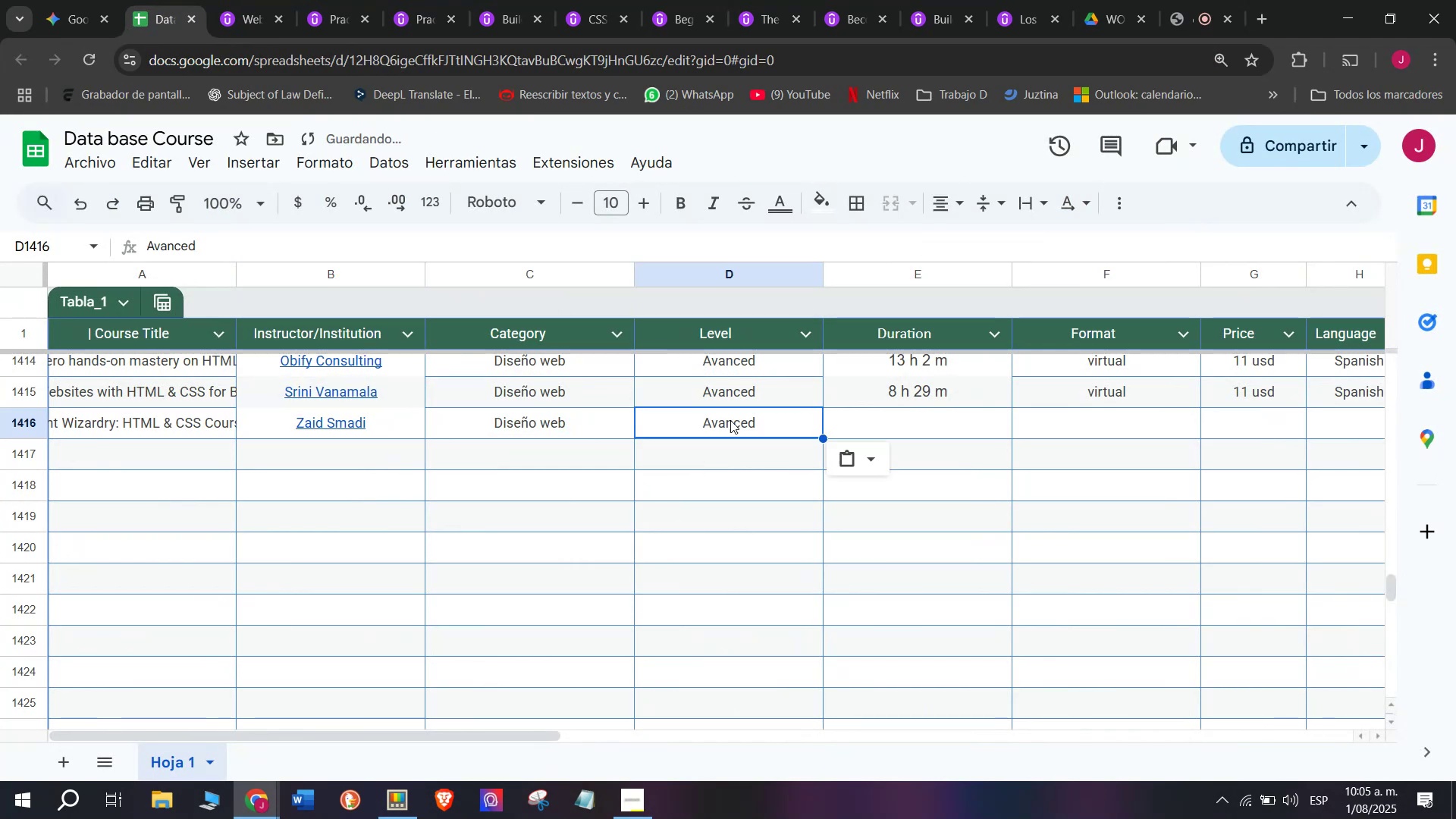 
key(Control+C)
 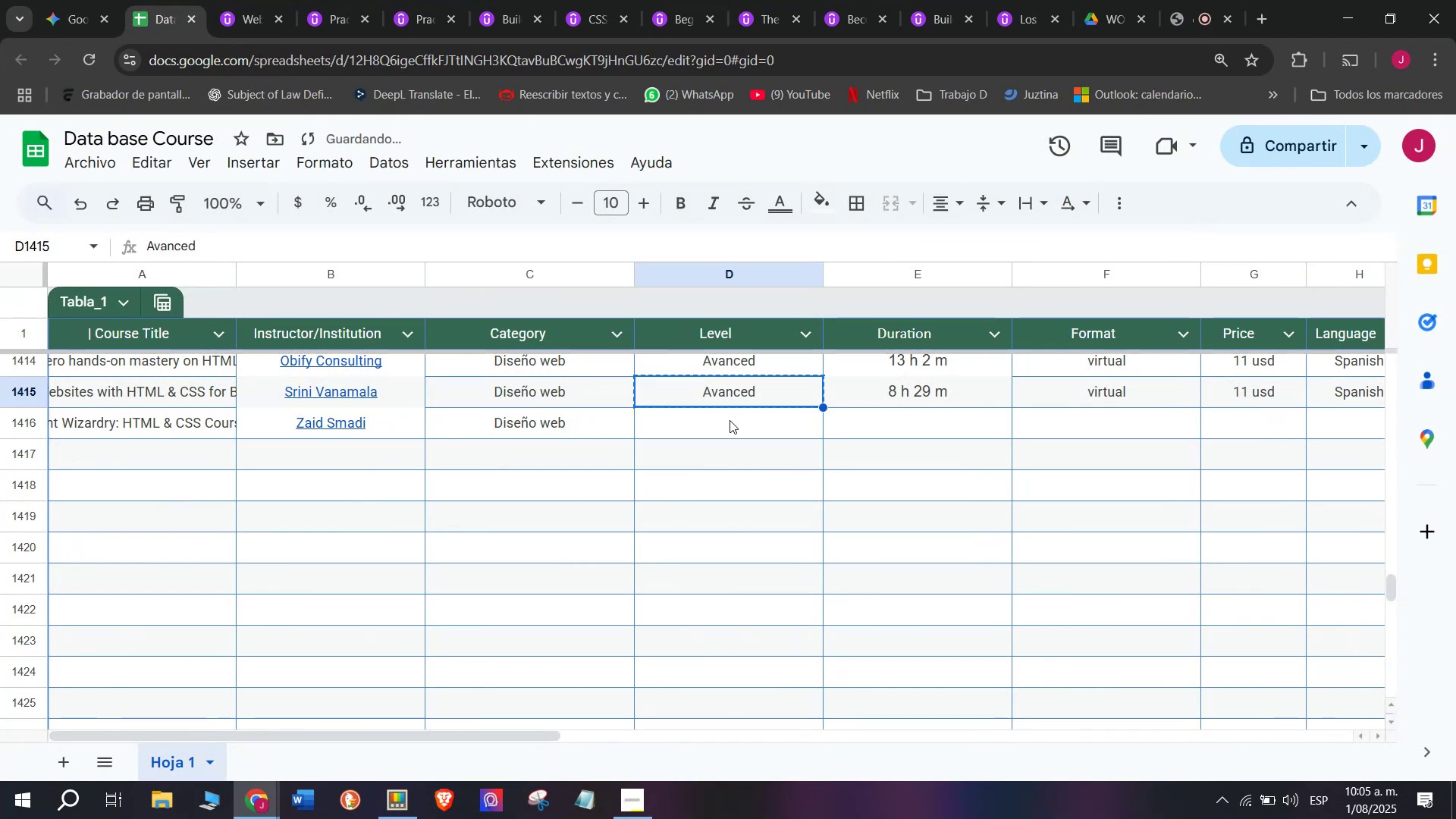 
key(Z)
 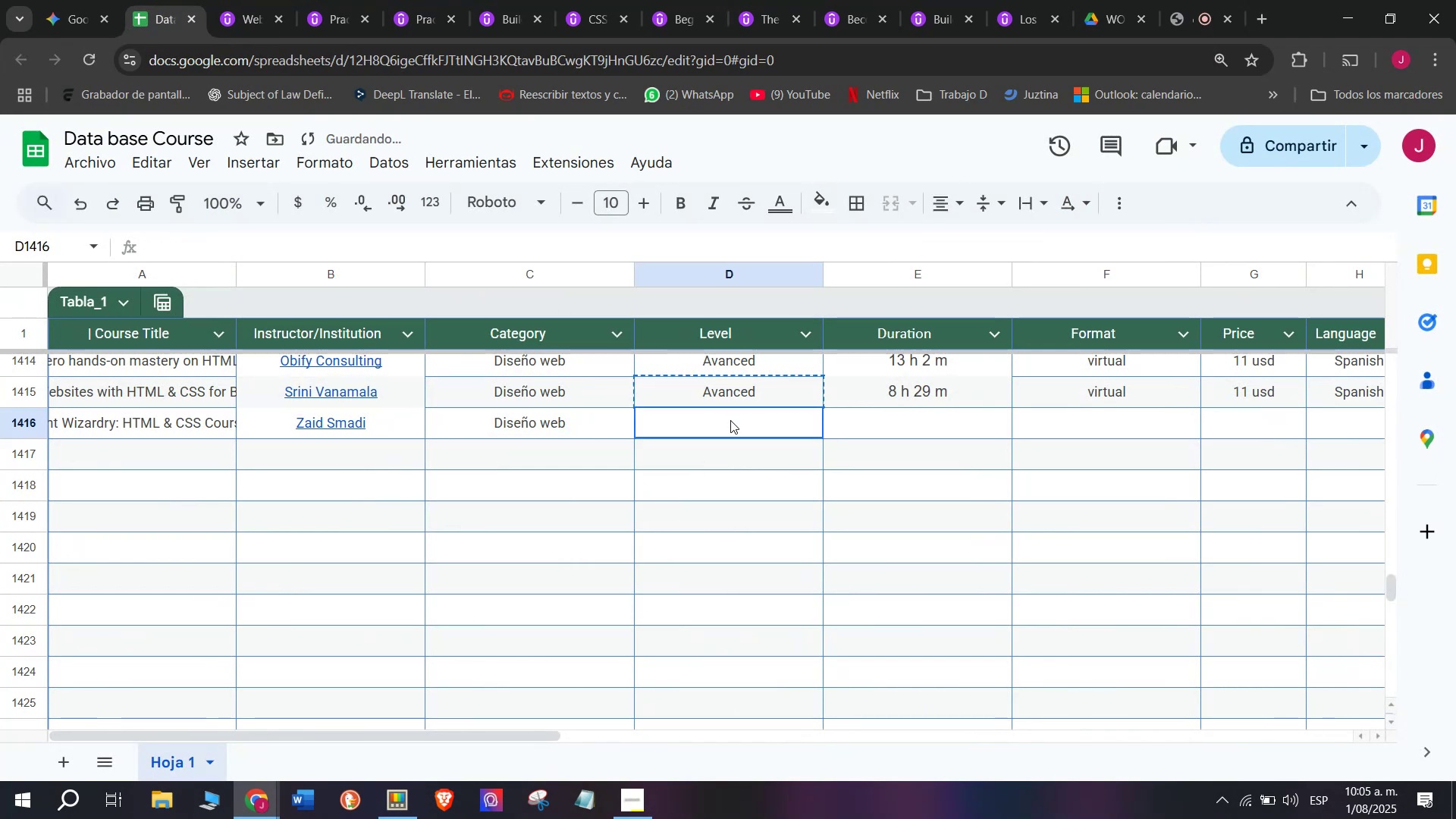 
key(Control+ControlLeft)
 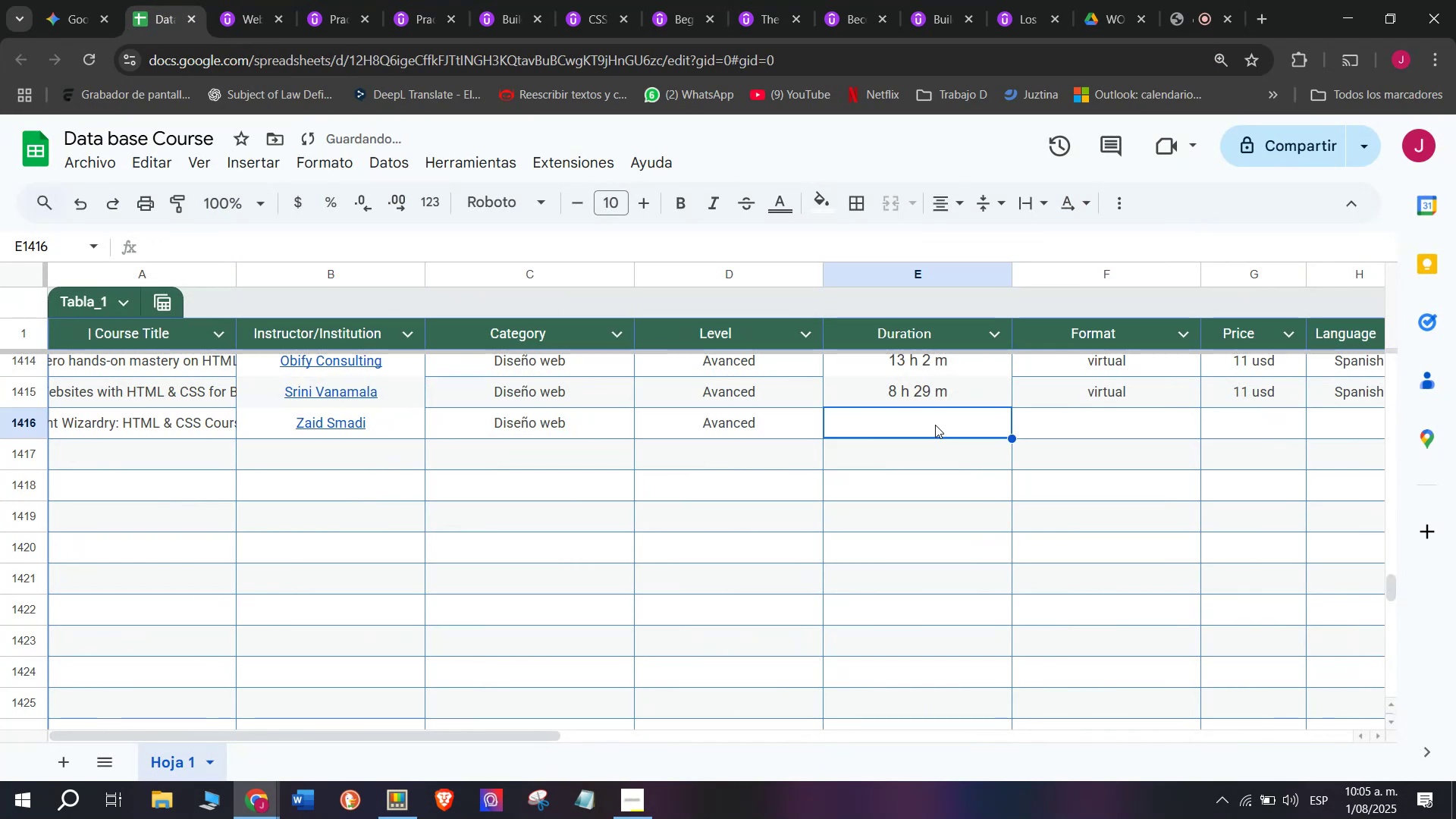 
key(Control+V)
 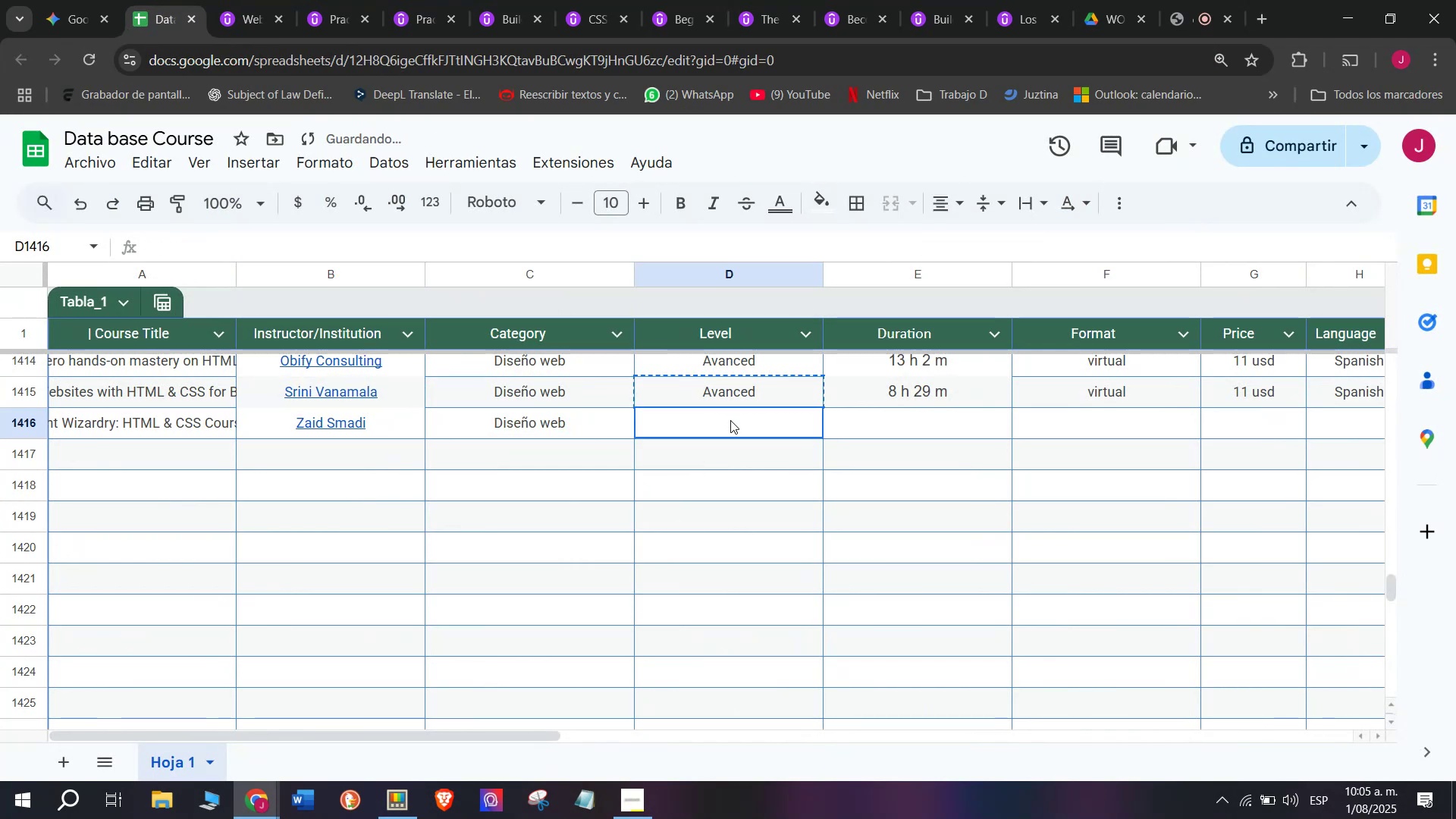 
triple_click([730, 420])
 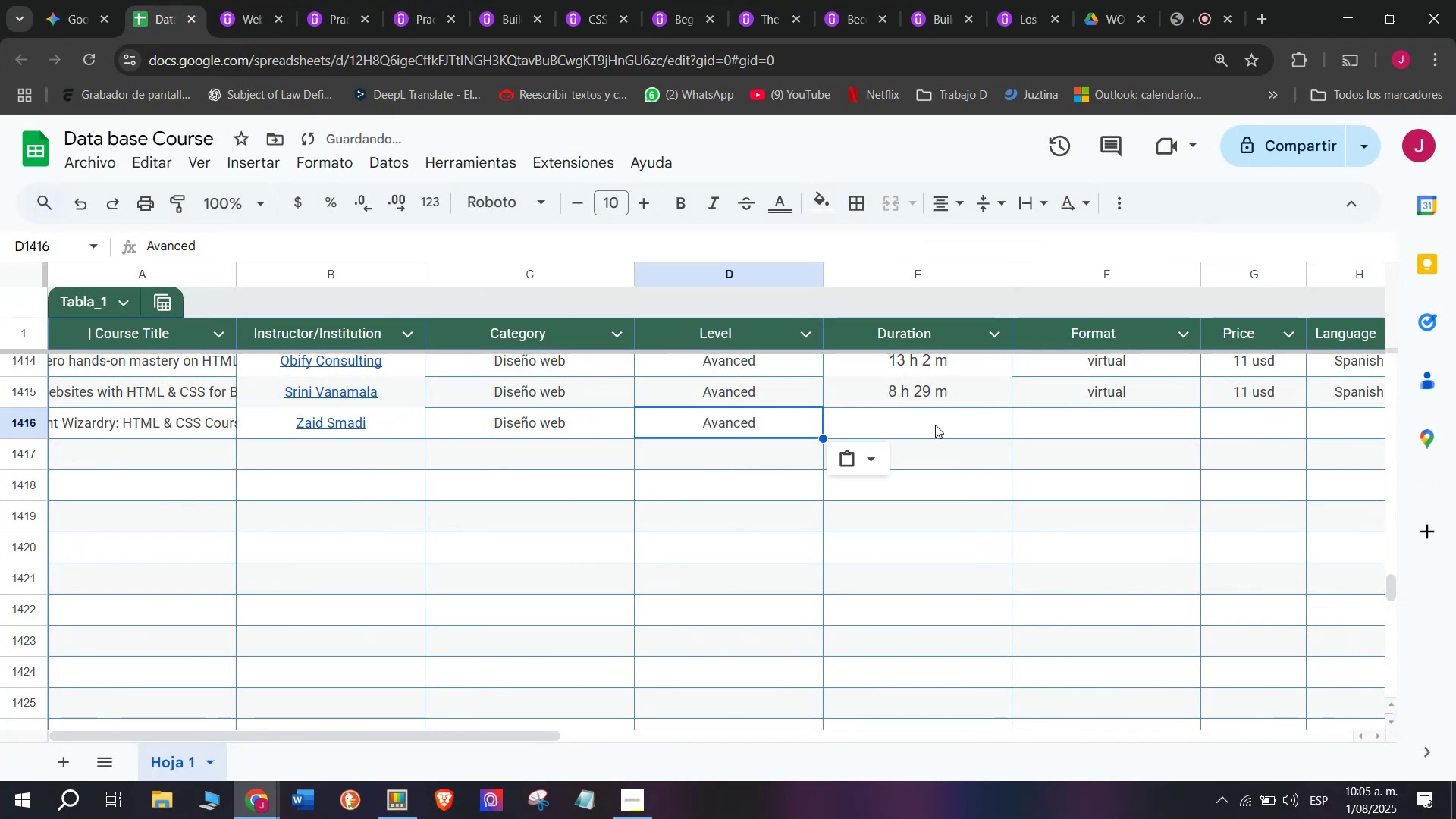 
triple_click([935, 425])
 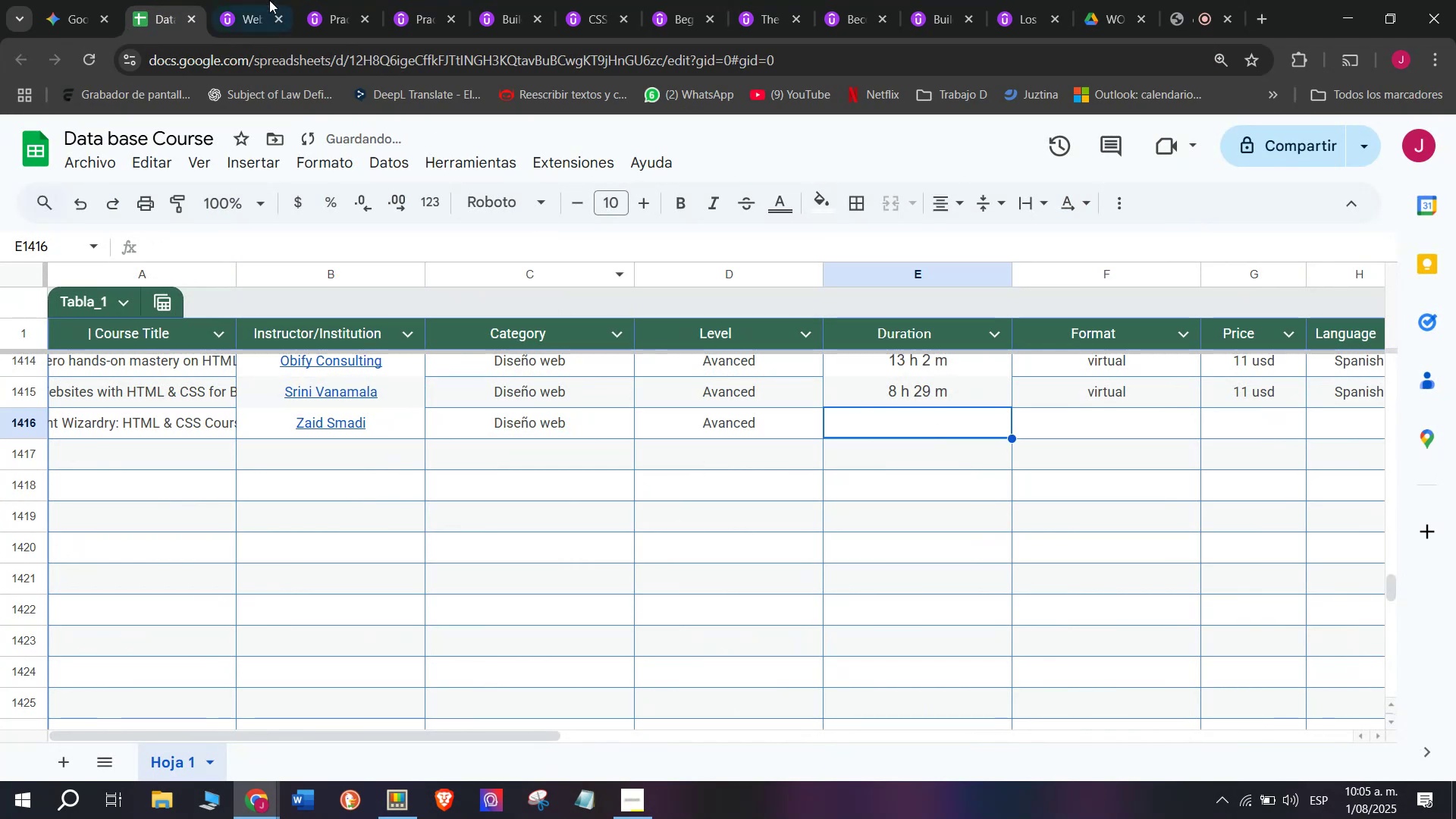 
left_click([236, 0])
 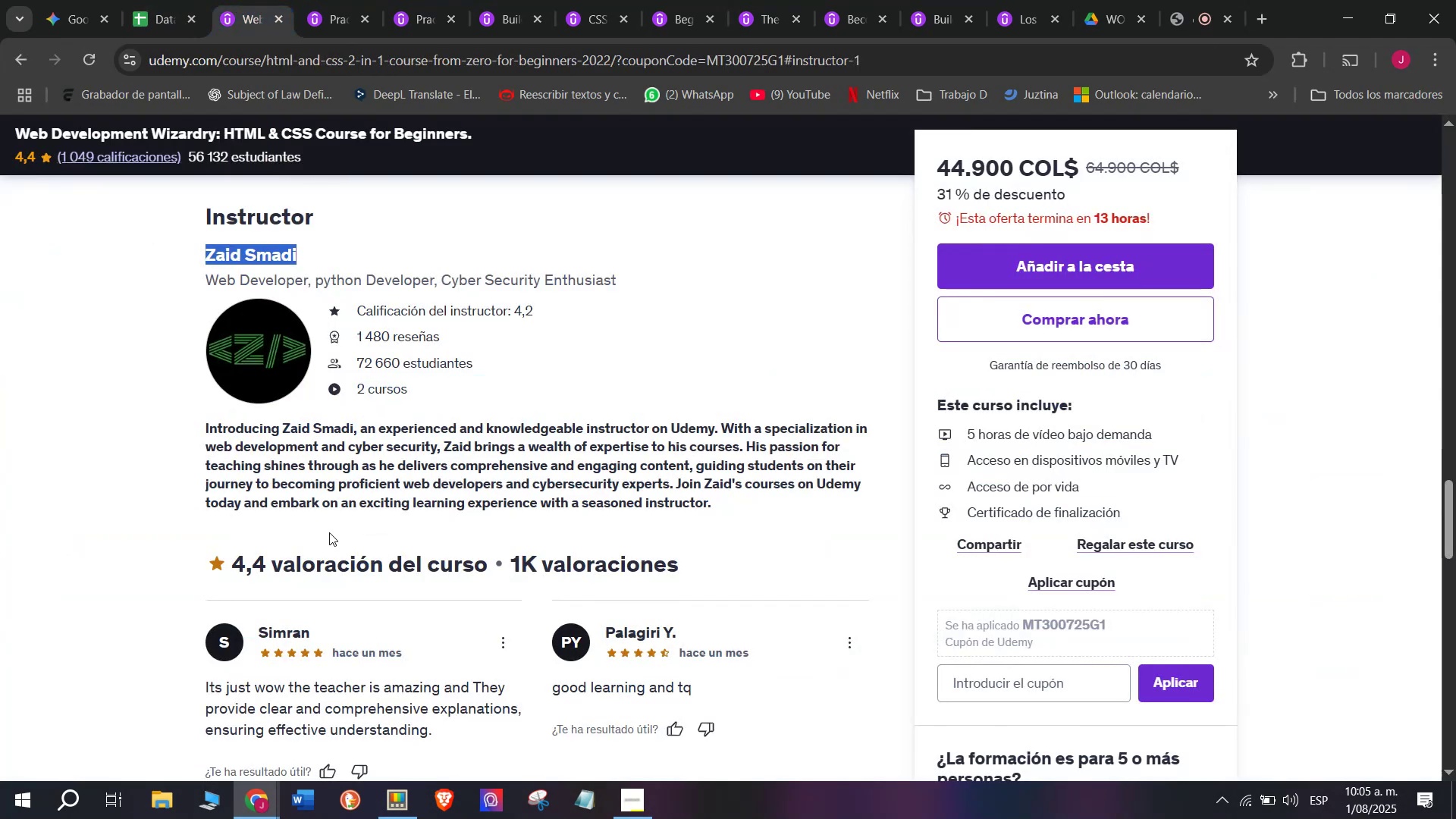 
scroll: coordinate [329, 532], scroll_direction: up, amount: 5.0
 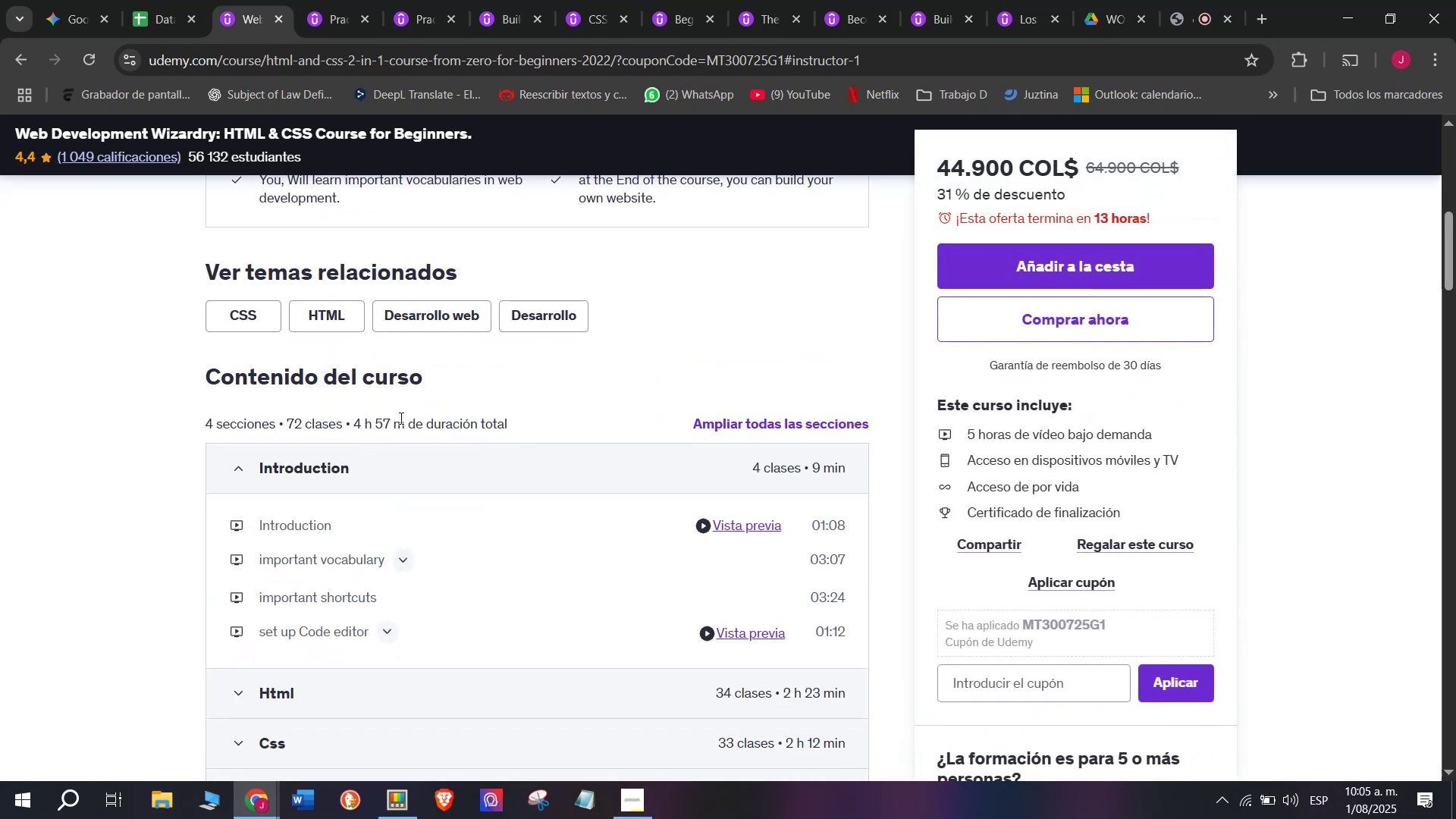 
left_click_drag(start_coordinate=[404, 419], to_coordinate=[356, 425])
 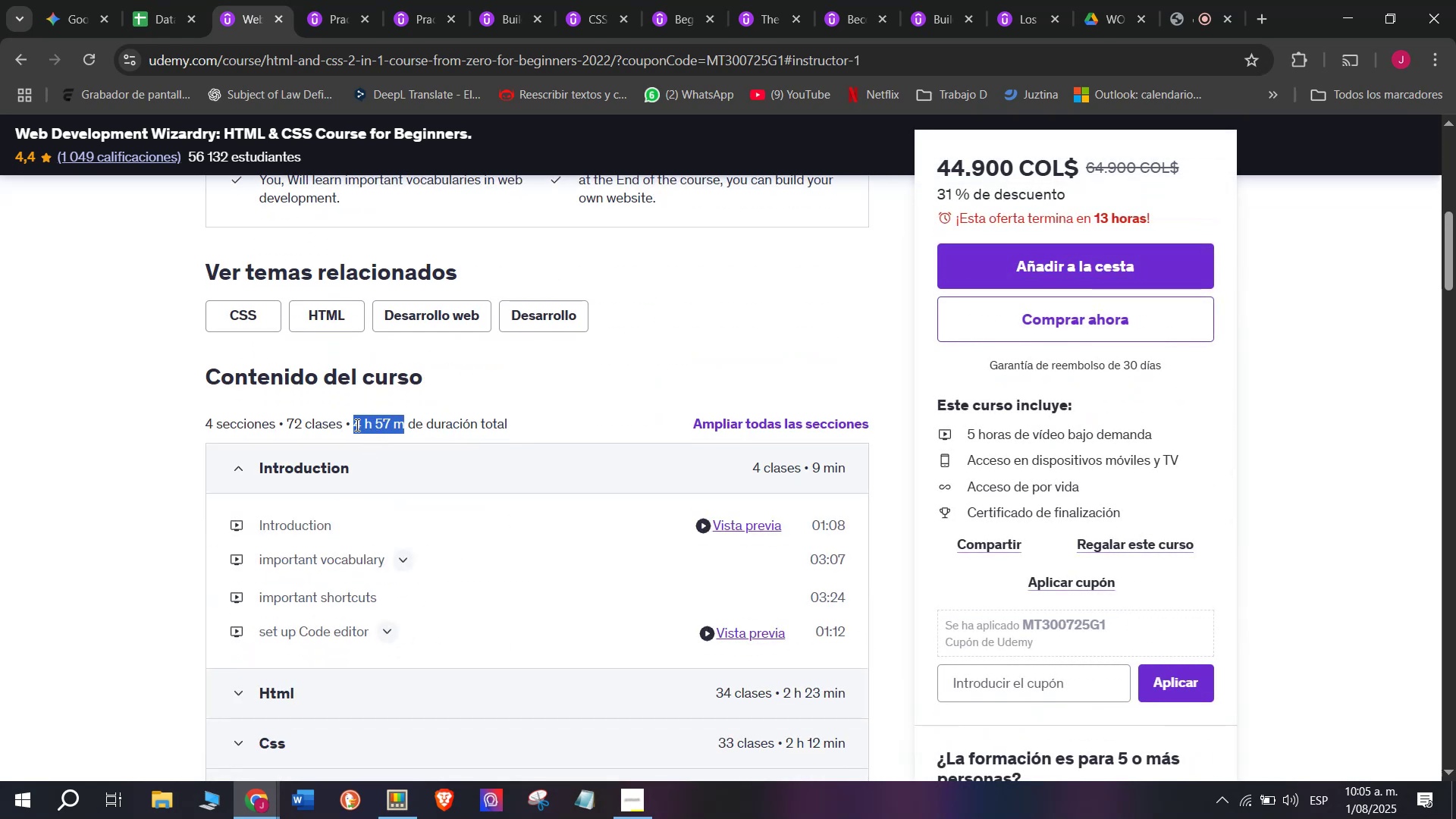 
key(Control+ControlLeft)
 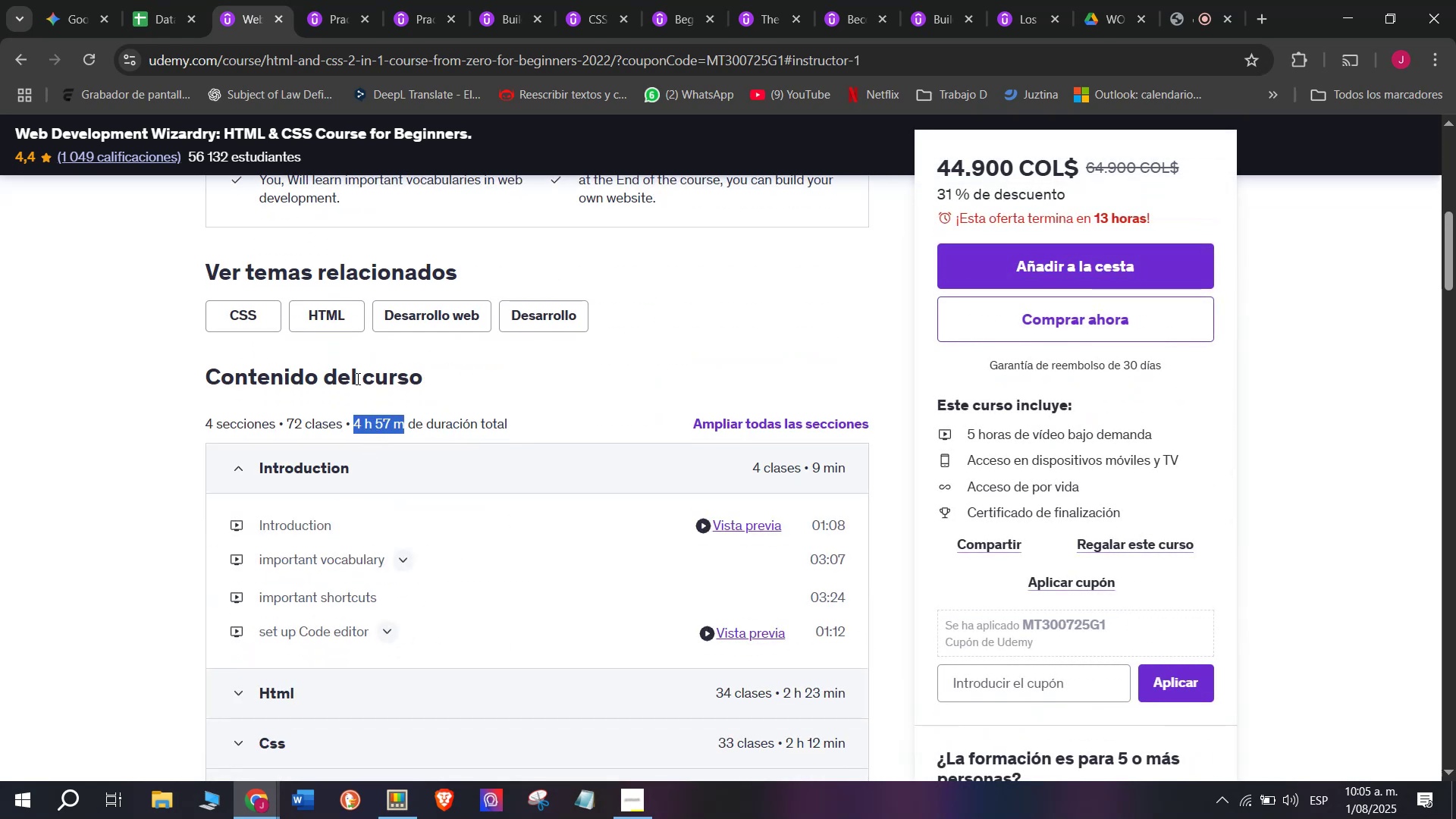 
key(Break)
 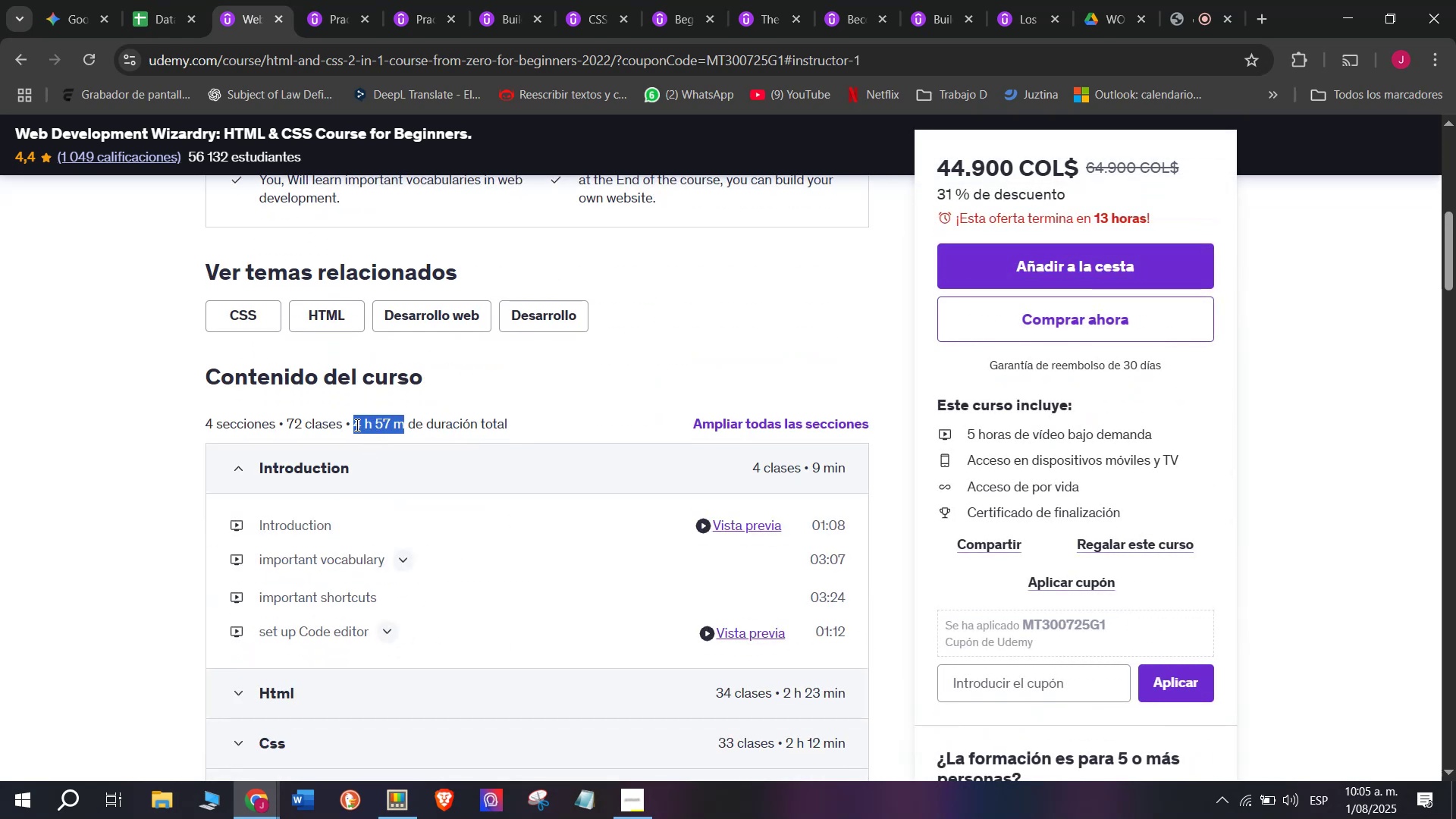 
key(Control+C)
 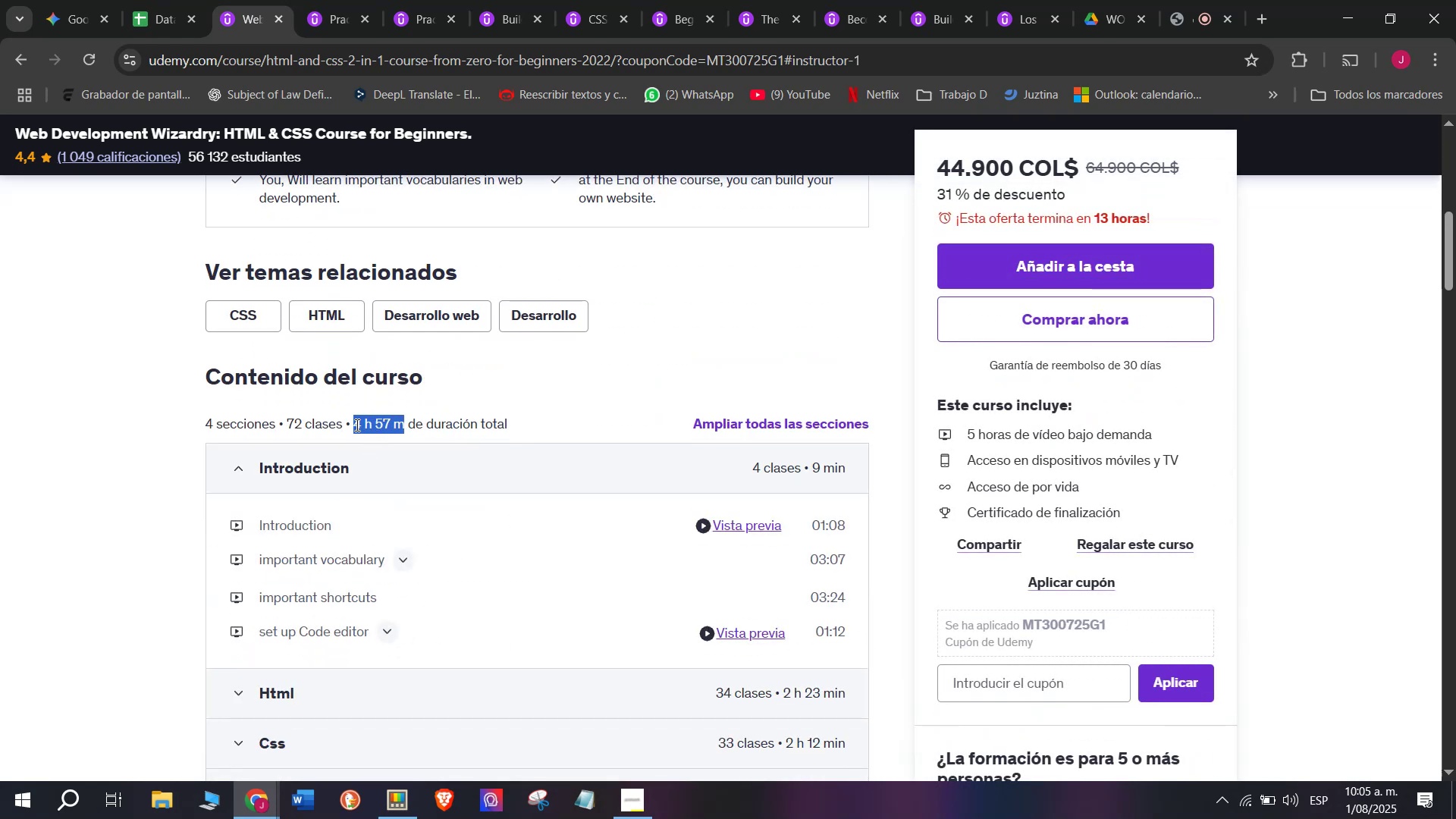 
key(Control+ControlLeft)
 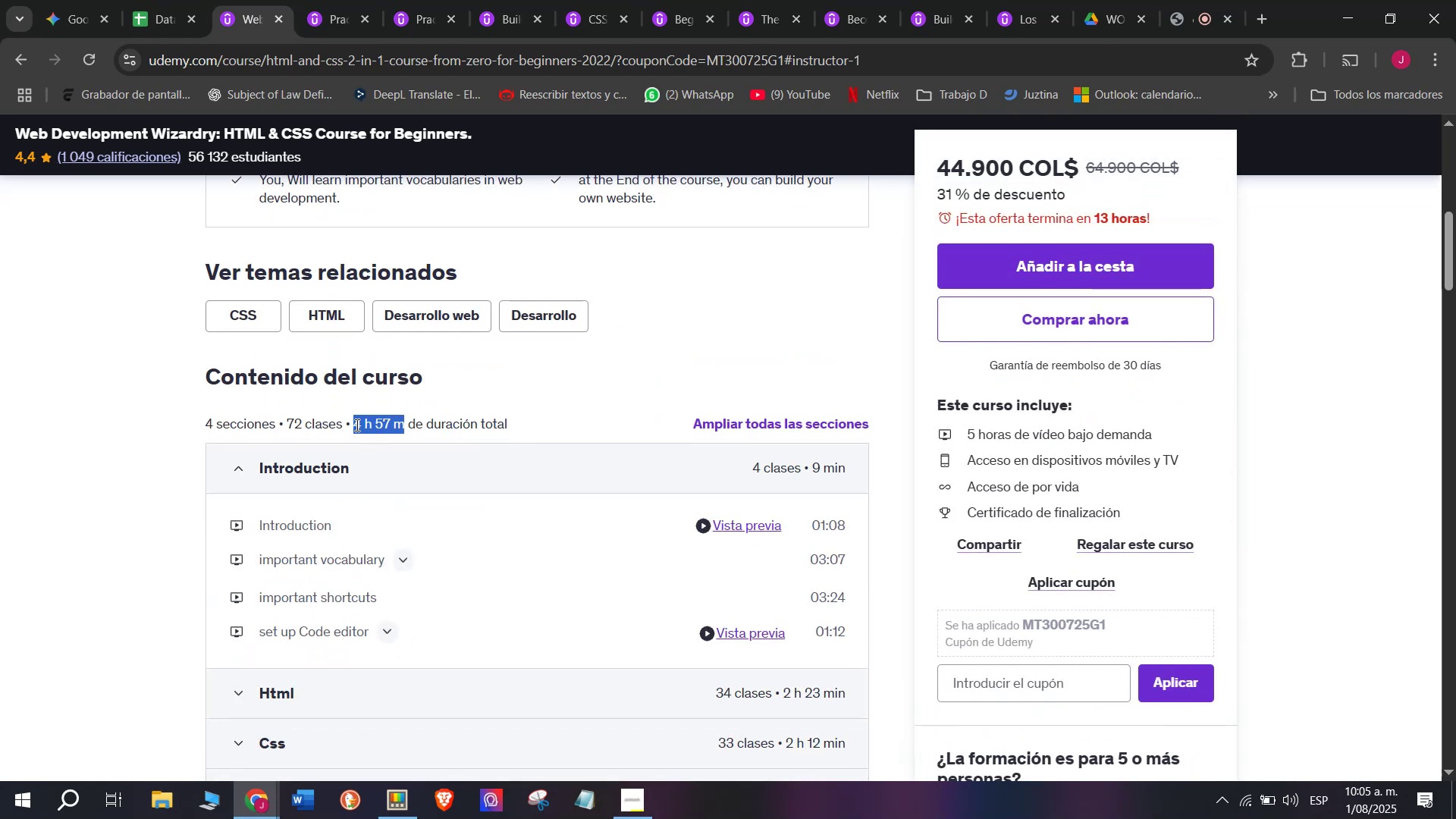 
key(Break)
 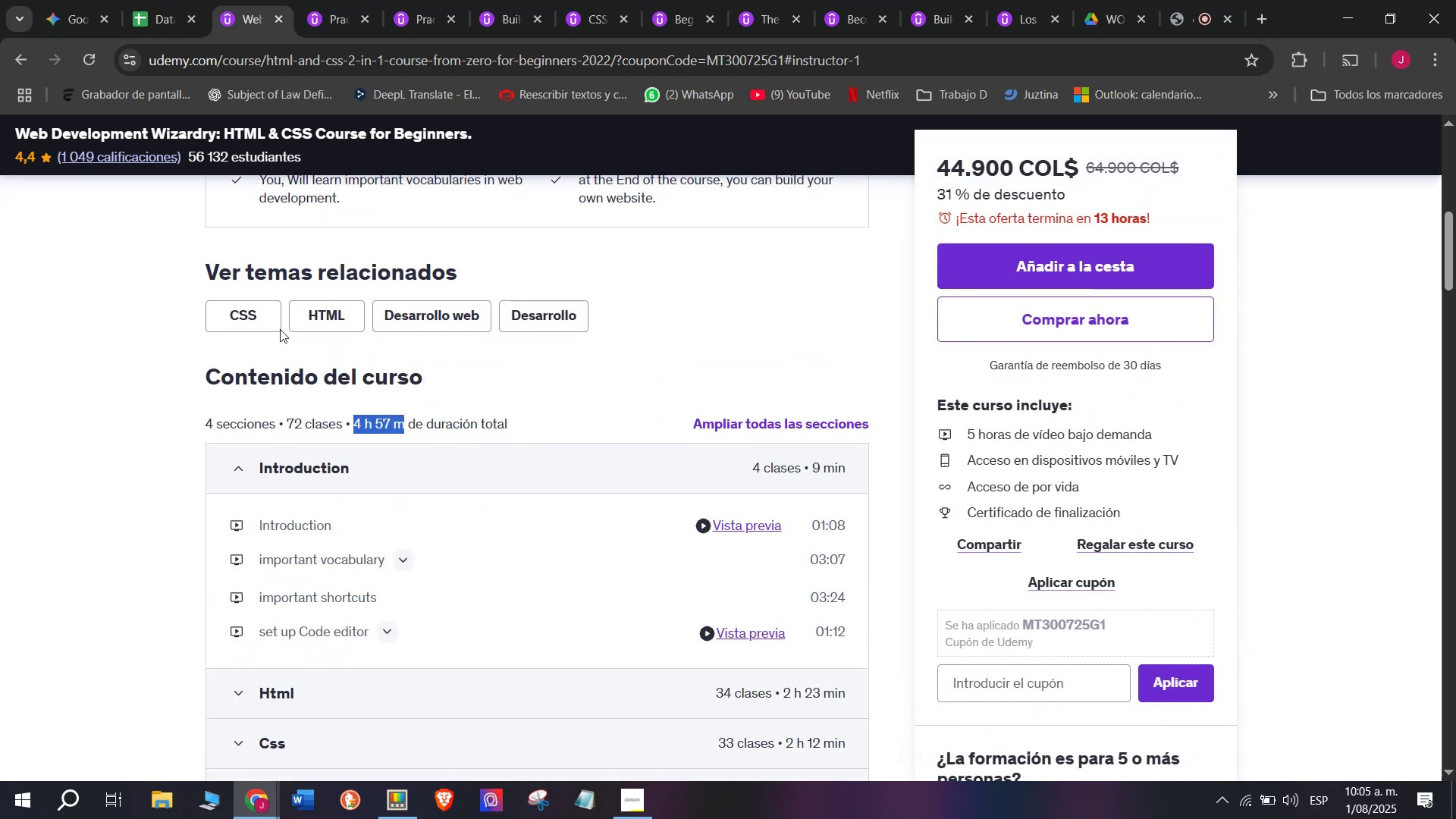 
key(Control+C)
 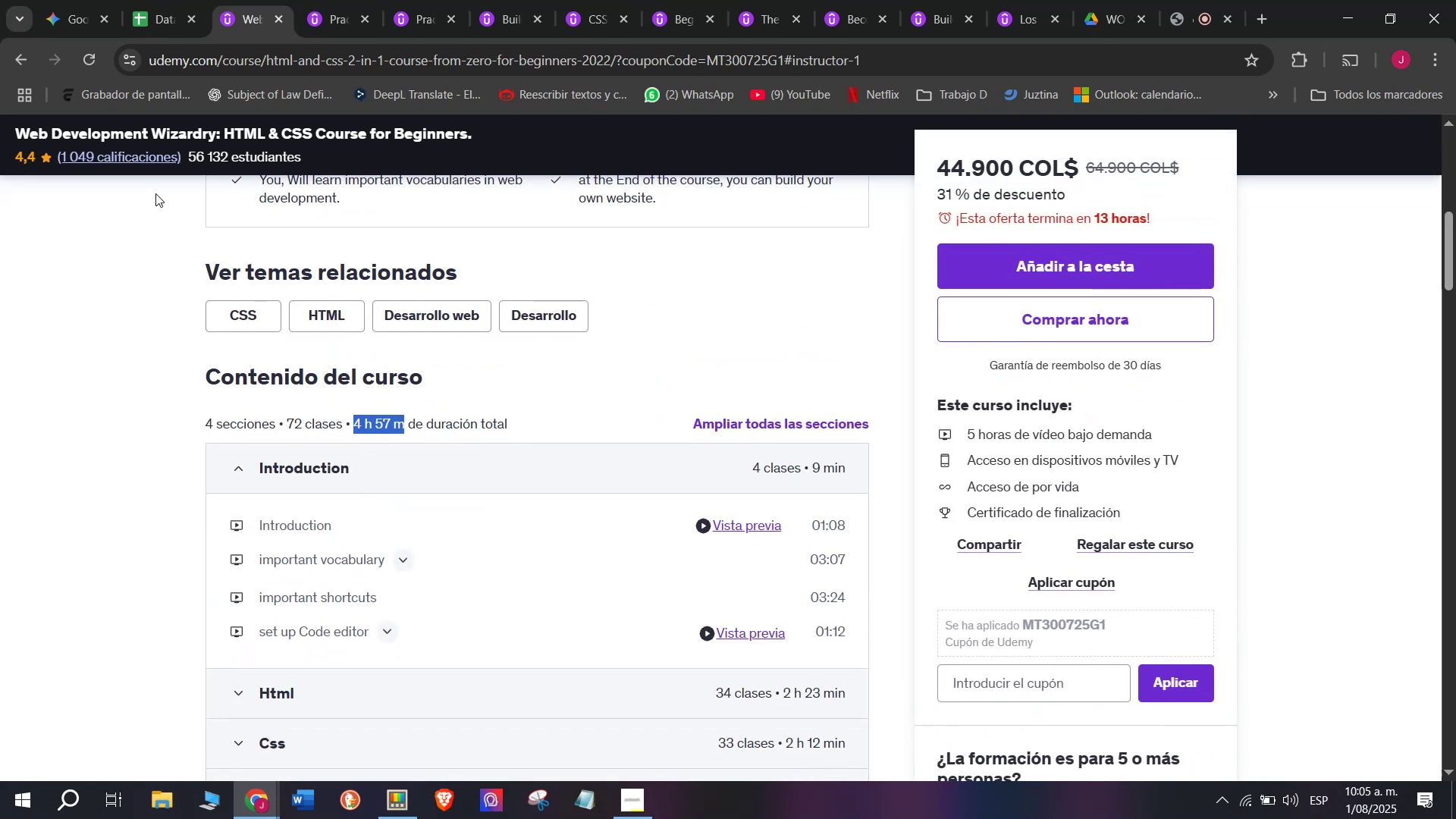 
wait(8.23)
 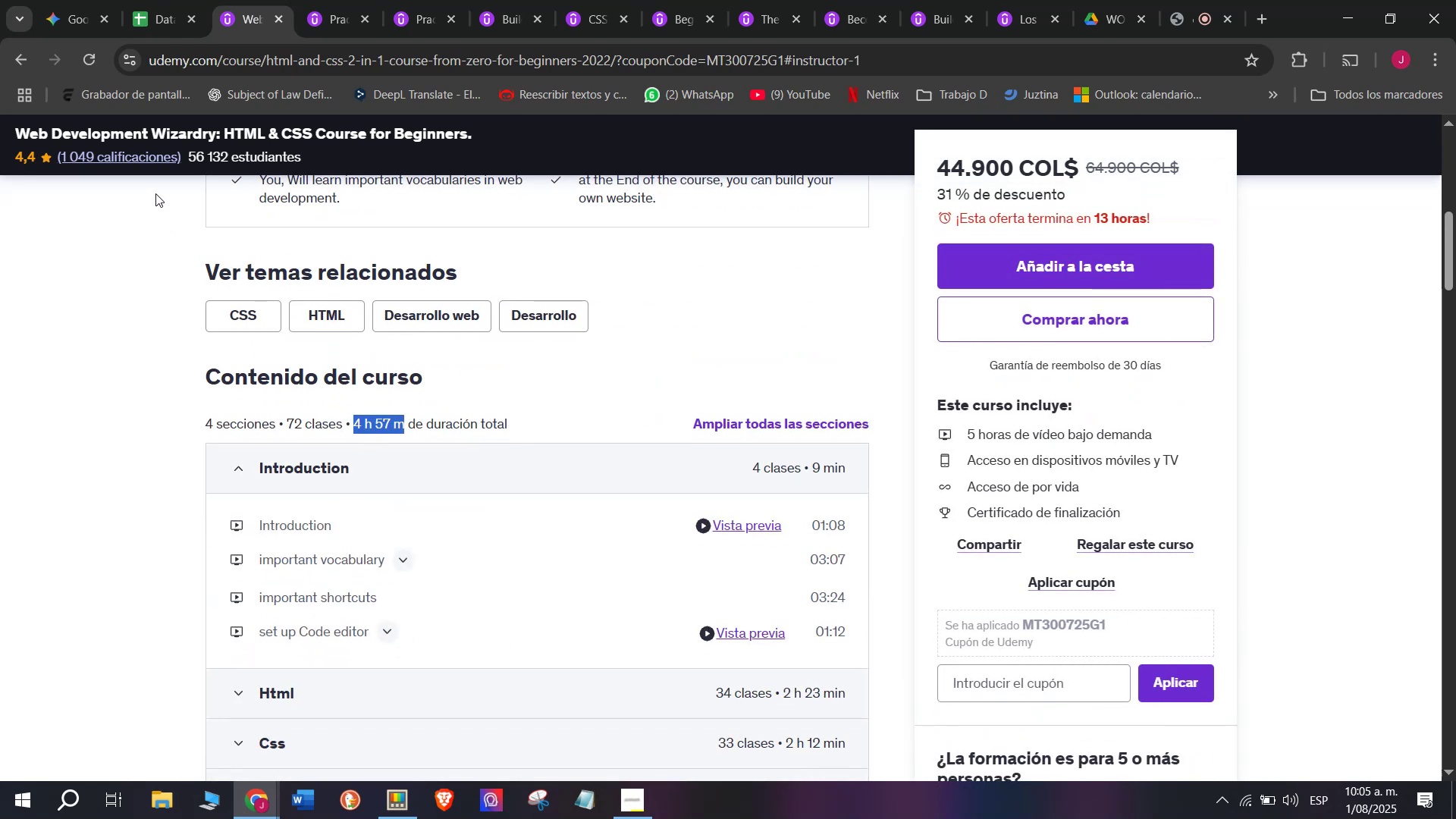 
key(Break)
 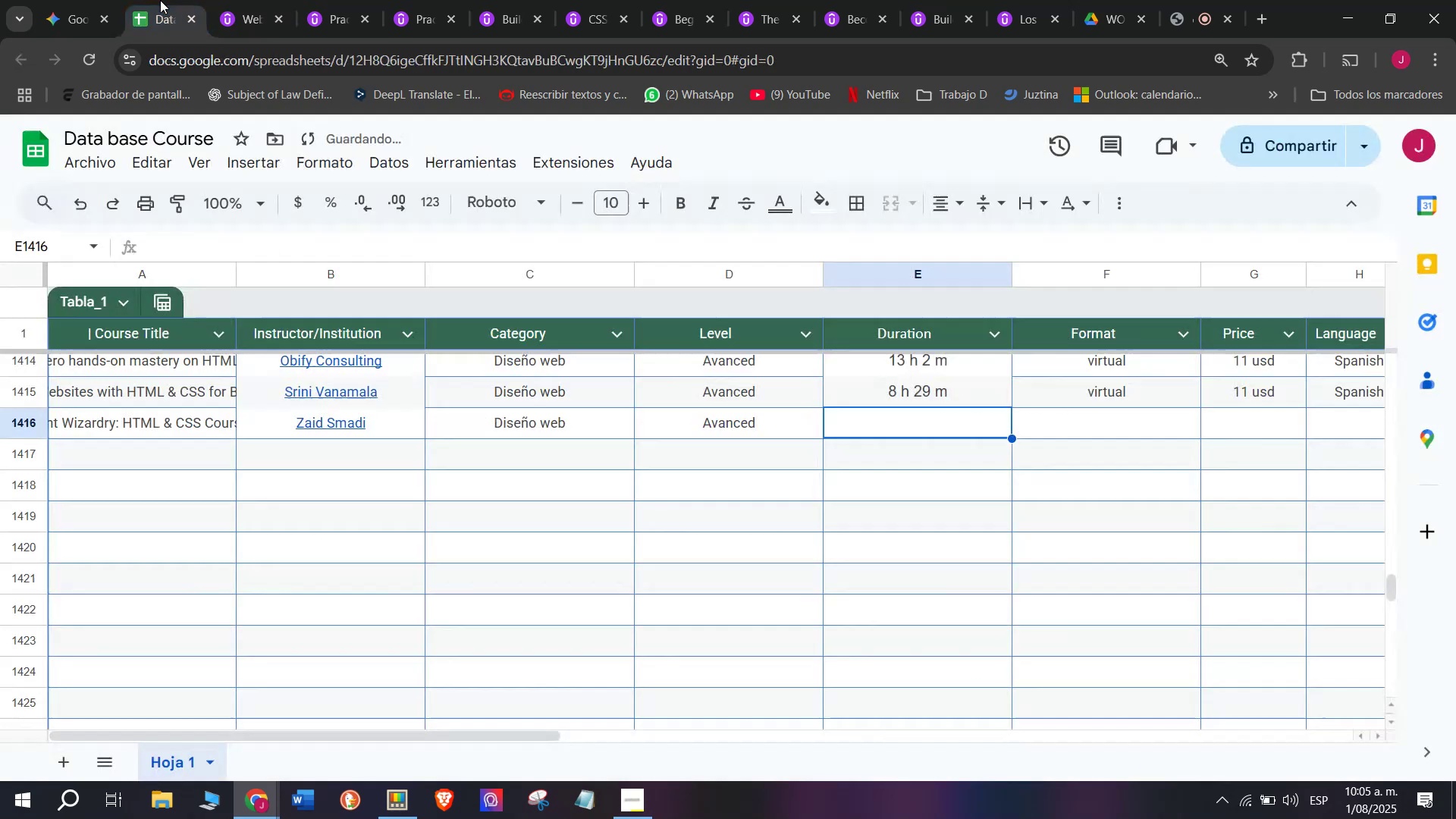 
key(Control+ControlLeft)
 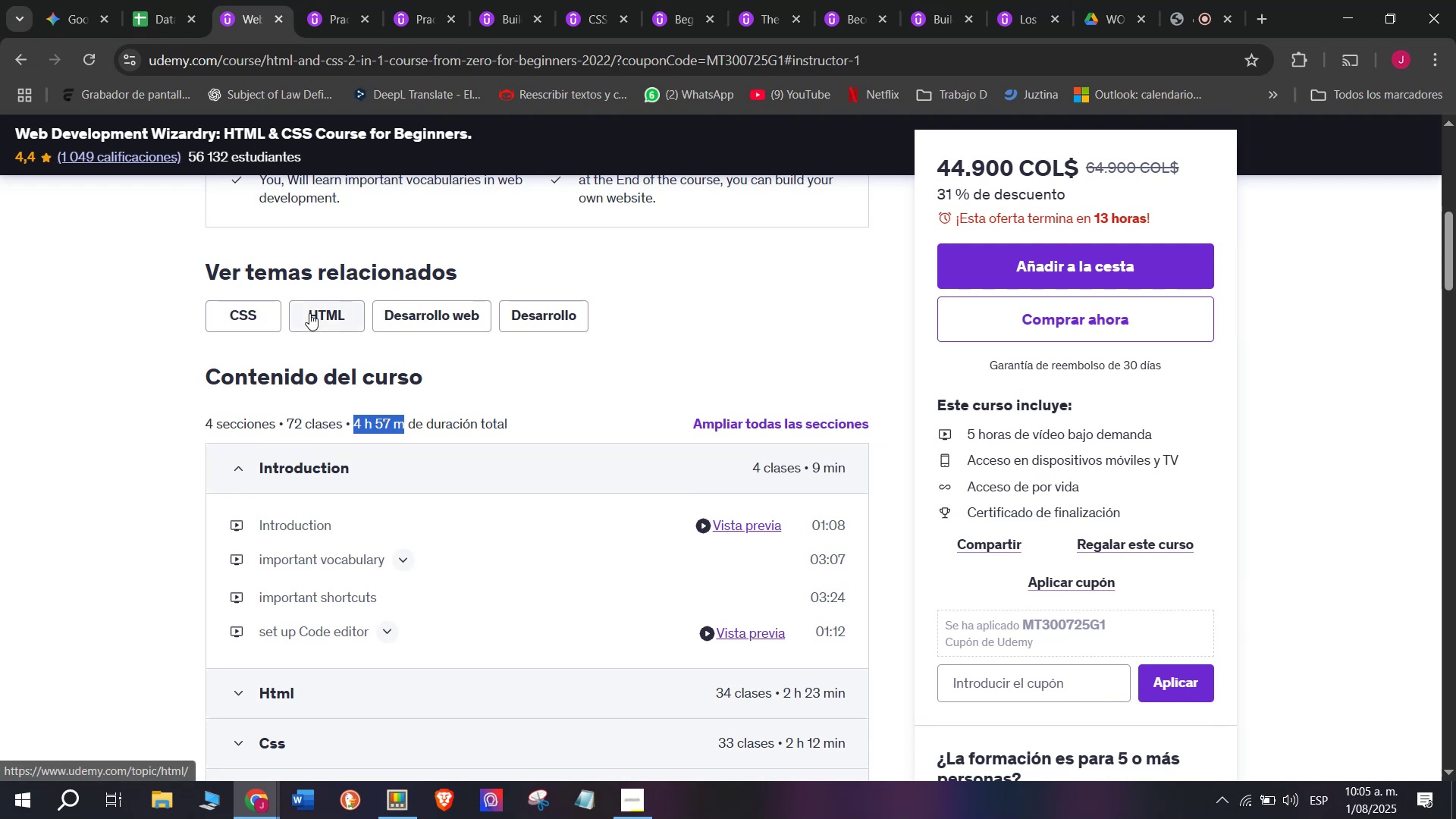 
key(Control+C)
 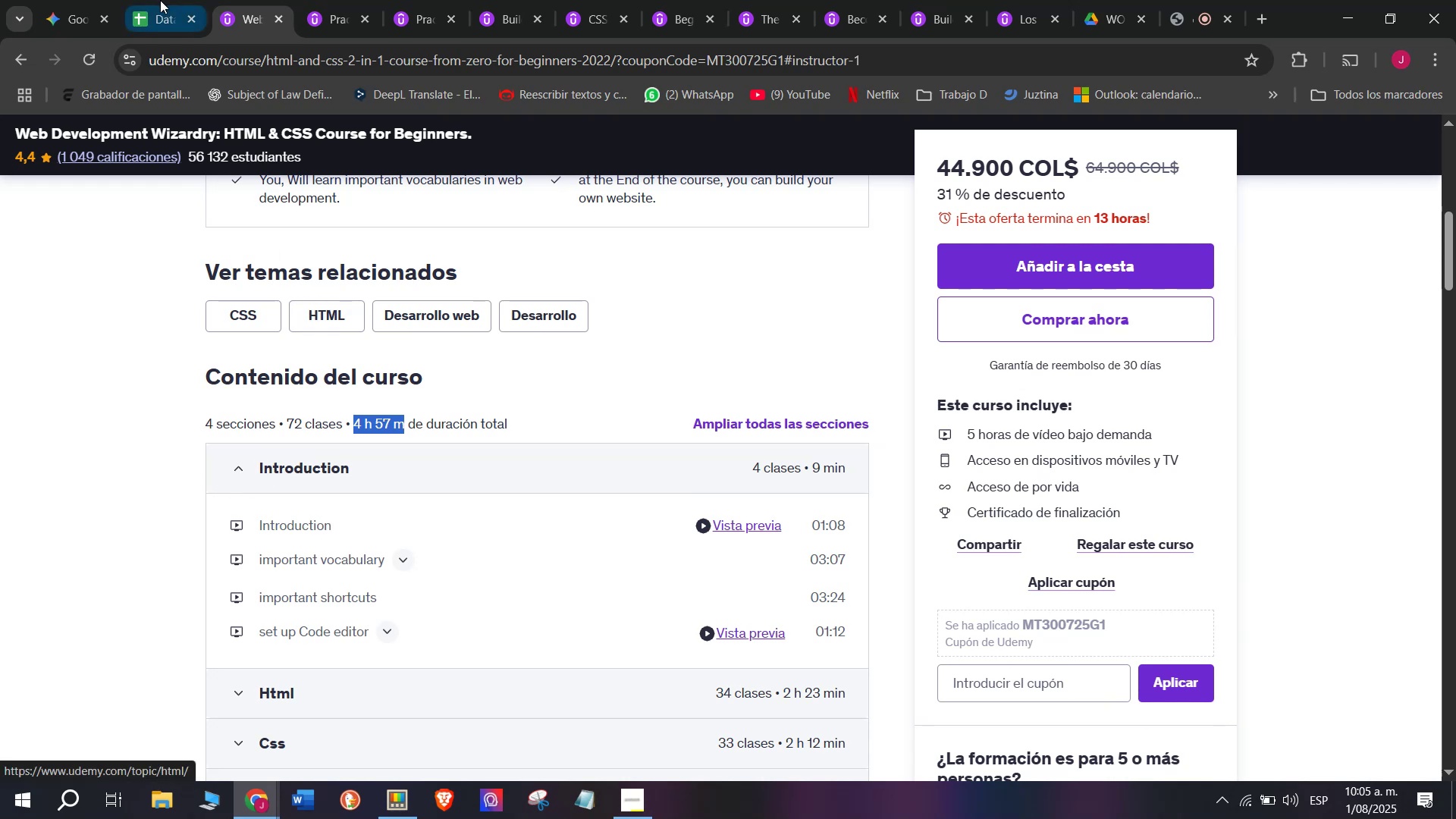 
left_click([160, 0])
 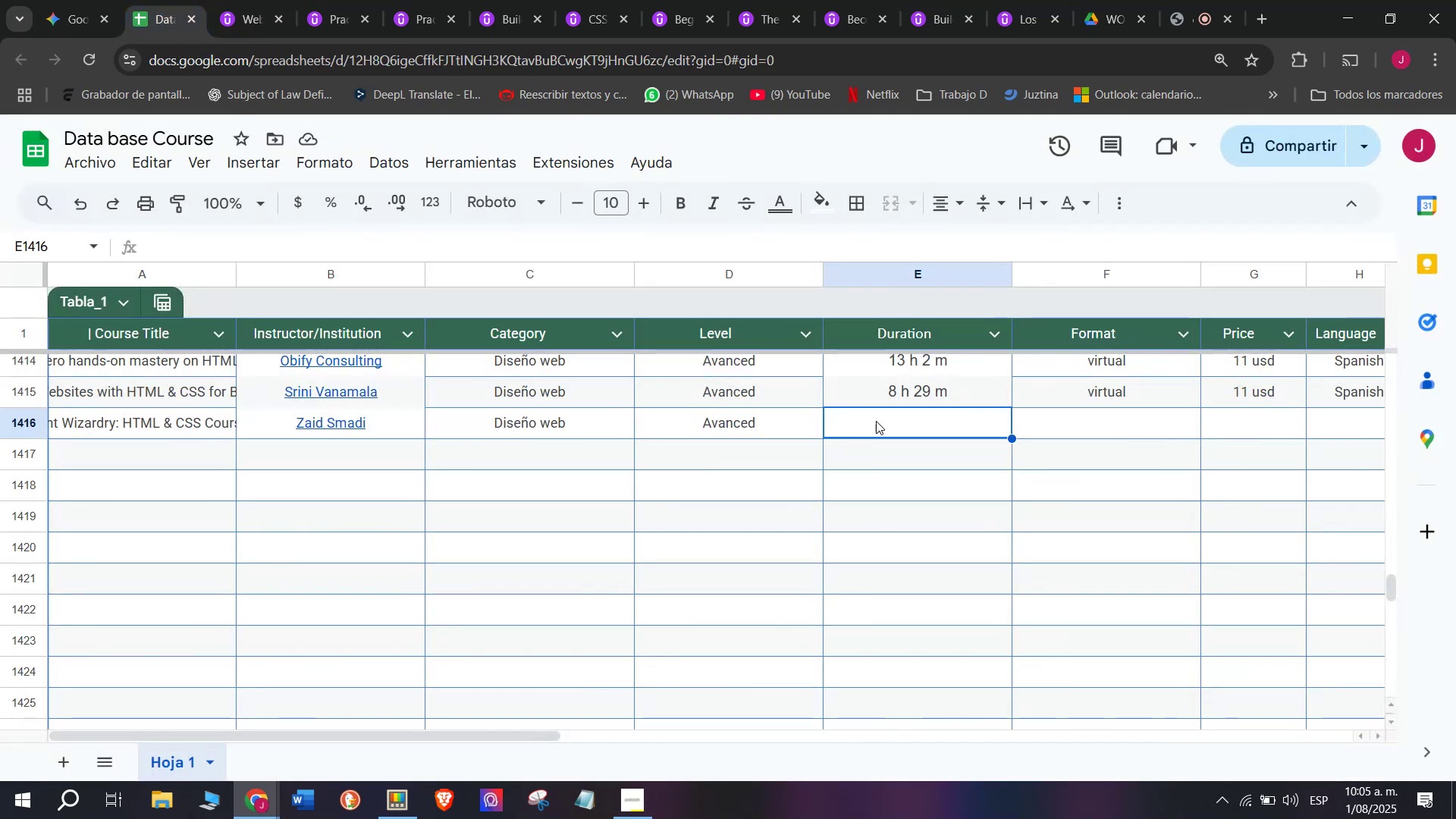 
key(Z)
 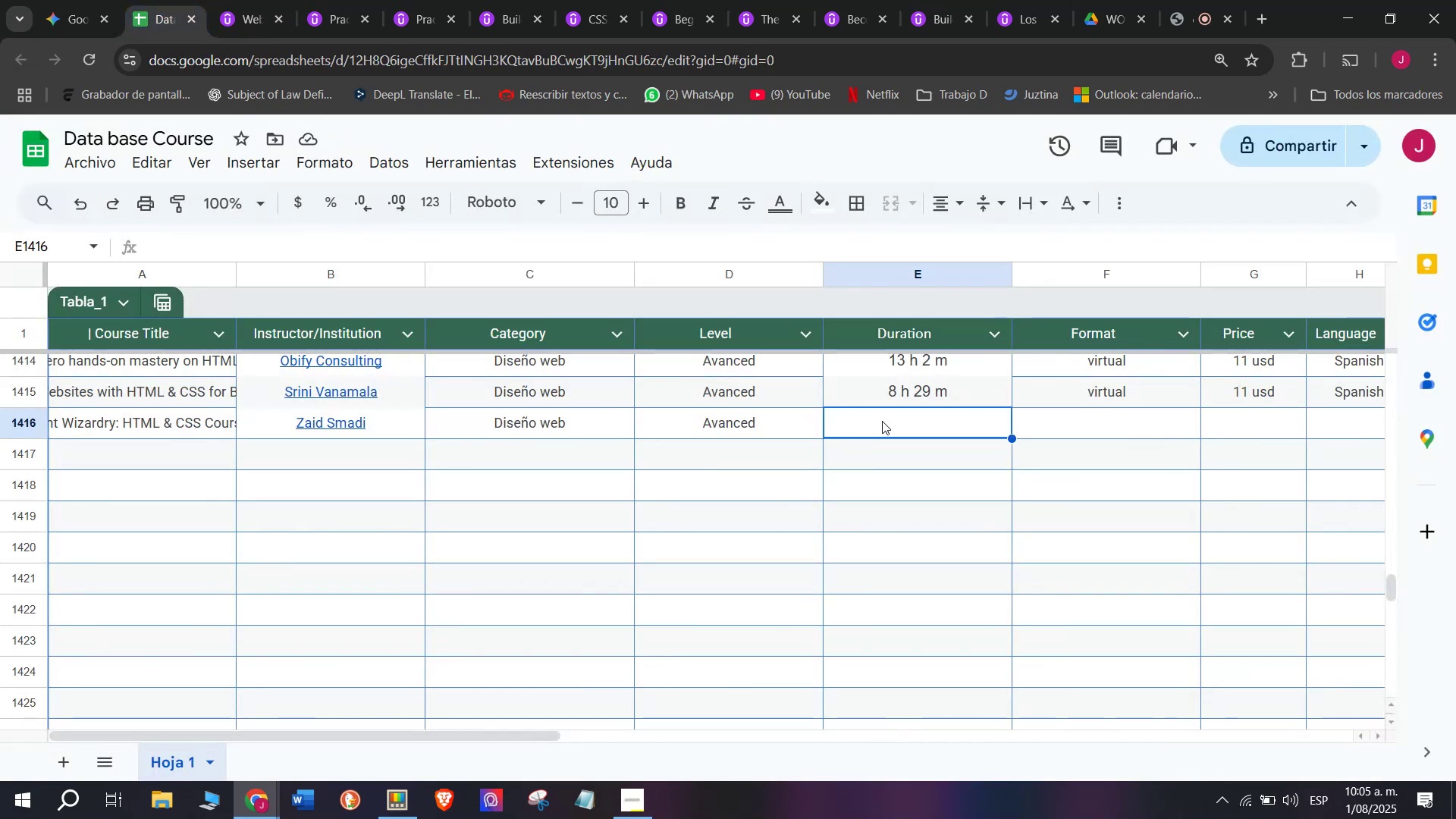 
key(Control+ControlLeft)
 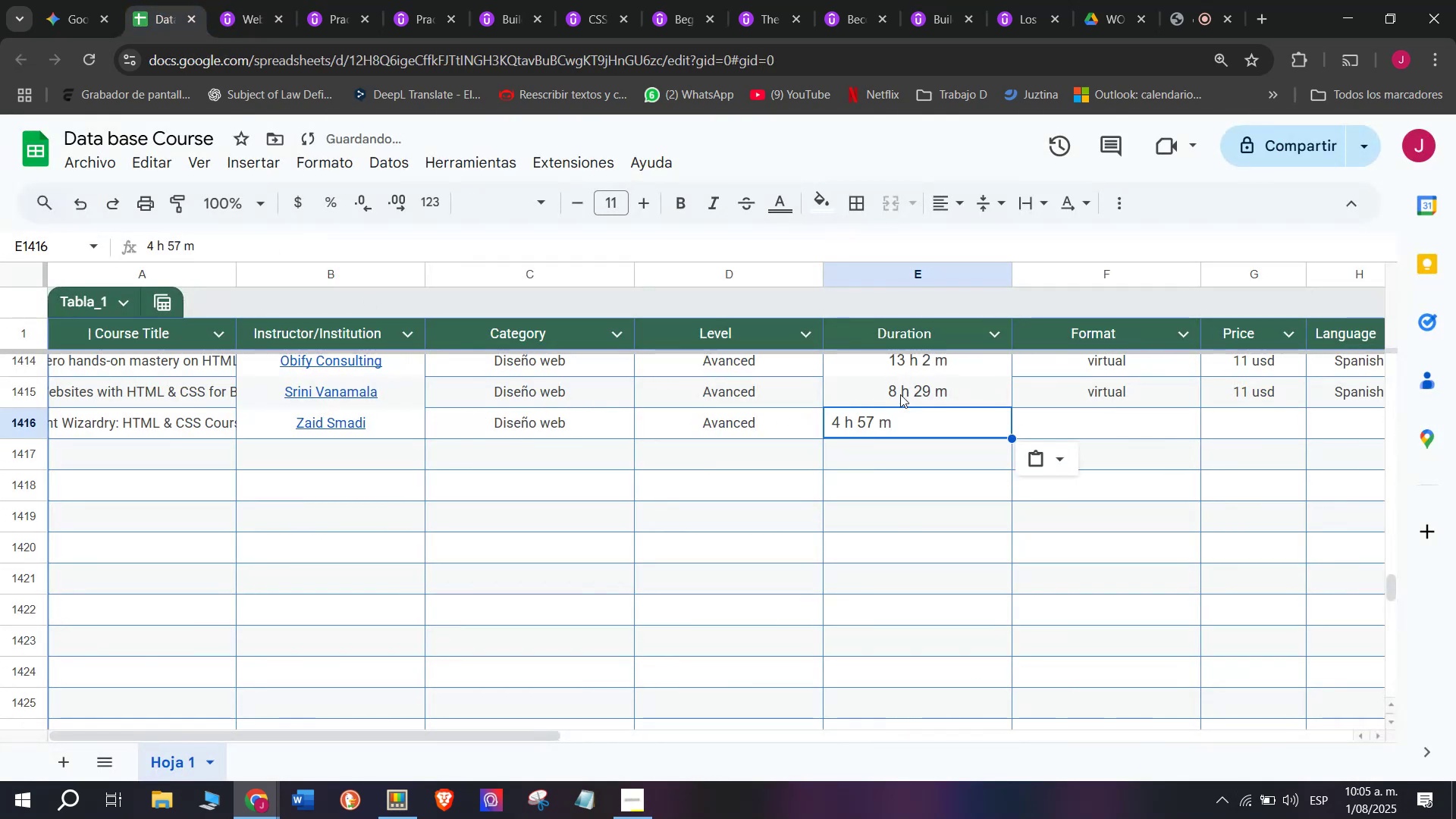 
key(Control+V)
 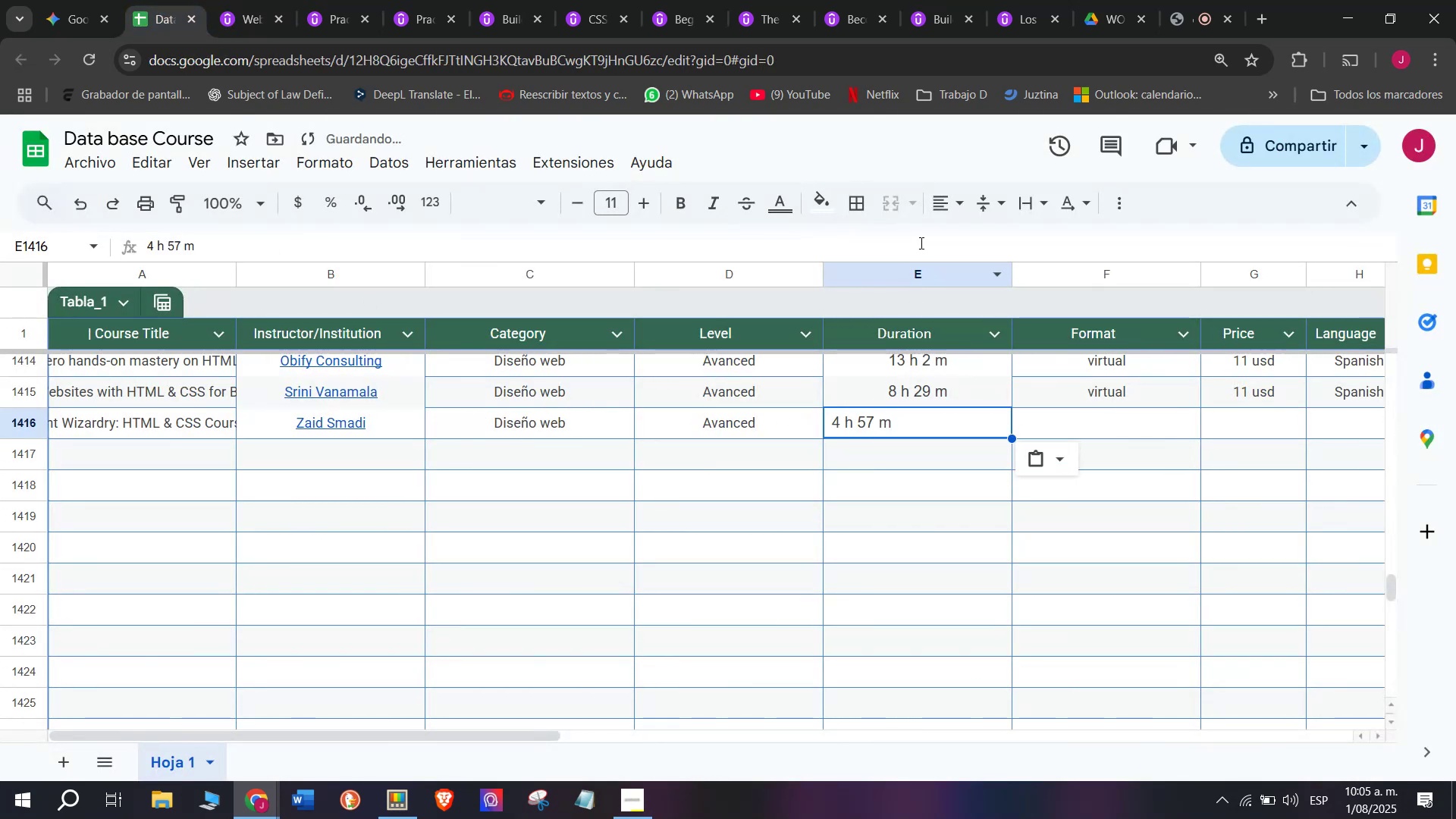 
left_click([937, 223])
 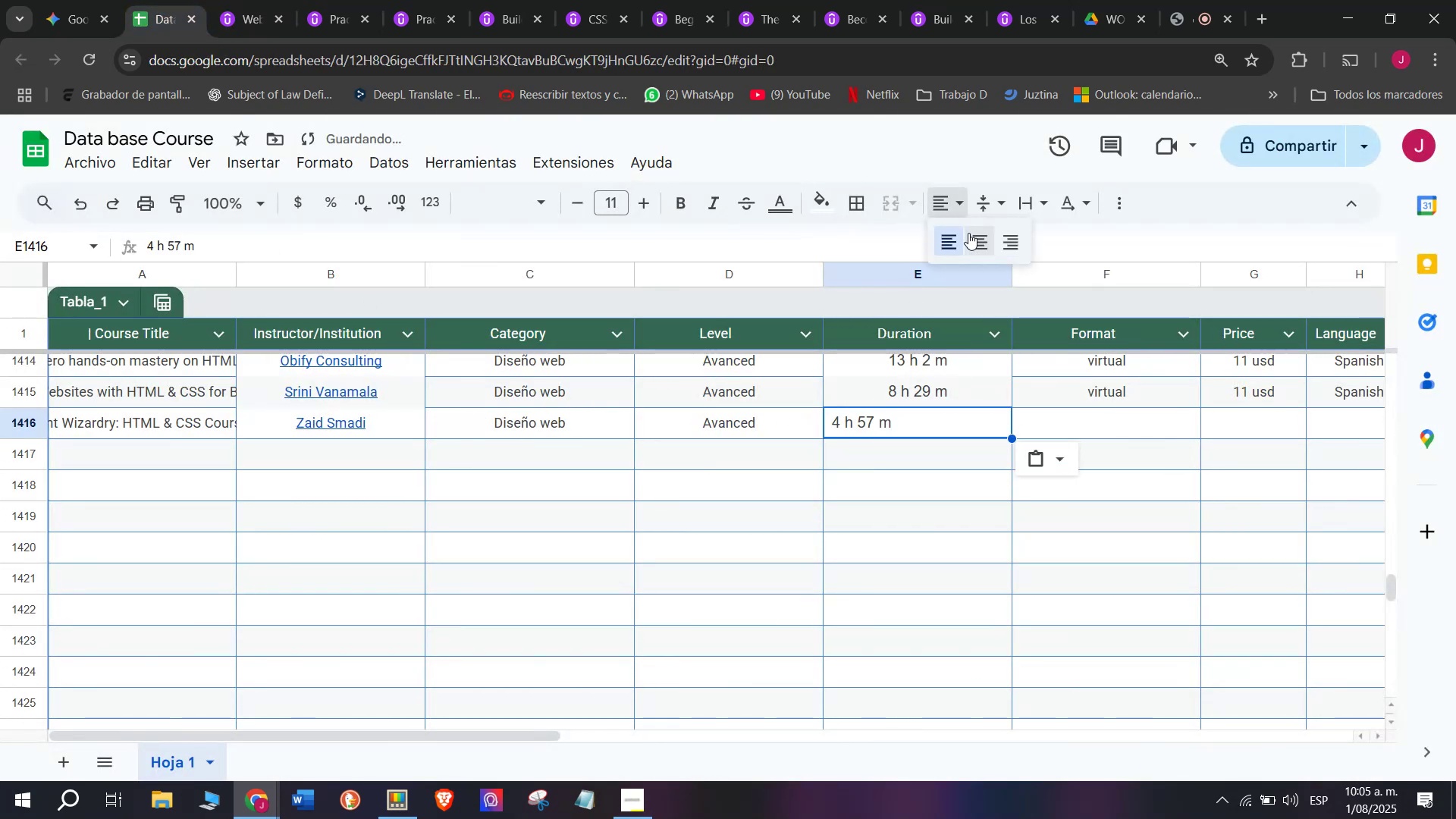 
triple_click([978, 240])
 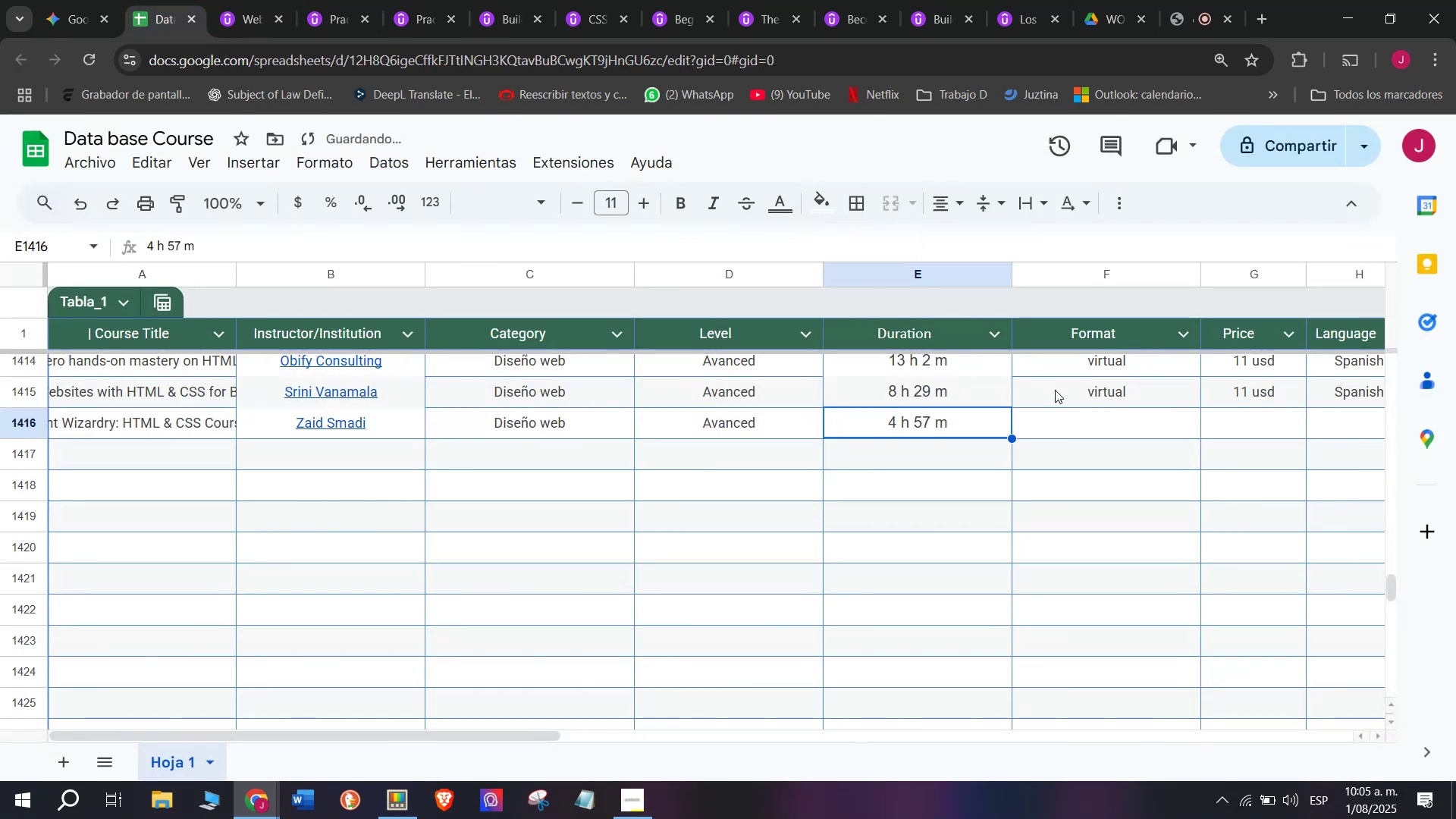 
key(Break)
 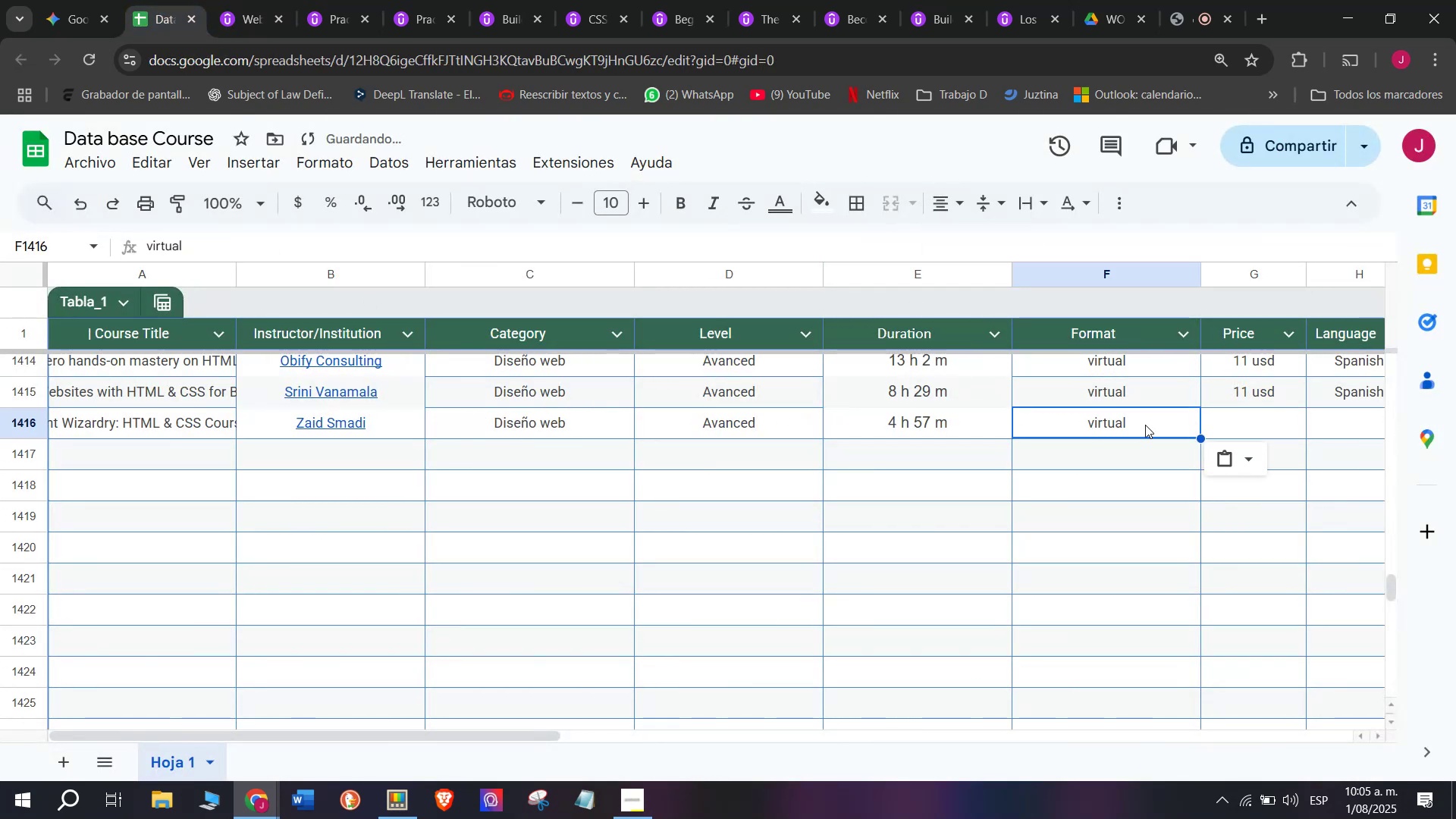 
key(Control+ControlLeft)
 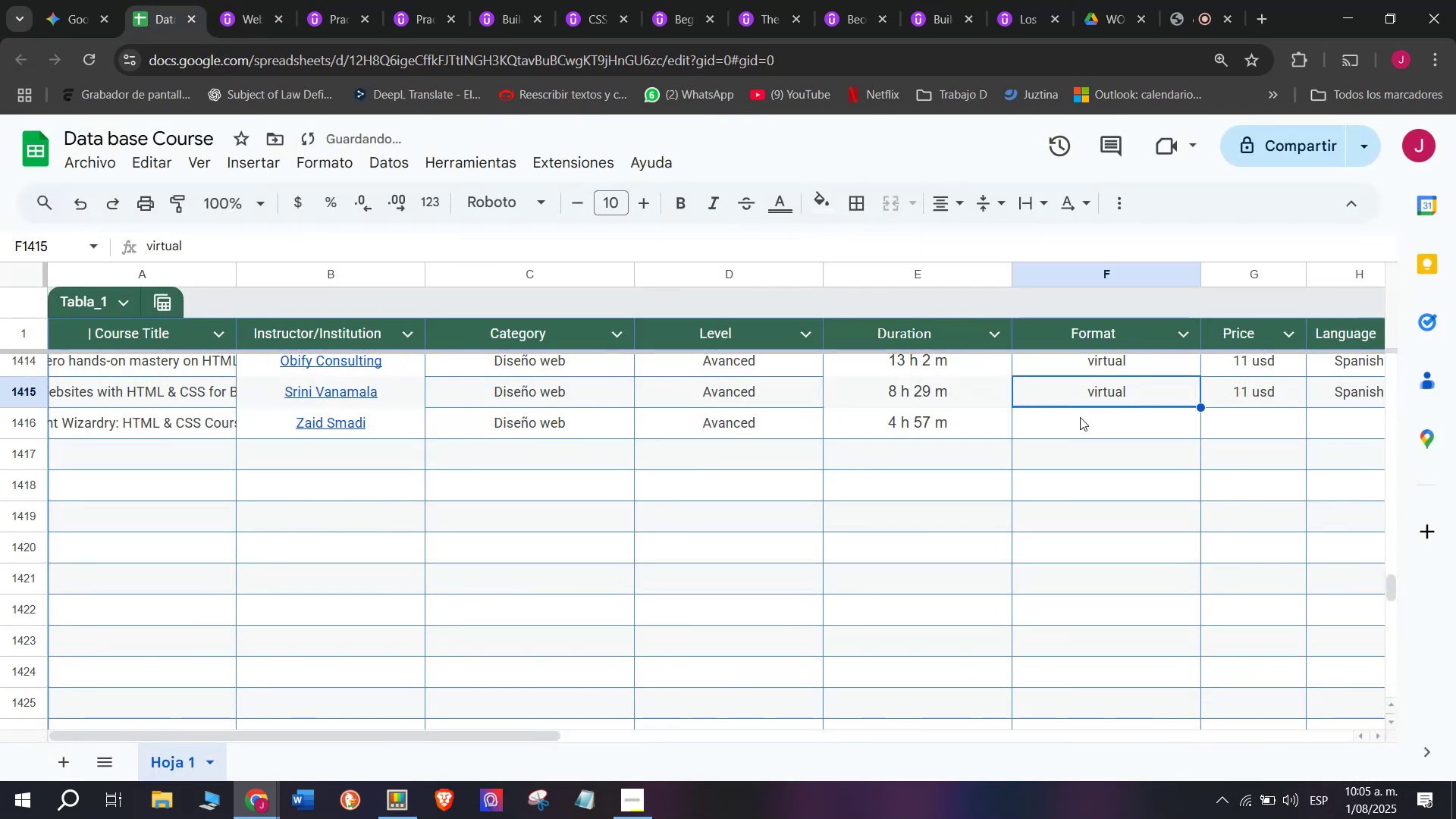 
key(Control+C)
 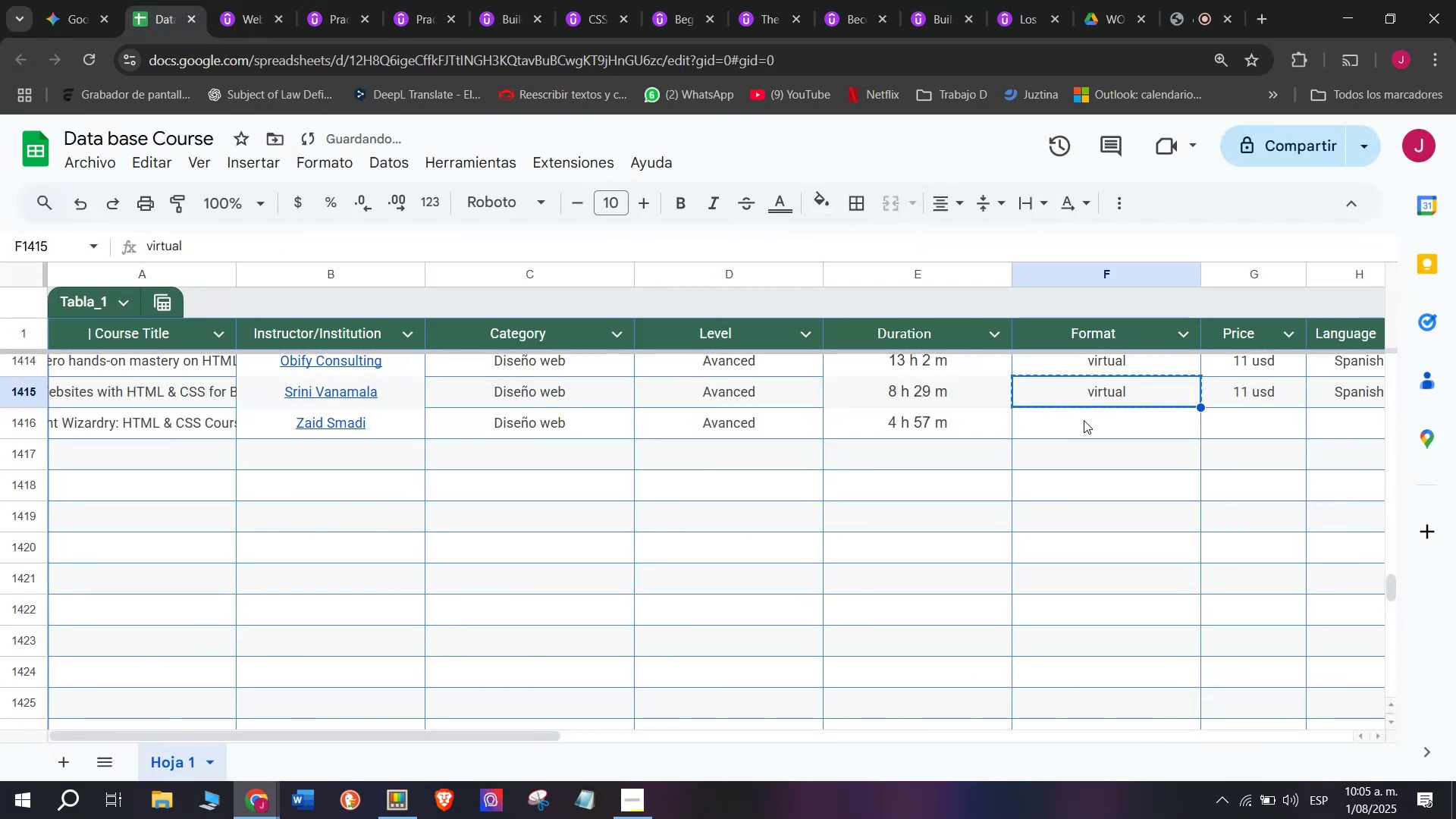 
double_click([1084, 420])
 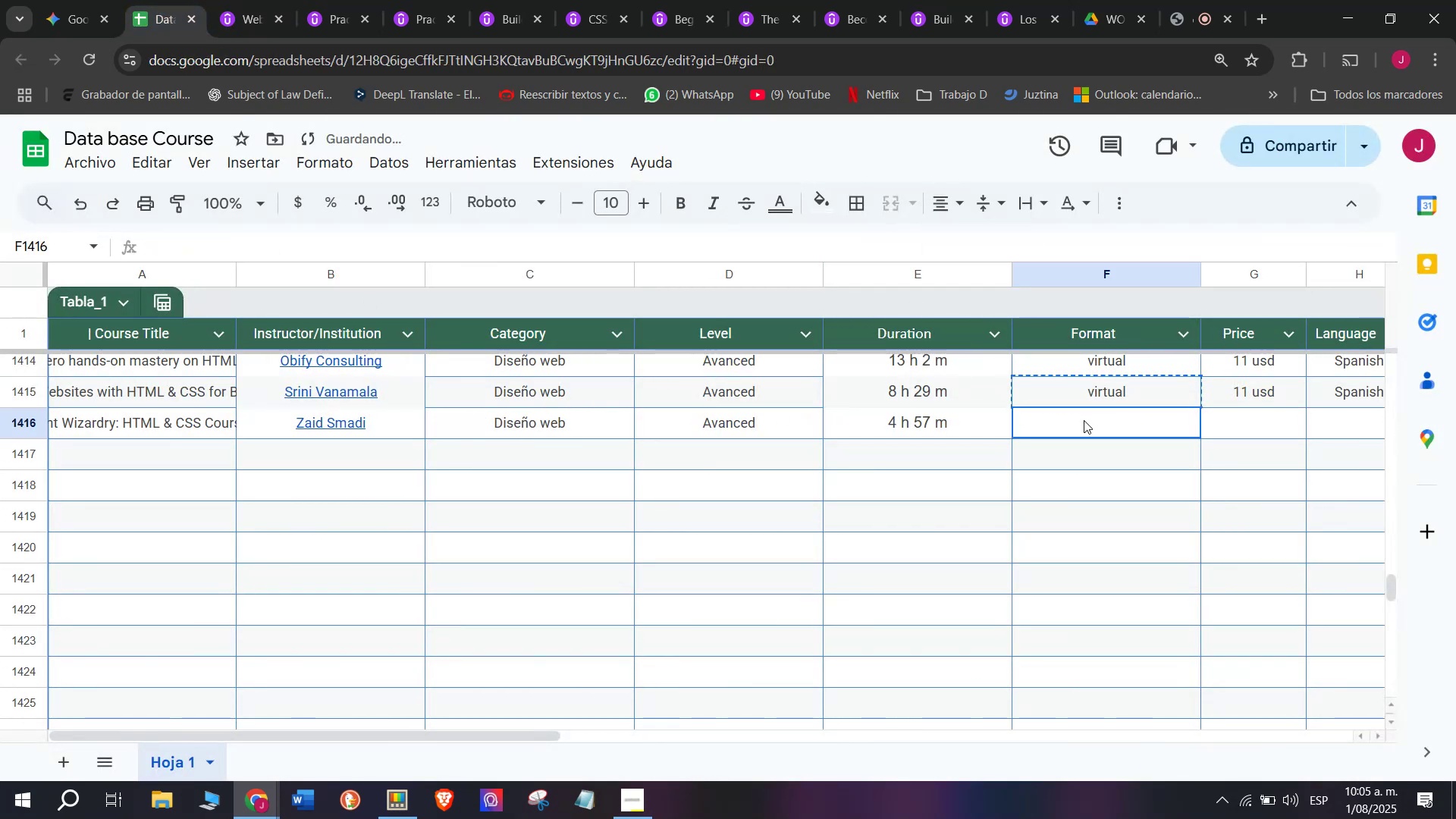 
key(Z)
 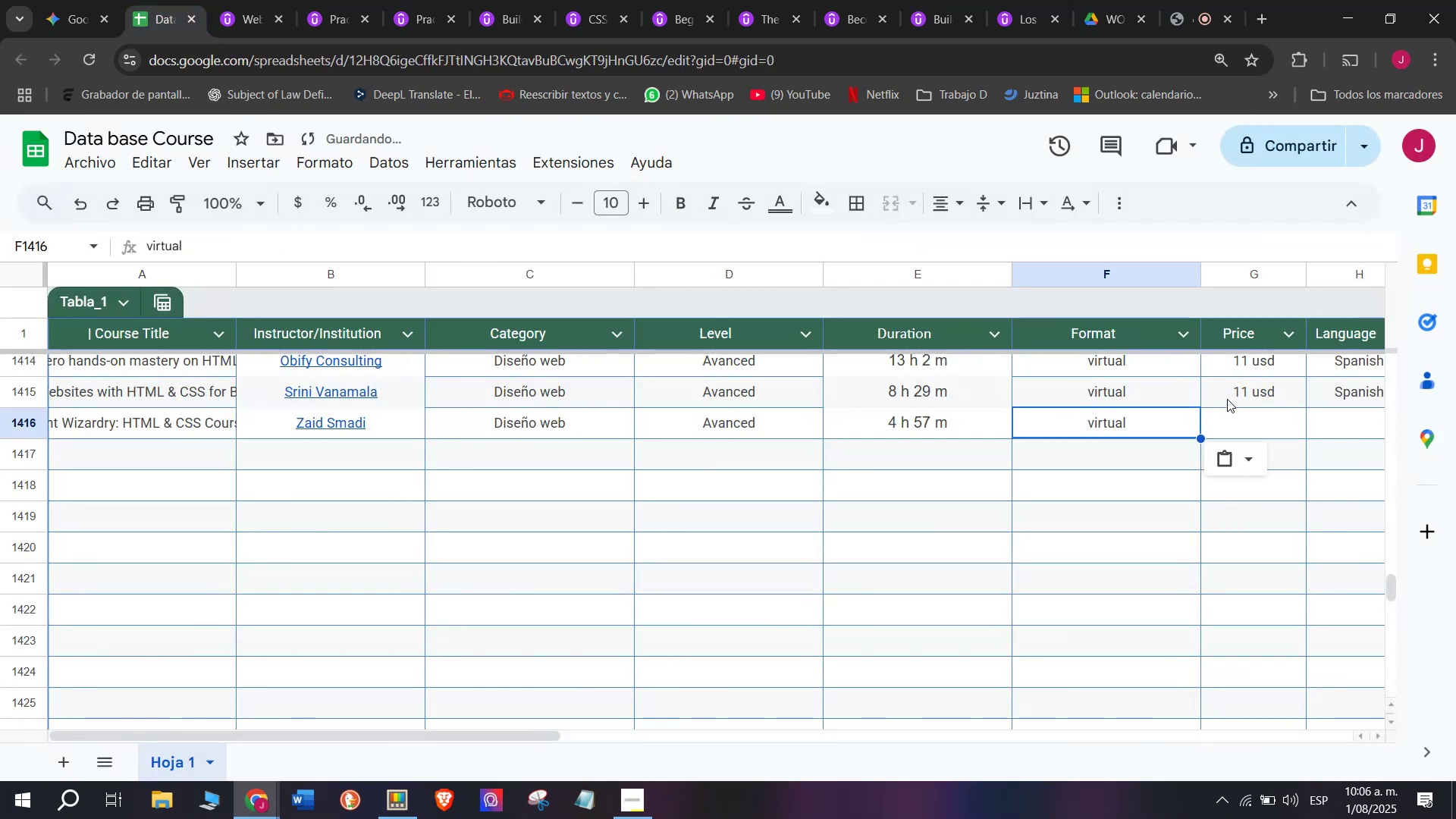 
key(Control+ControlLeft)
 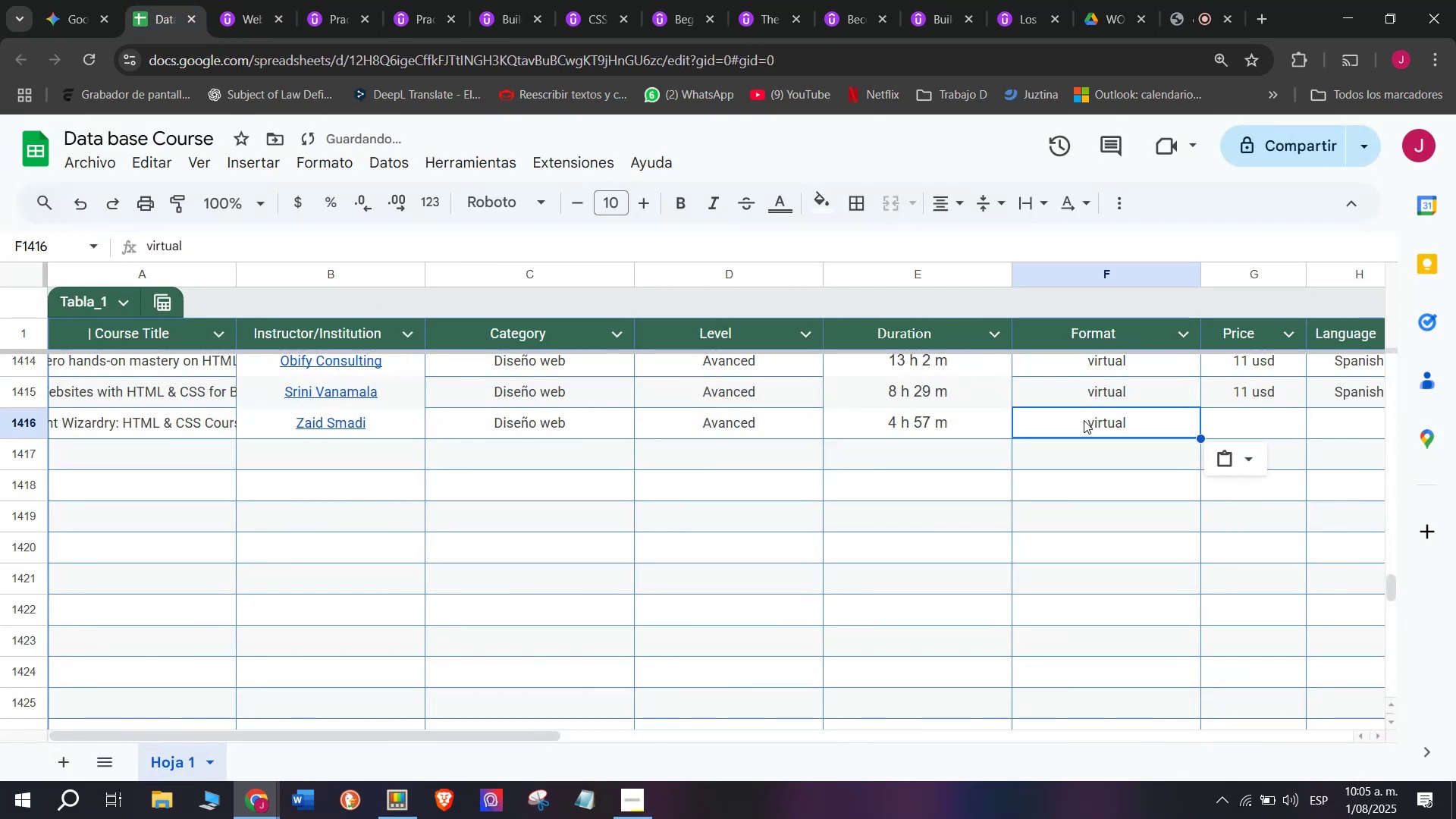 
key(Control+V)
 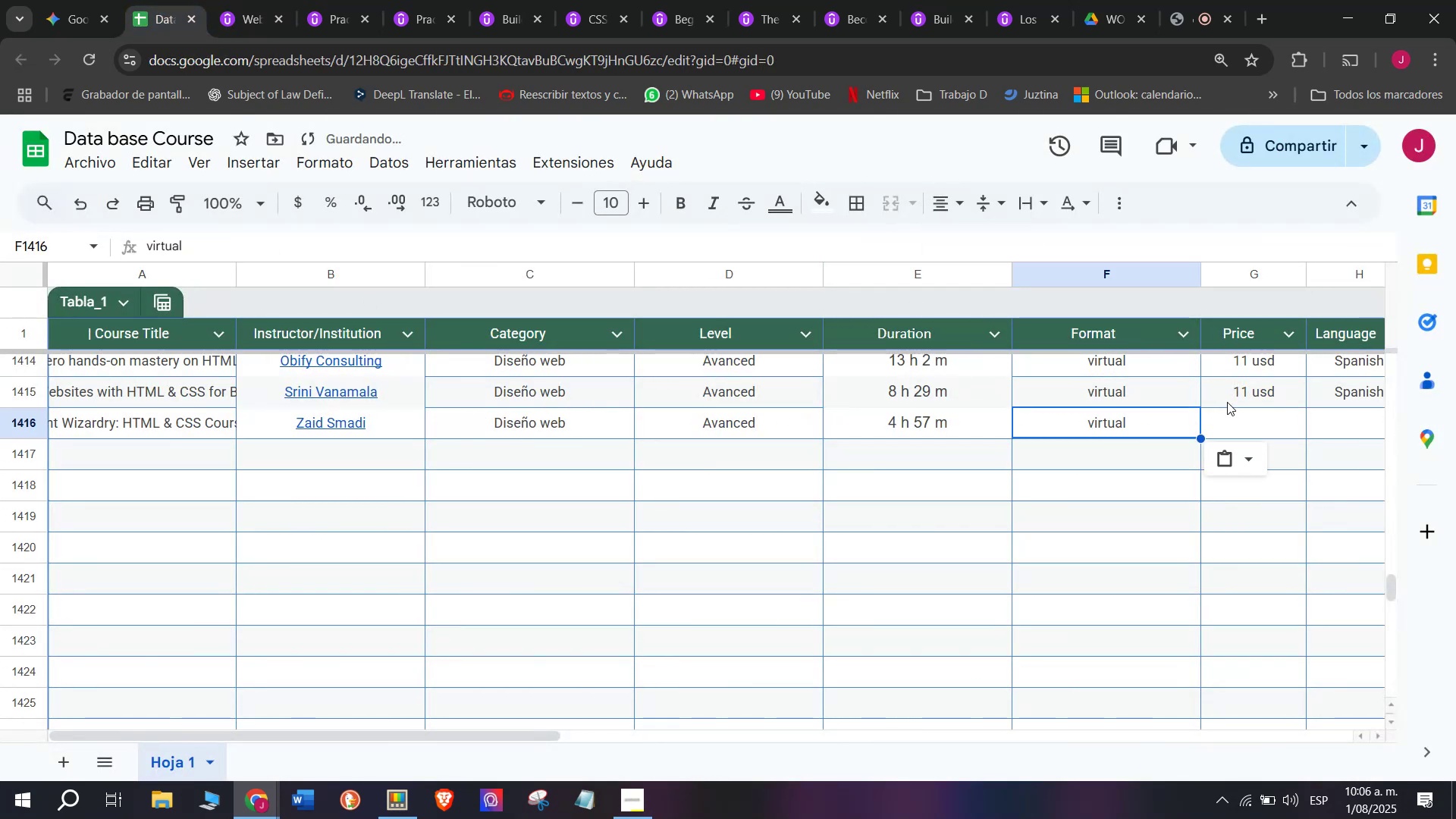 
left_click([1228, 399])
 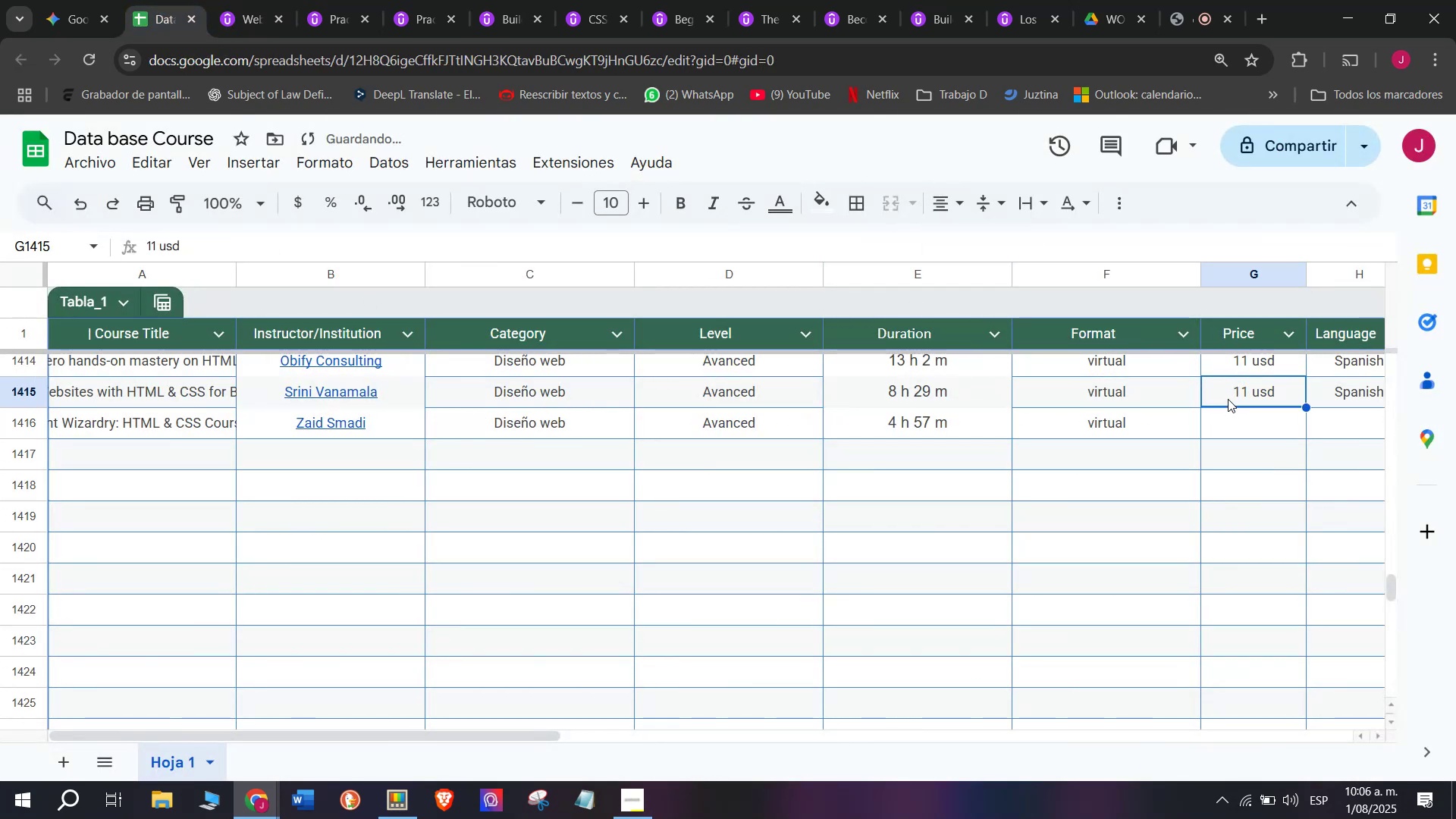 
key(Control+ControlLeft)
 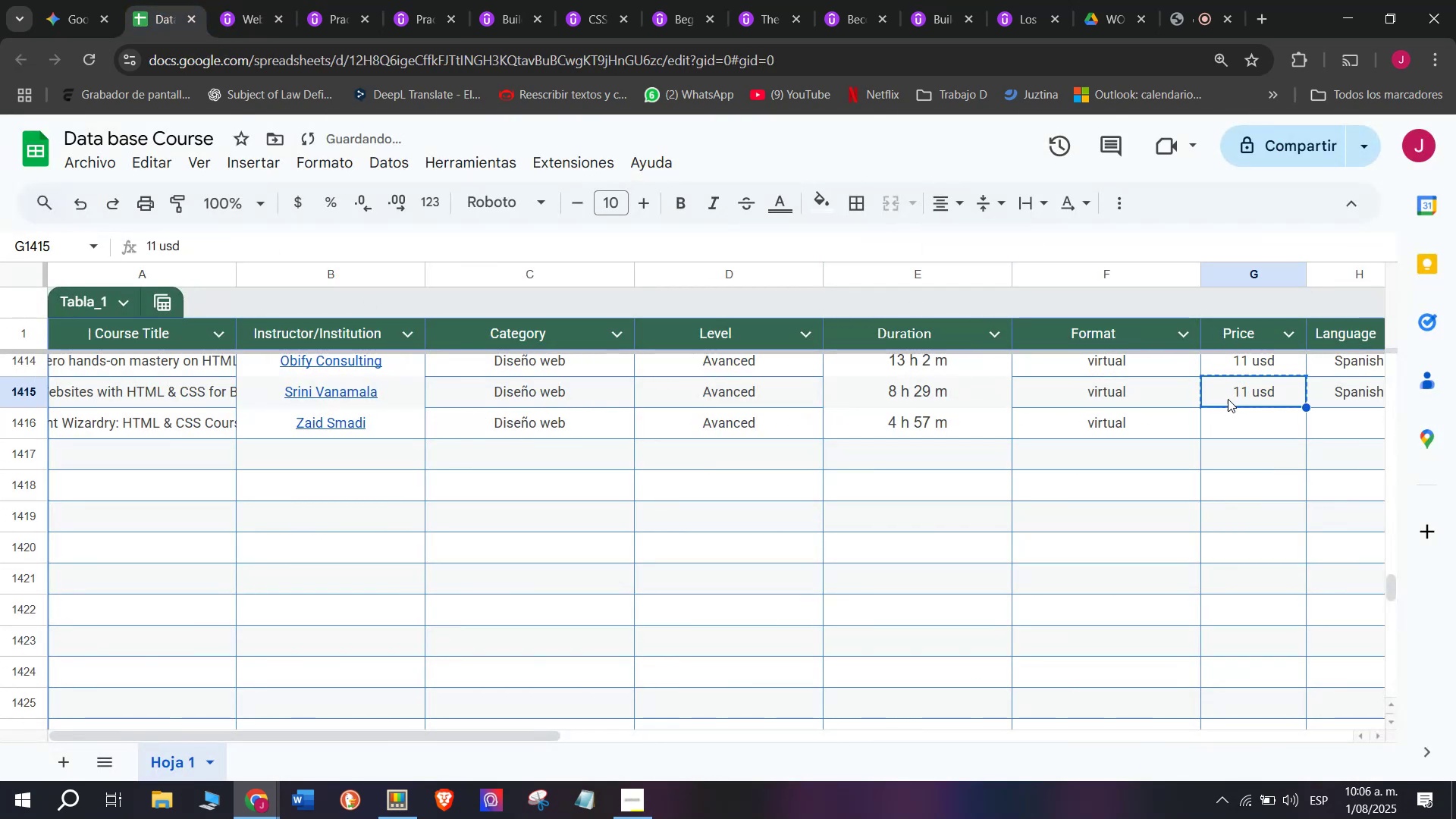 
key(Break)
 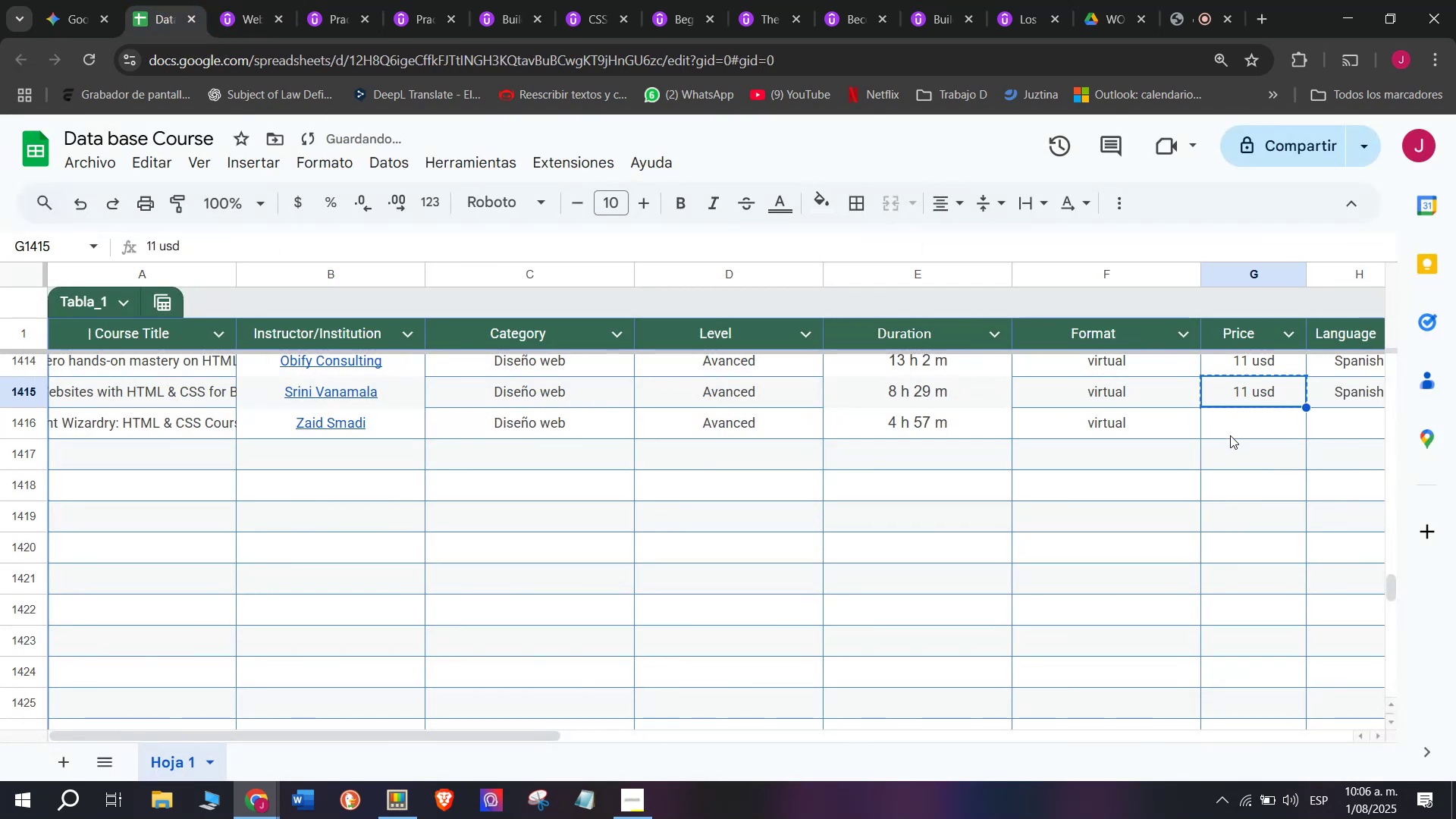 
key(Control+C)
 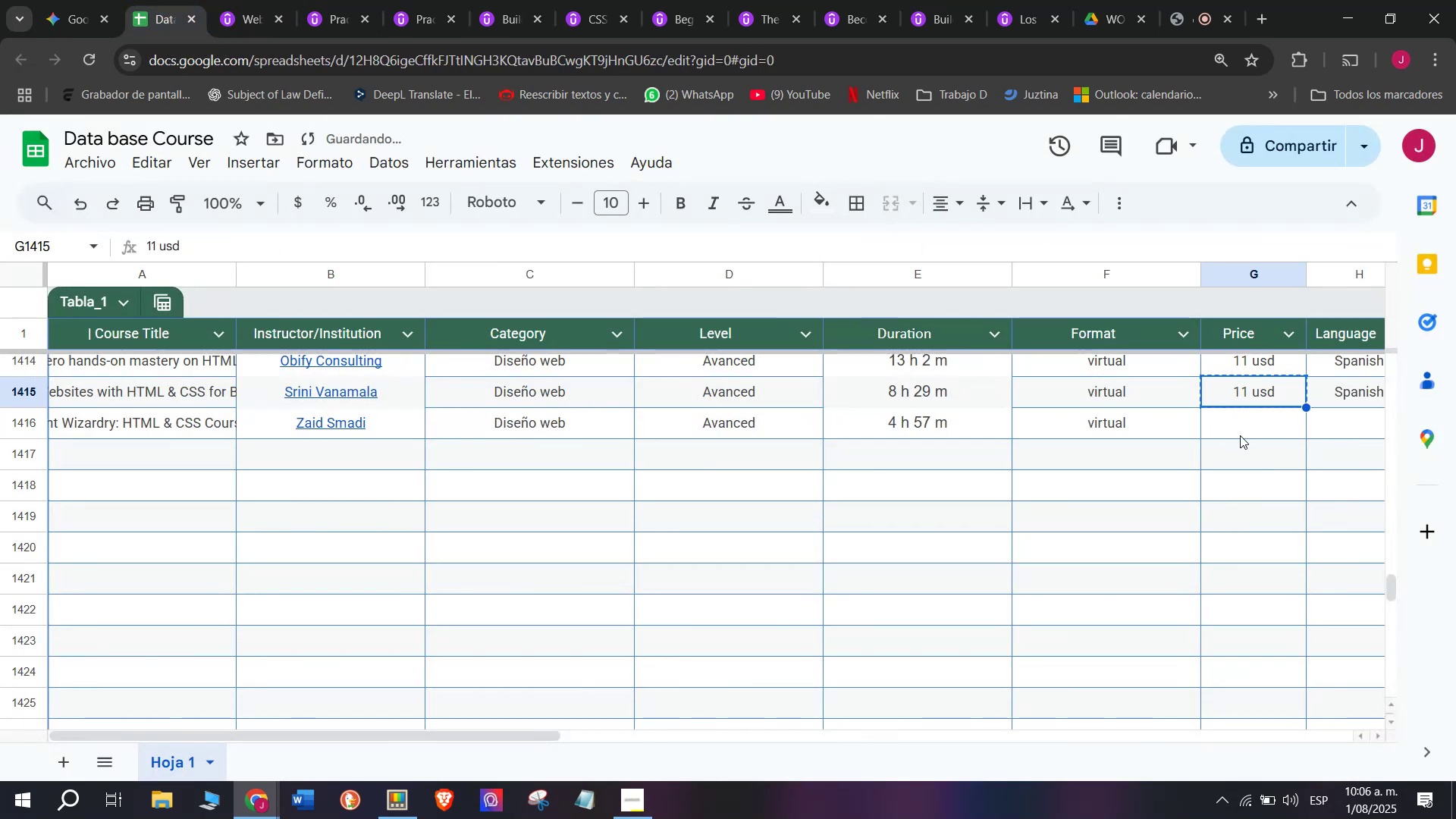 
left_click([1240, 435])
 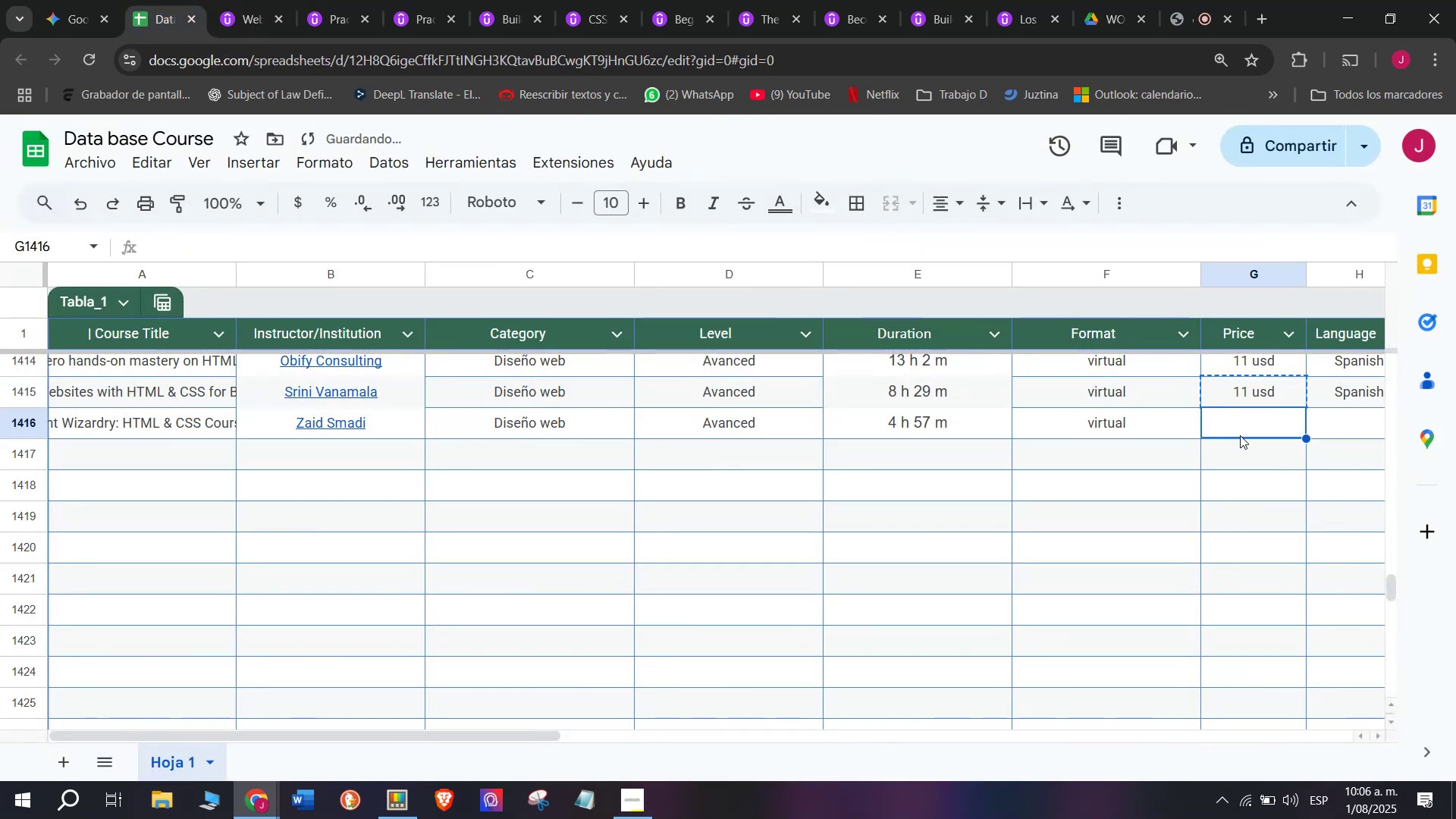 
key(Control+ControlLeft)
 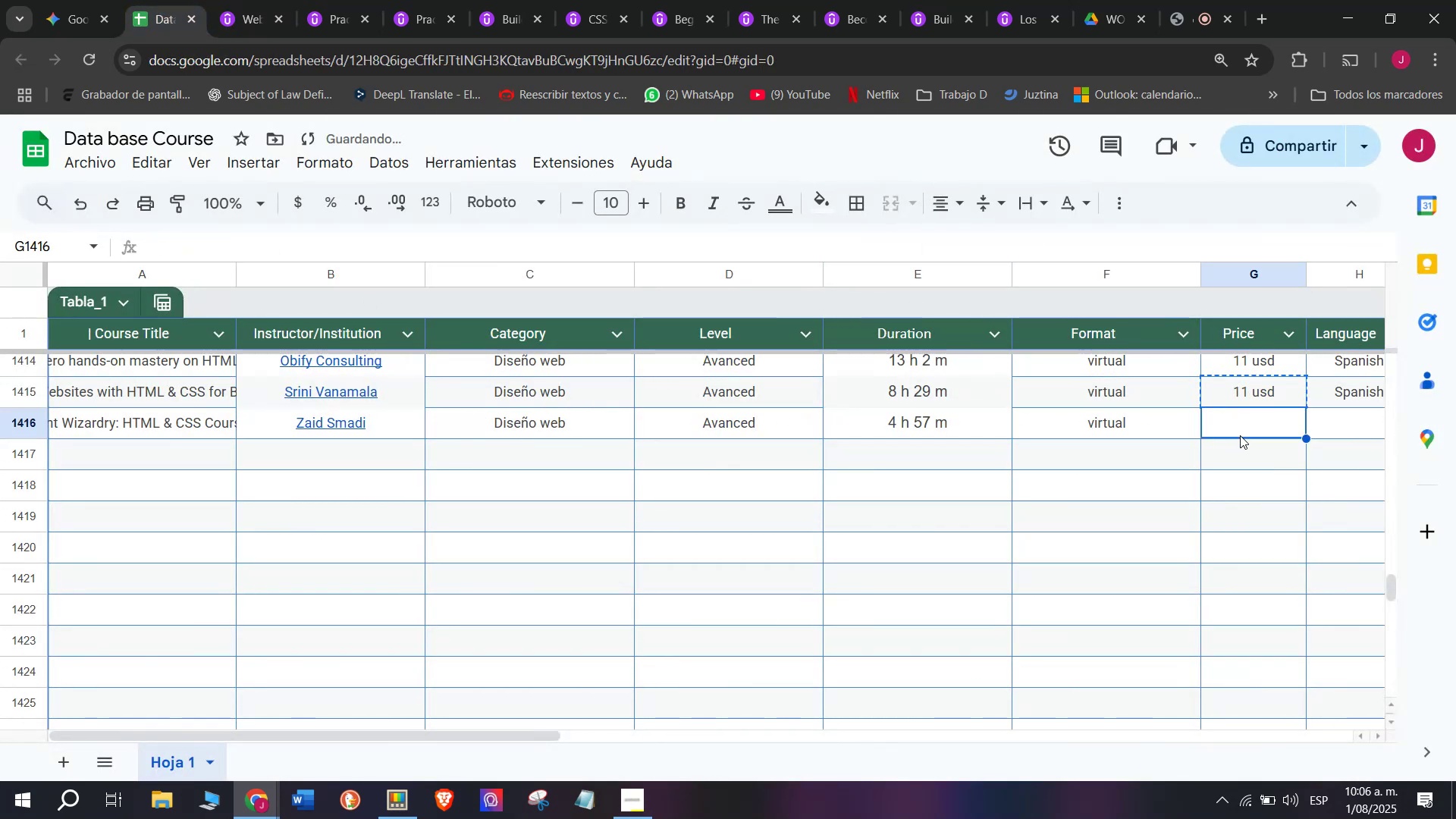 
key(Z)
 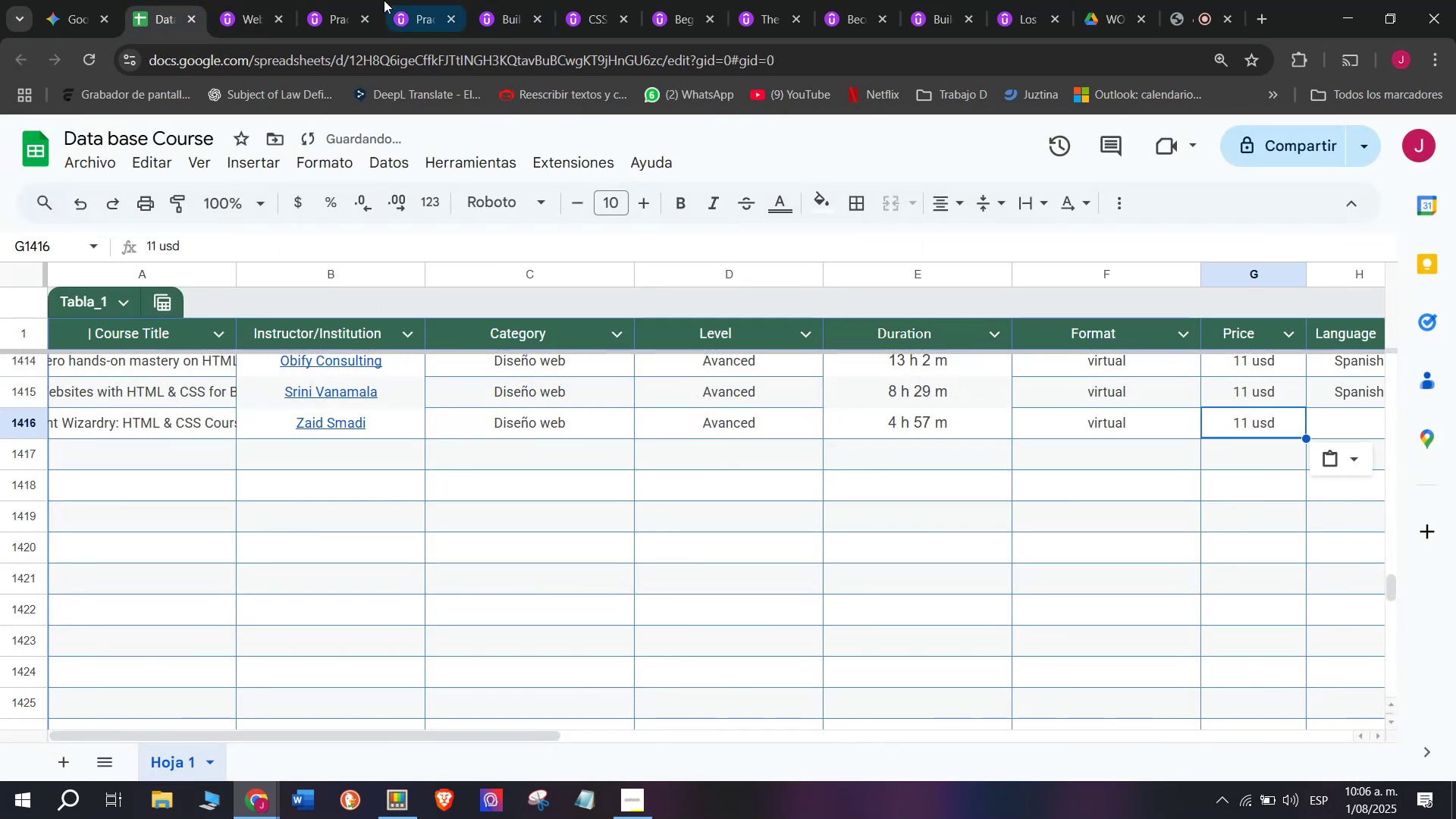 
key(Control+V)
 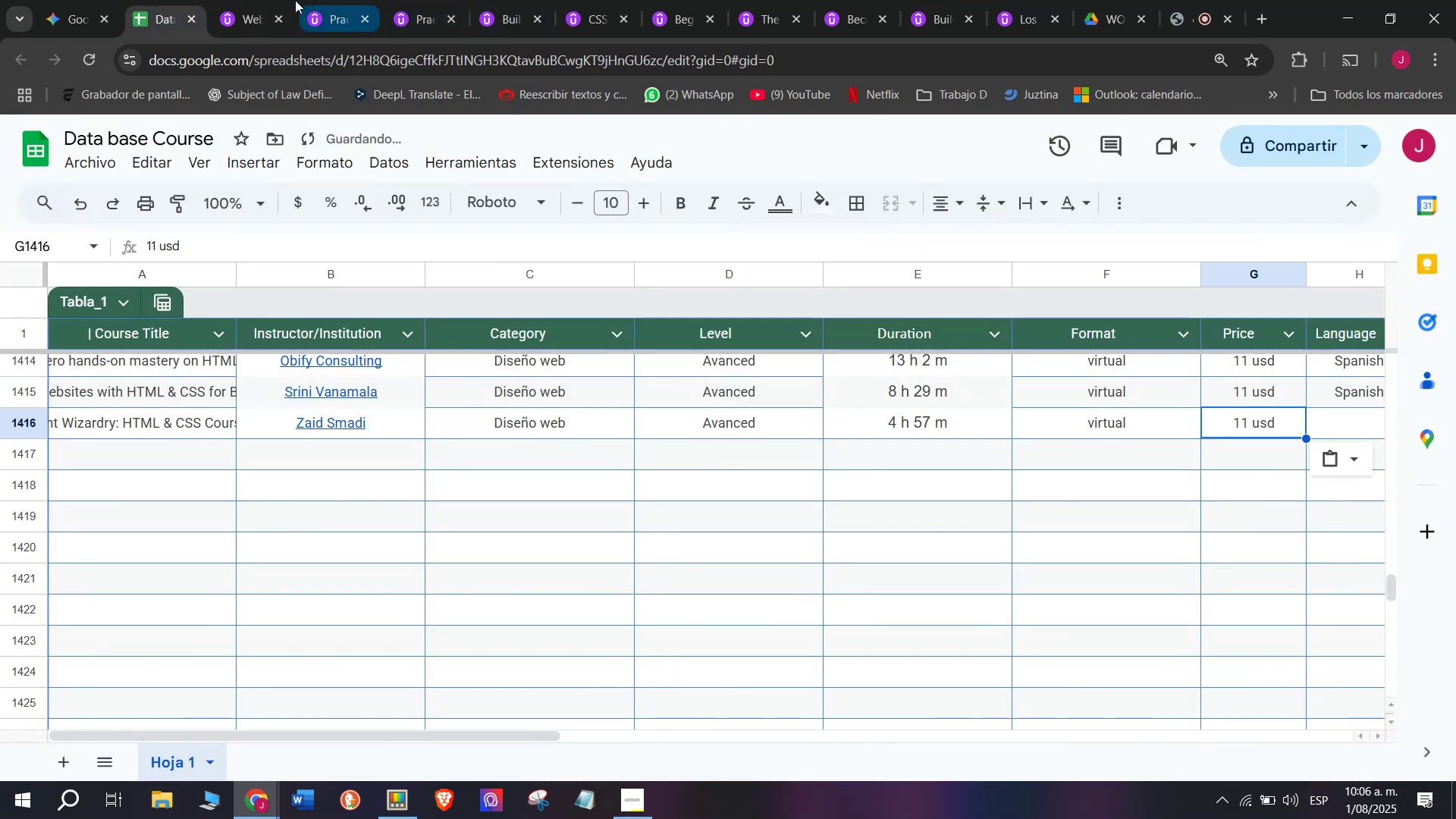 
left_click([255, 0])
 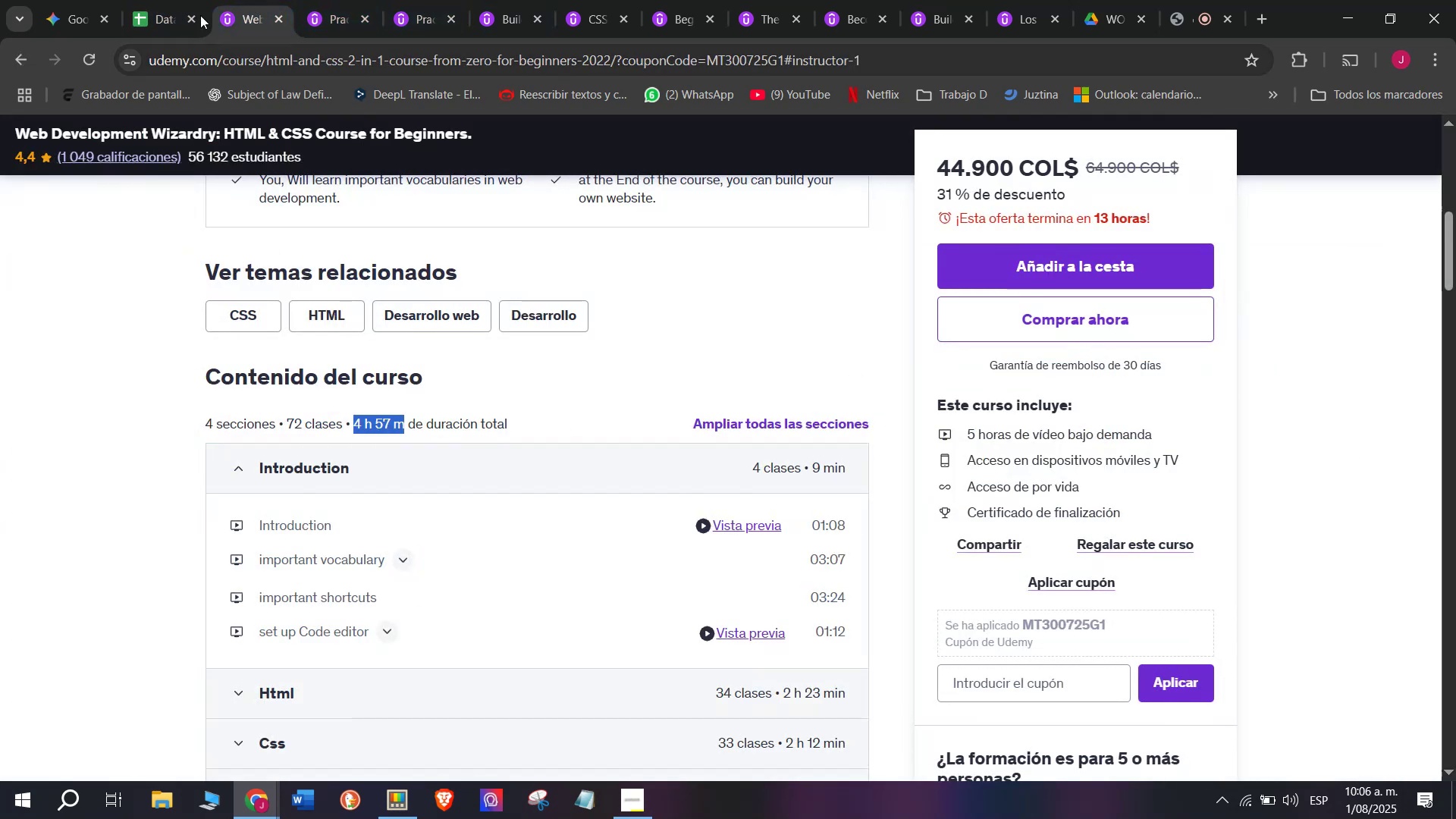 
left_click([165, 0])
 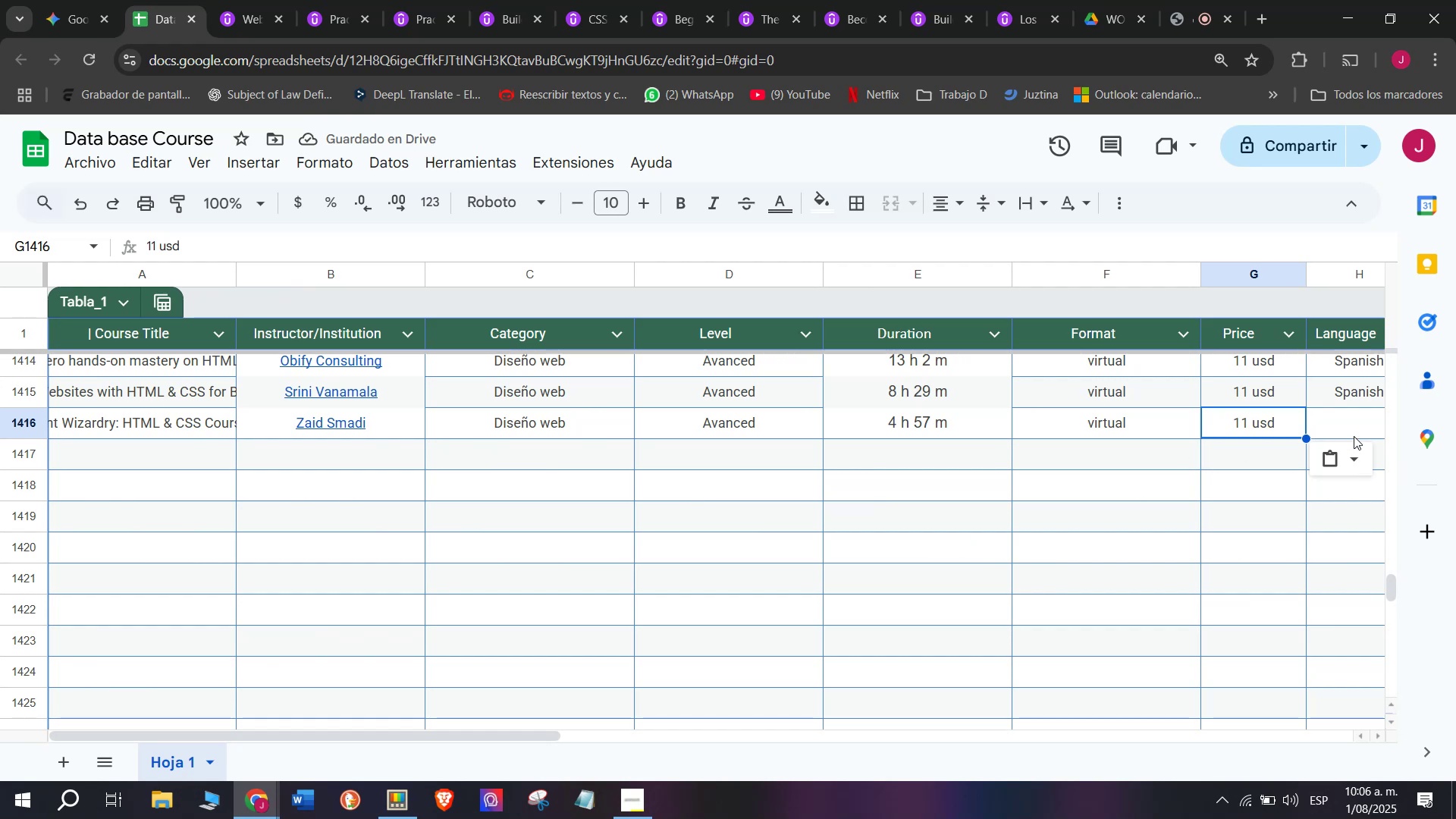 
left_click([1338, 397])
 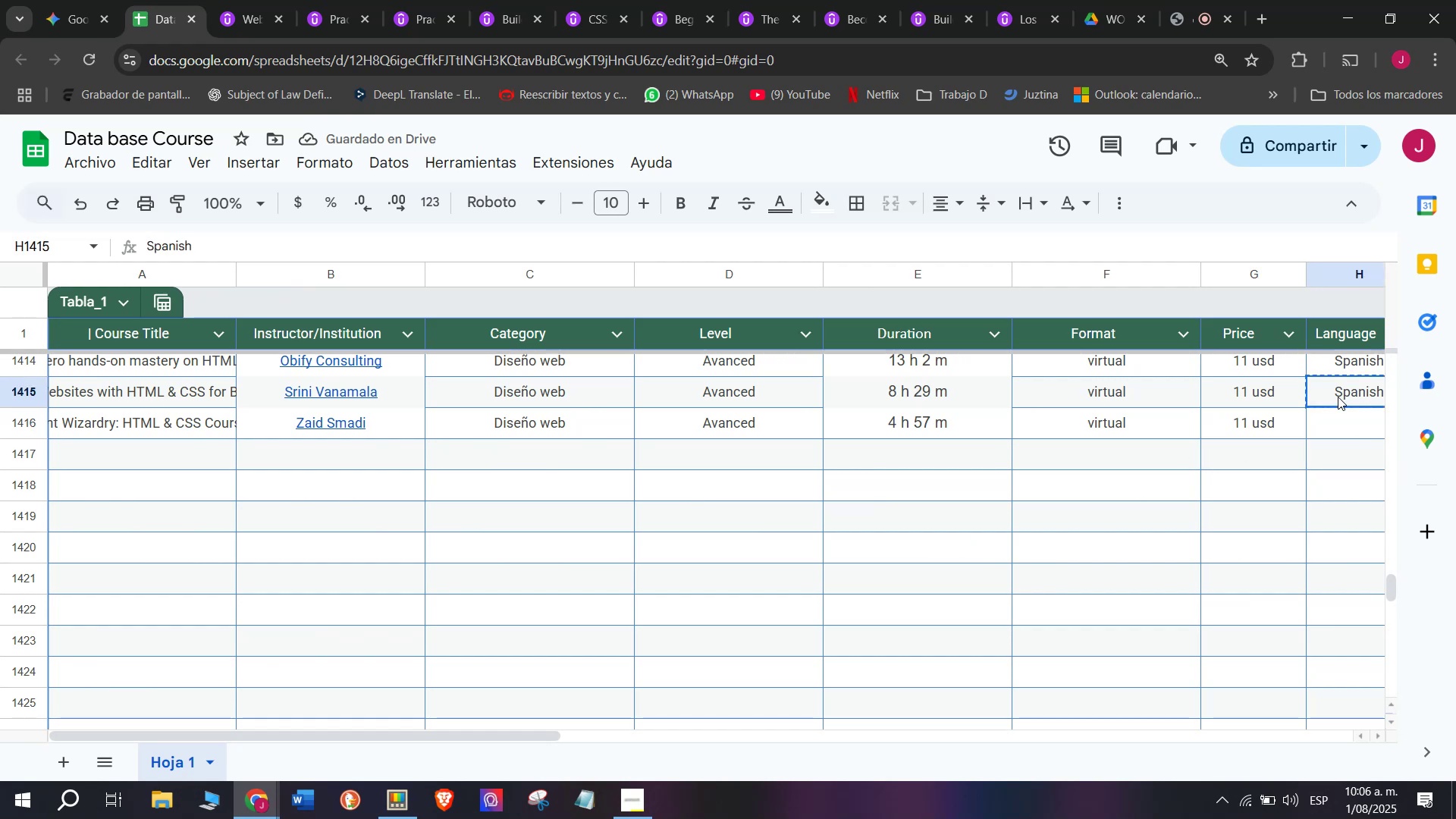 
key(Control+ControlLeft)
 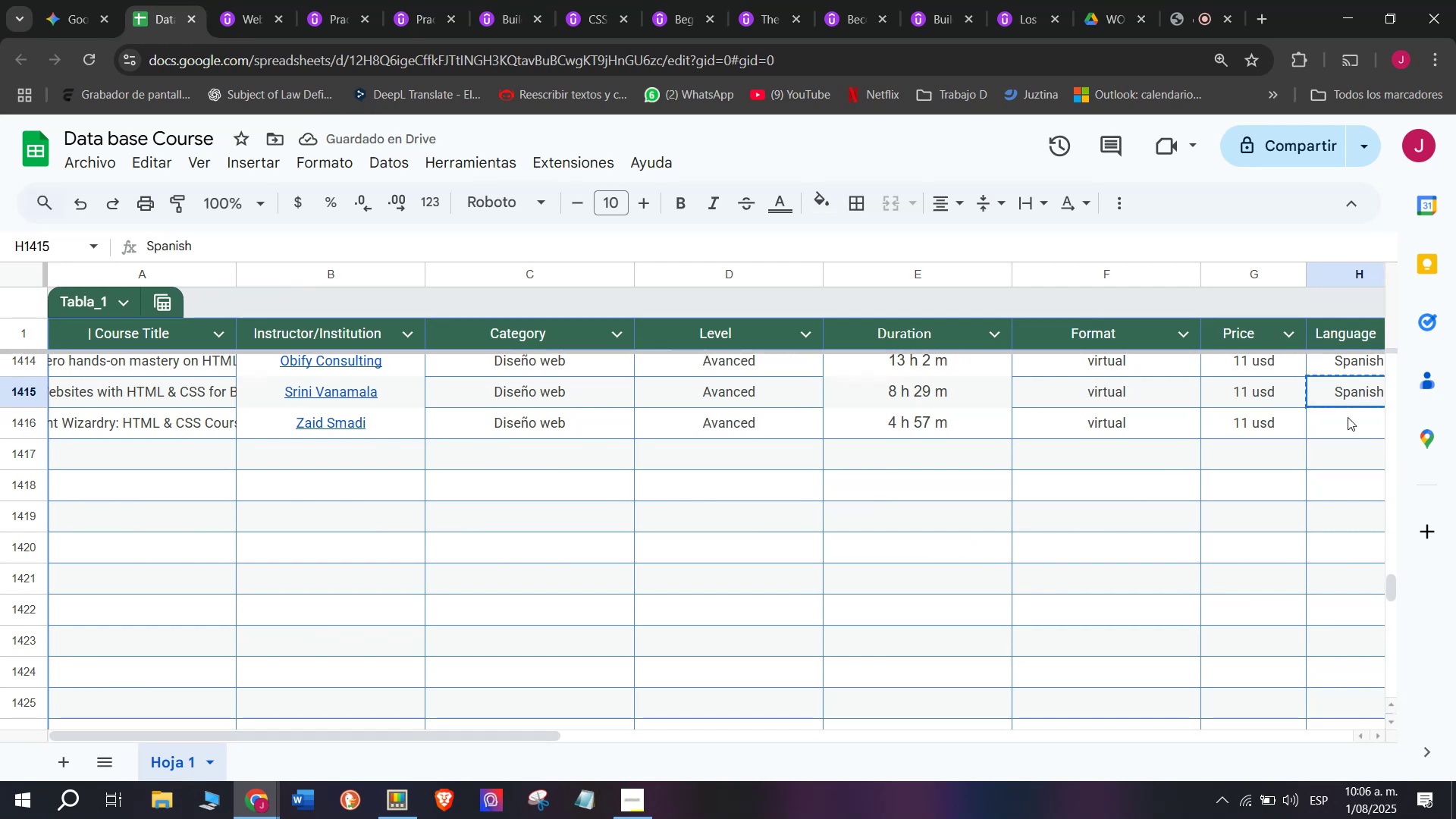 
key(Break)
 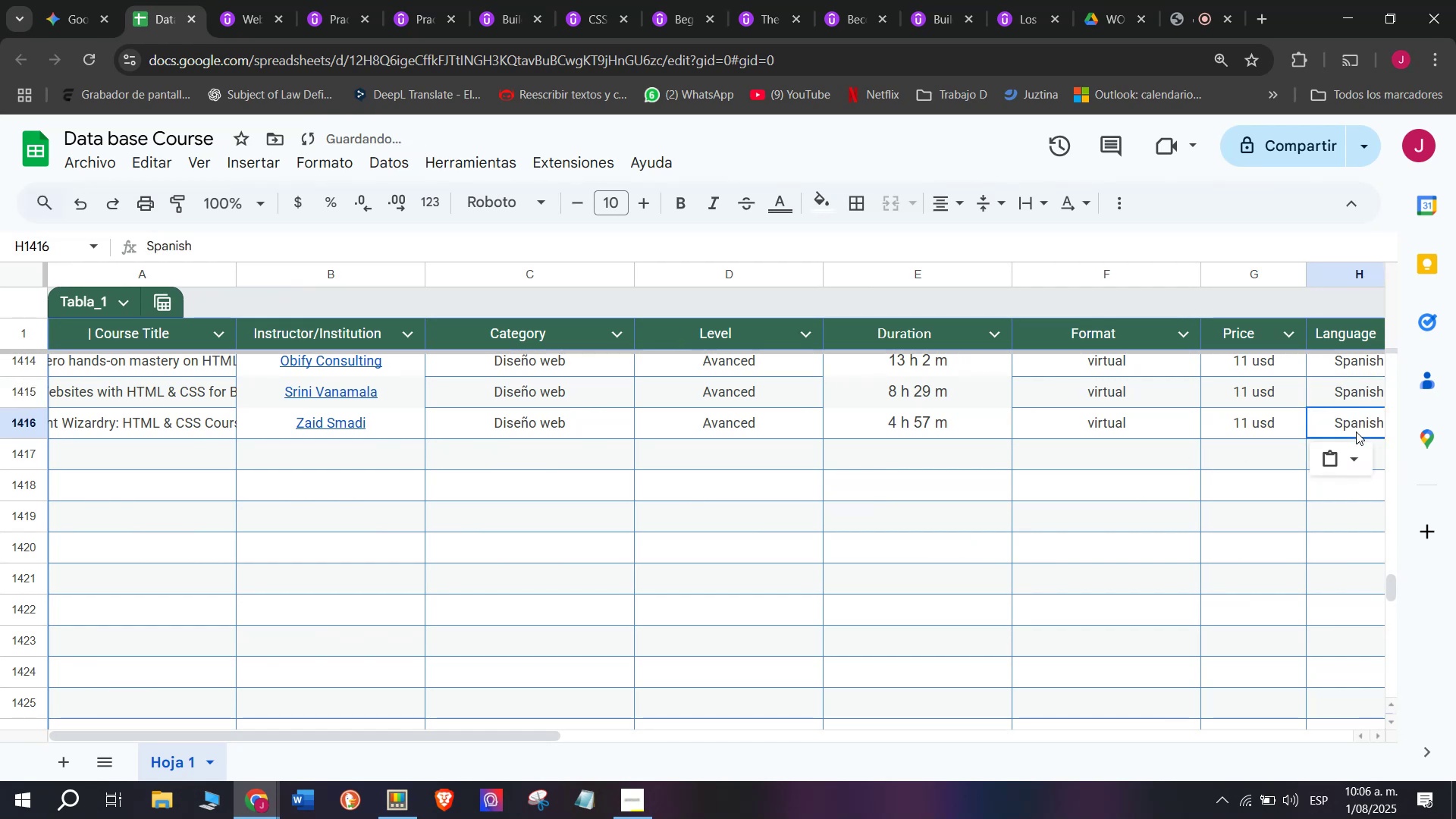 
key(Control+C)
 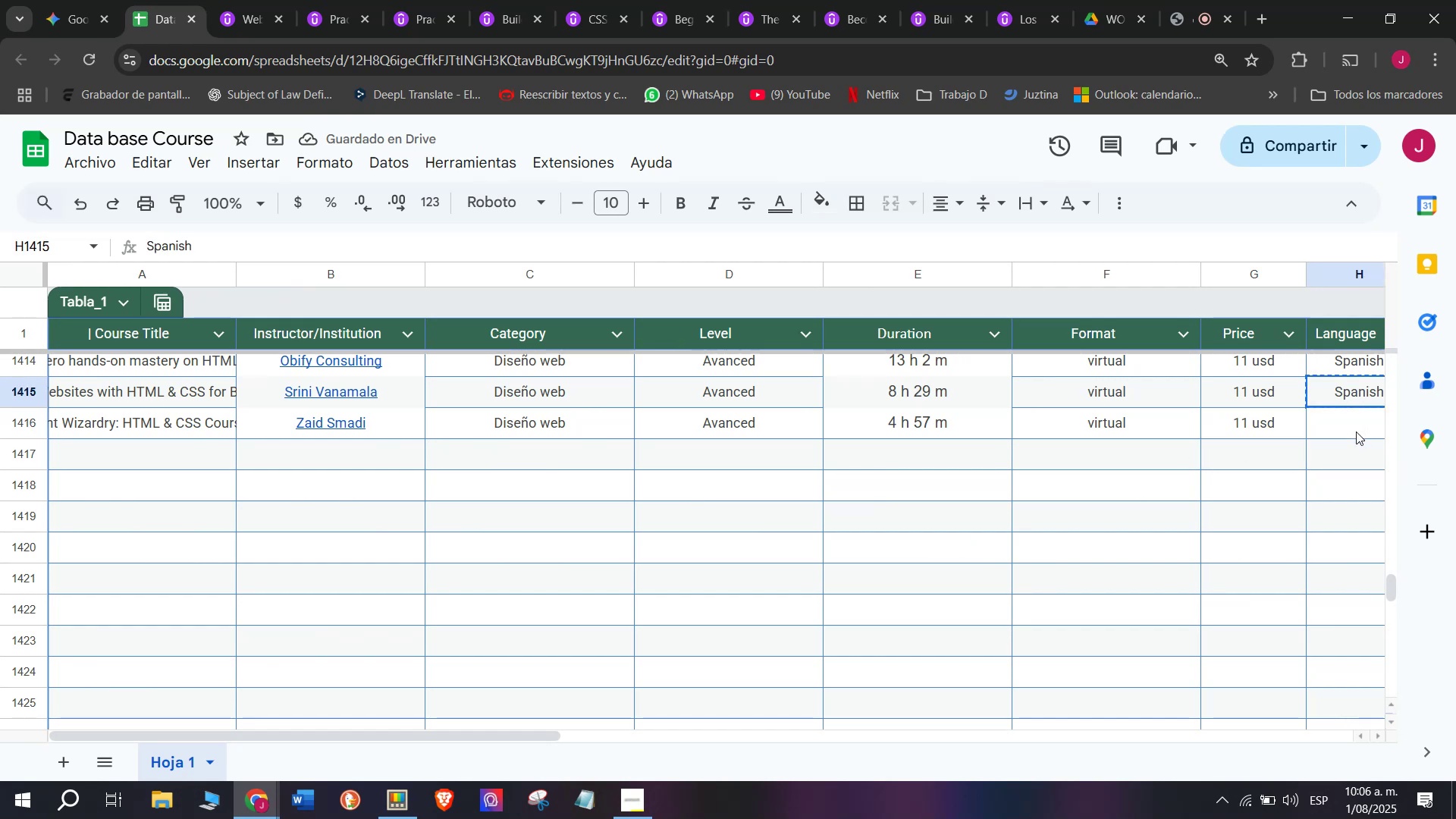 
double_click([1356, 431])
 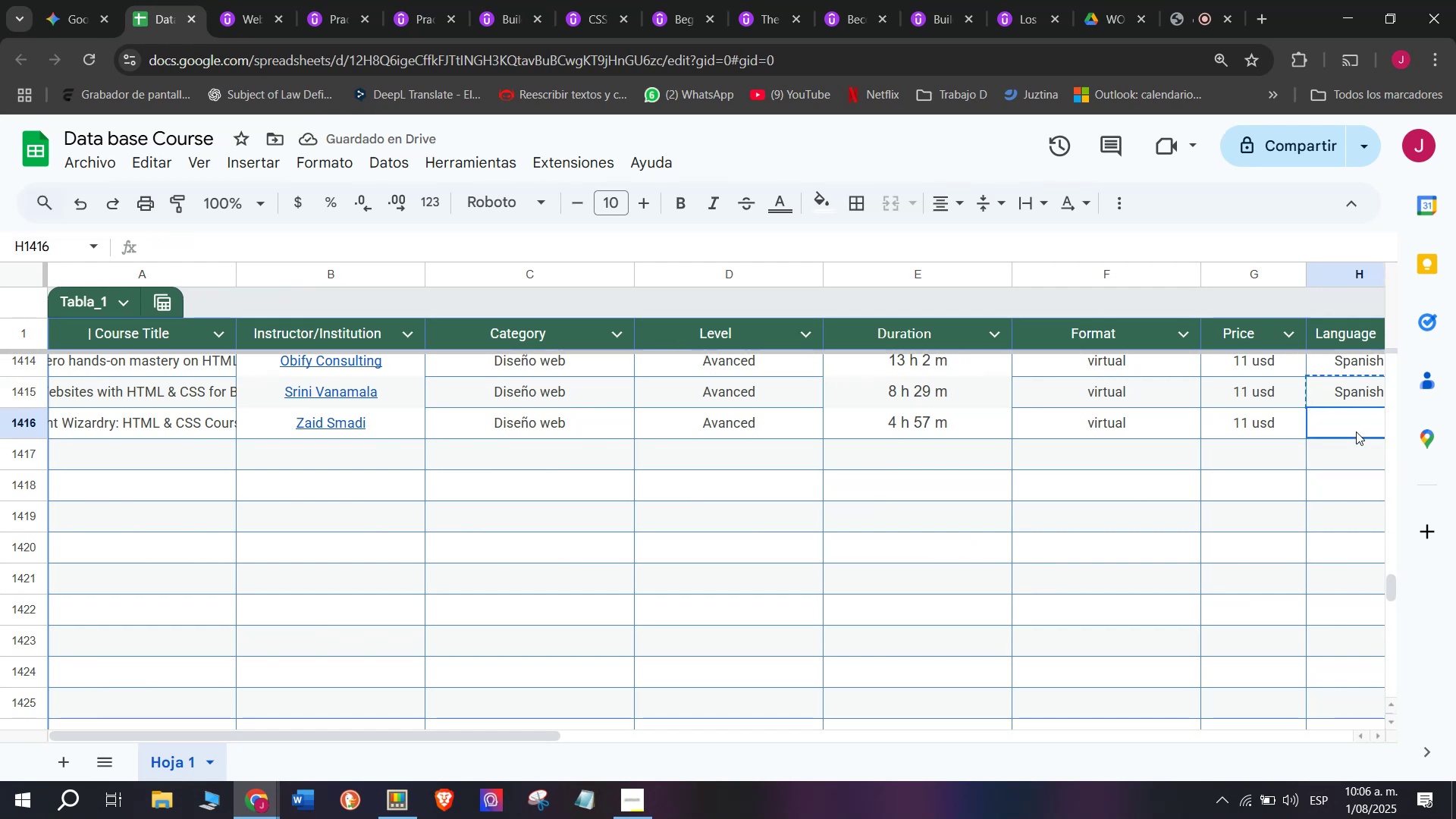 
key(Z)
 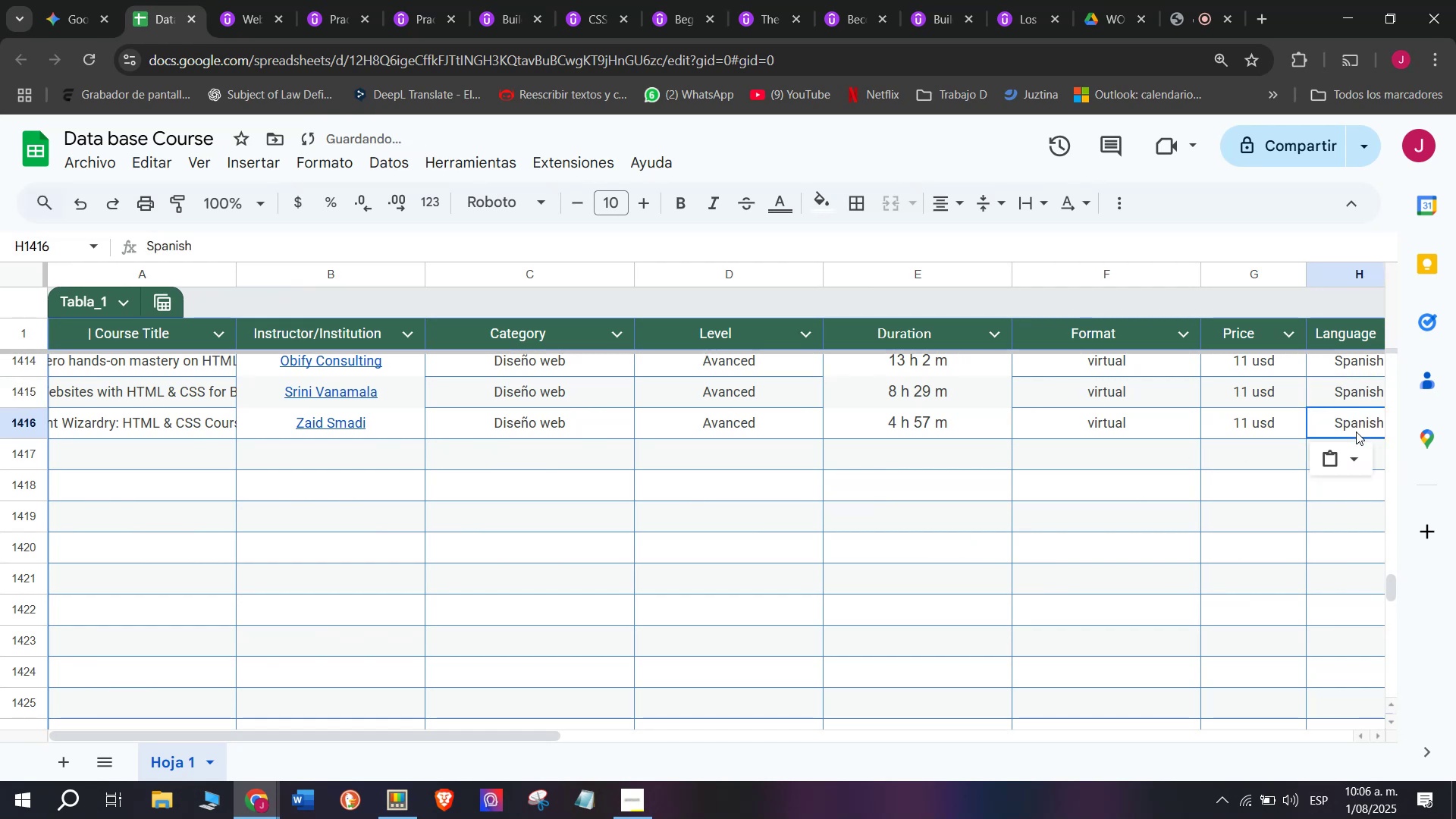 
key(Control+ControlLeft)
 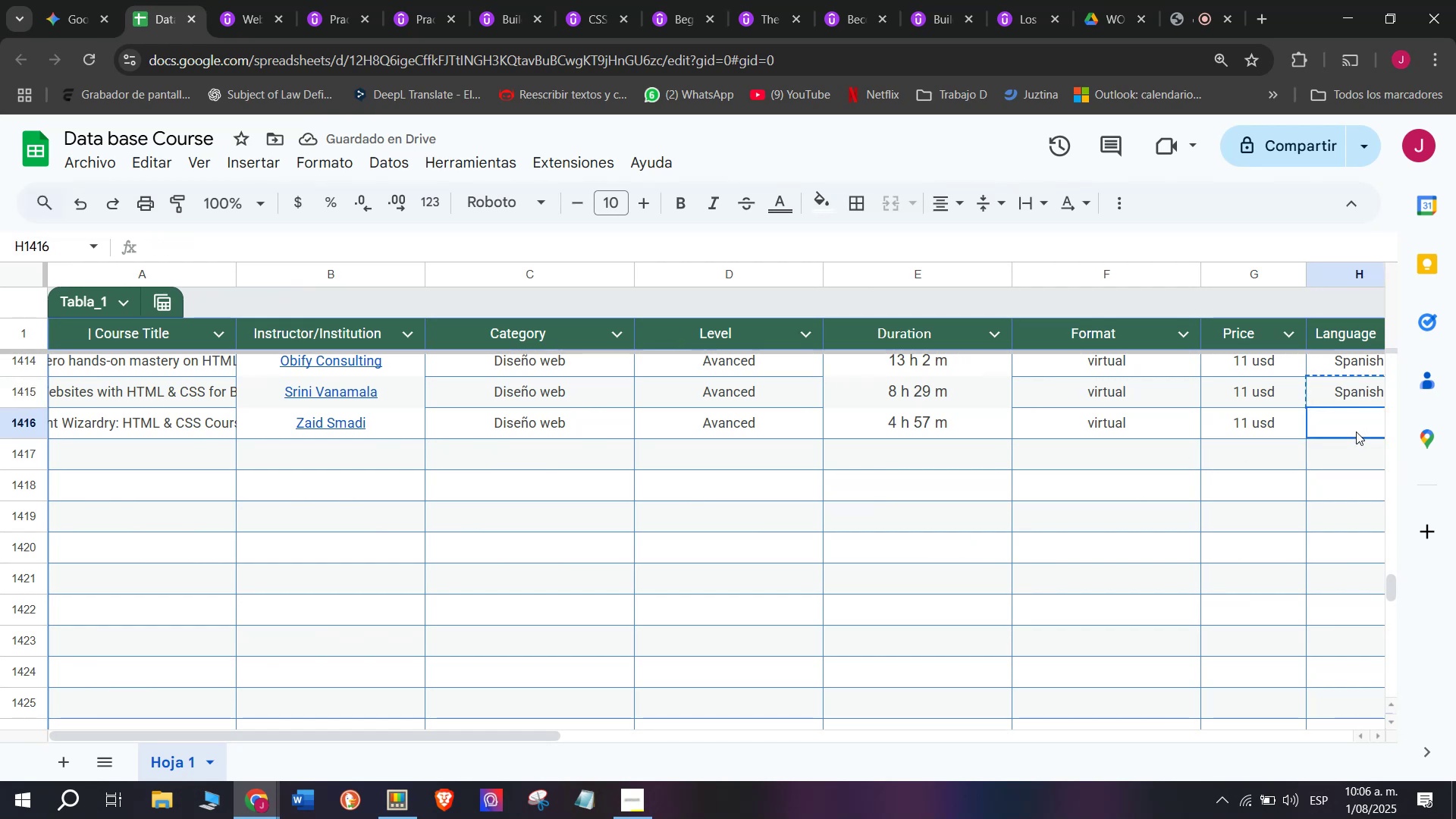 
key(Control+V)
 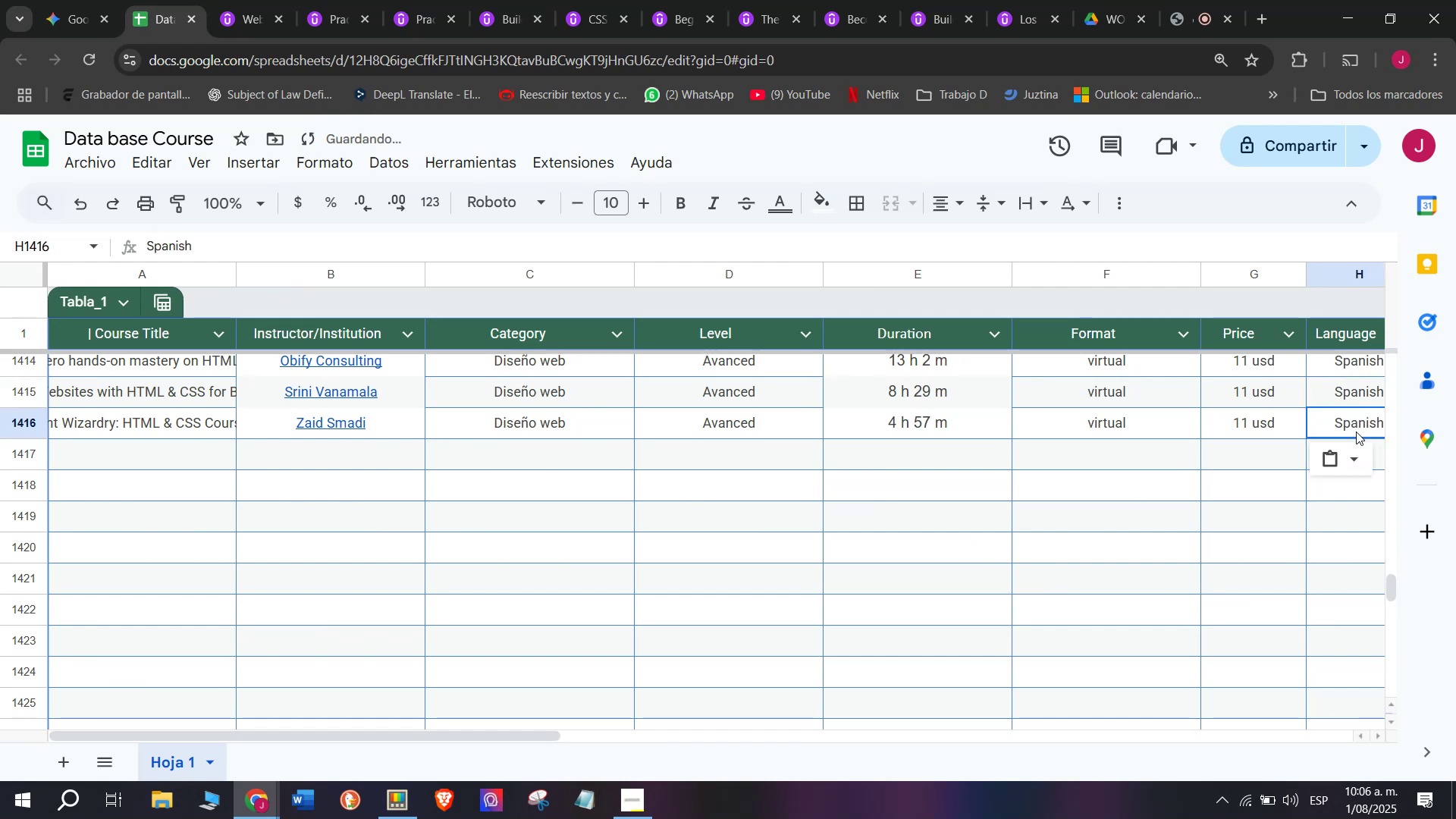 
scroll: coordinate [434, 431], scroll_direction: down, amount: 3.0
 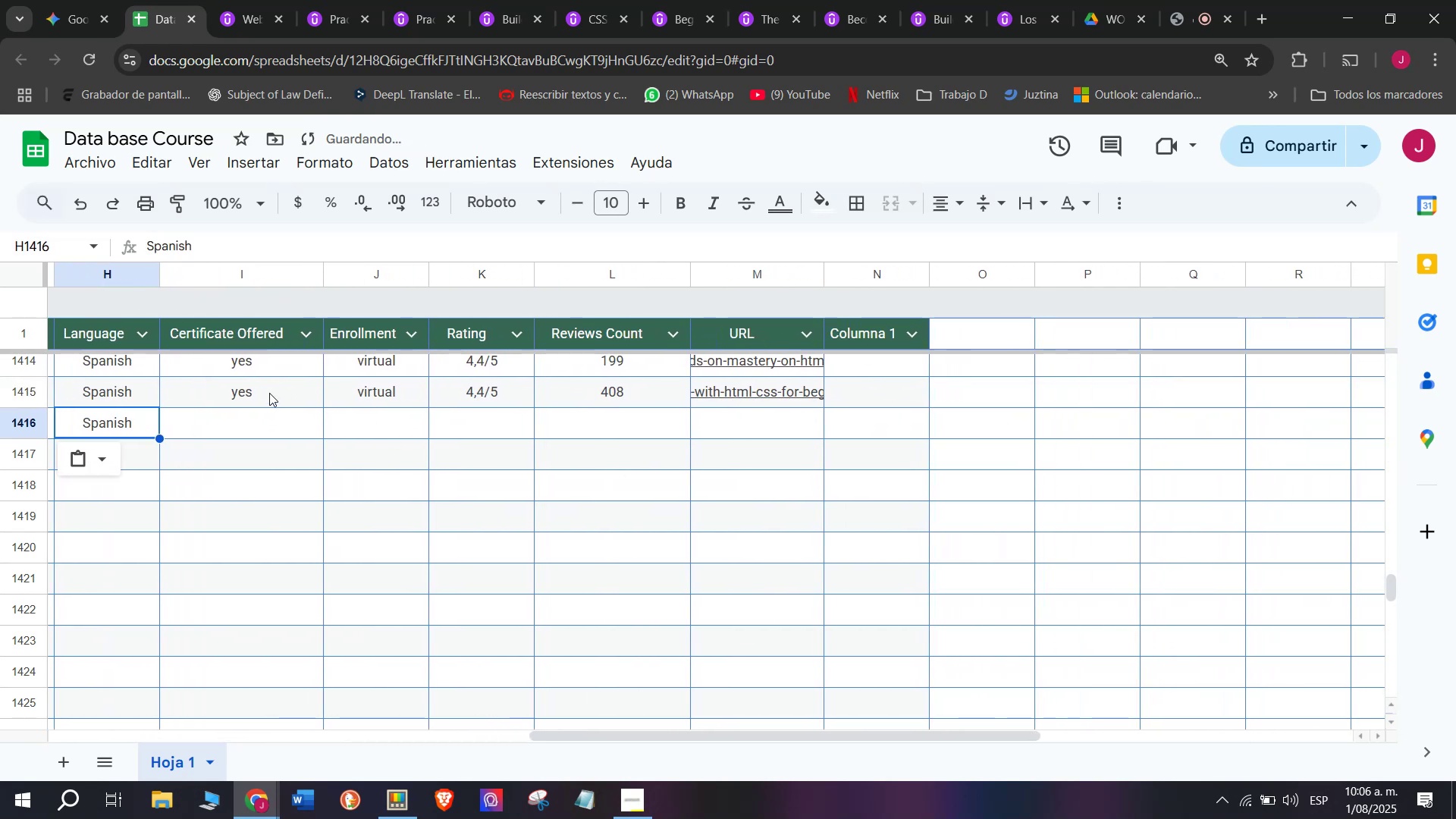 
key(Control+ControlLeft)
 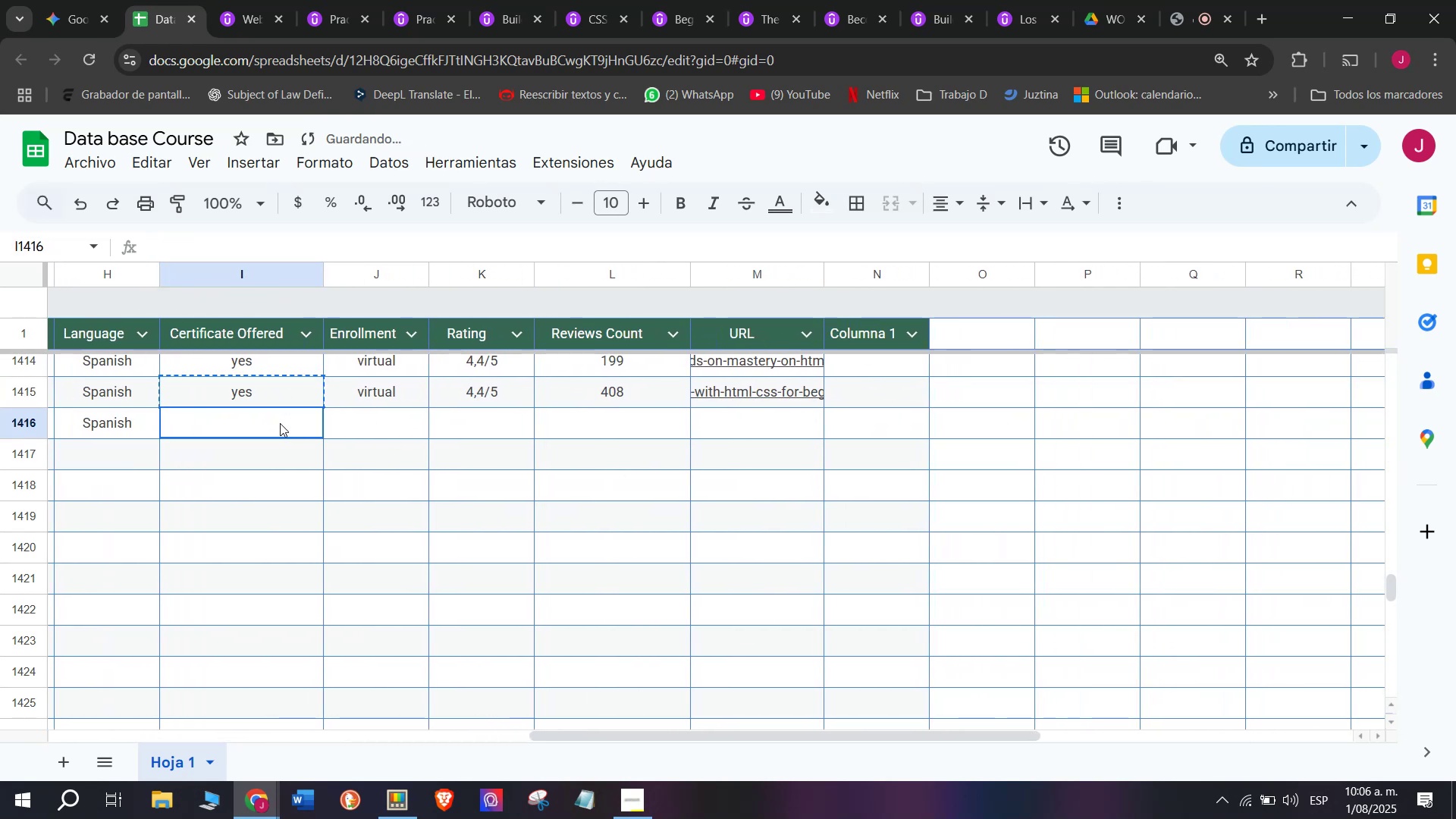 
key(Break)
 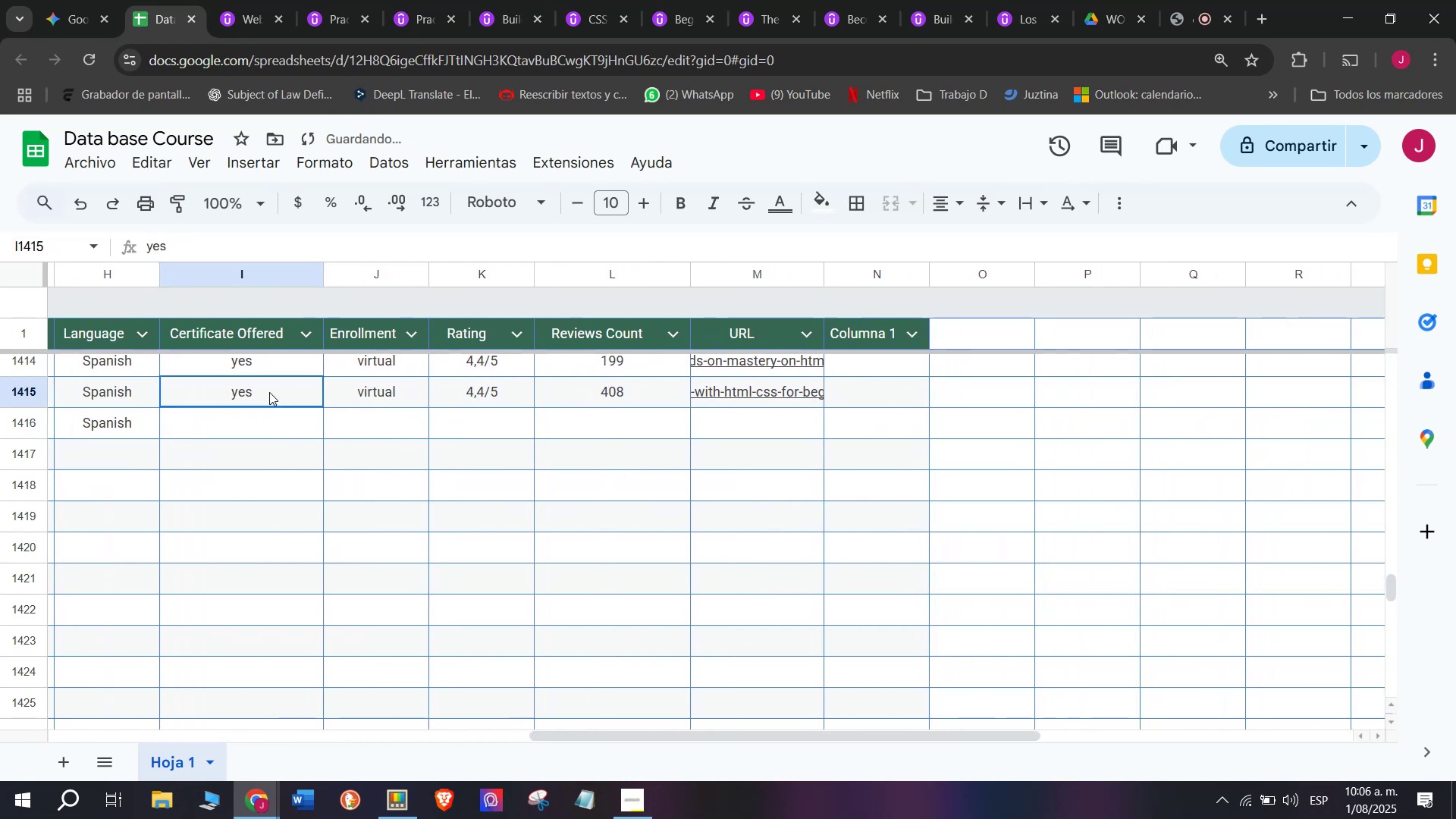 
key(Control+C)
 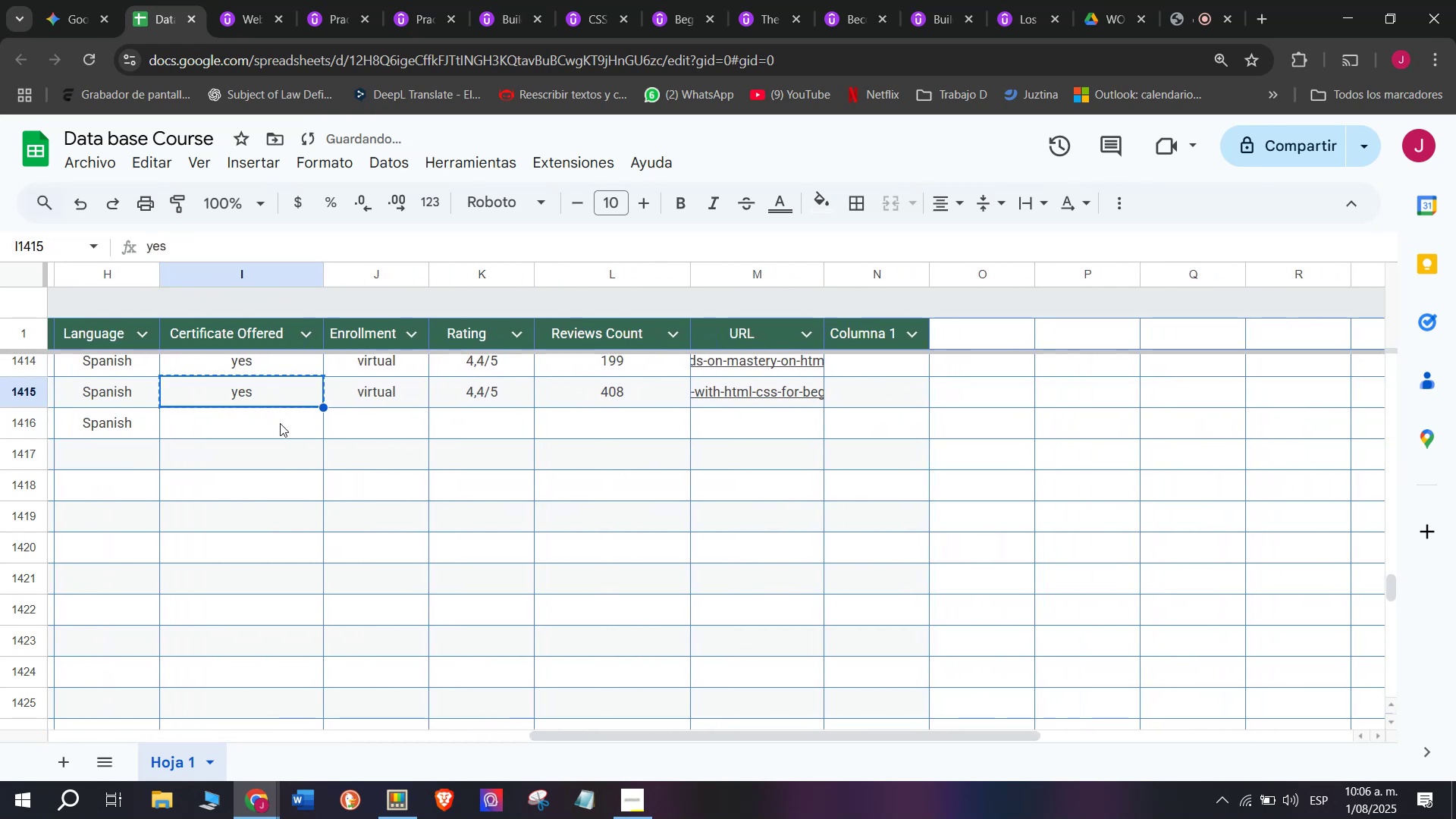 
key(Control+ControlLeft)
 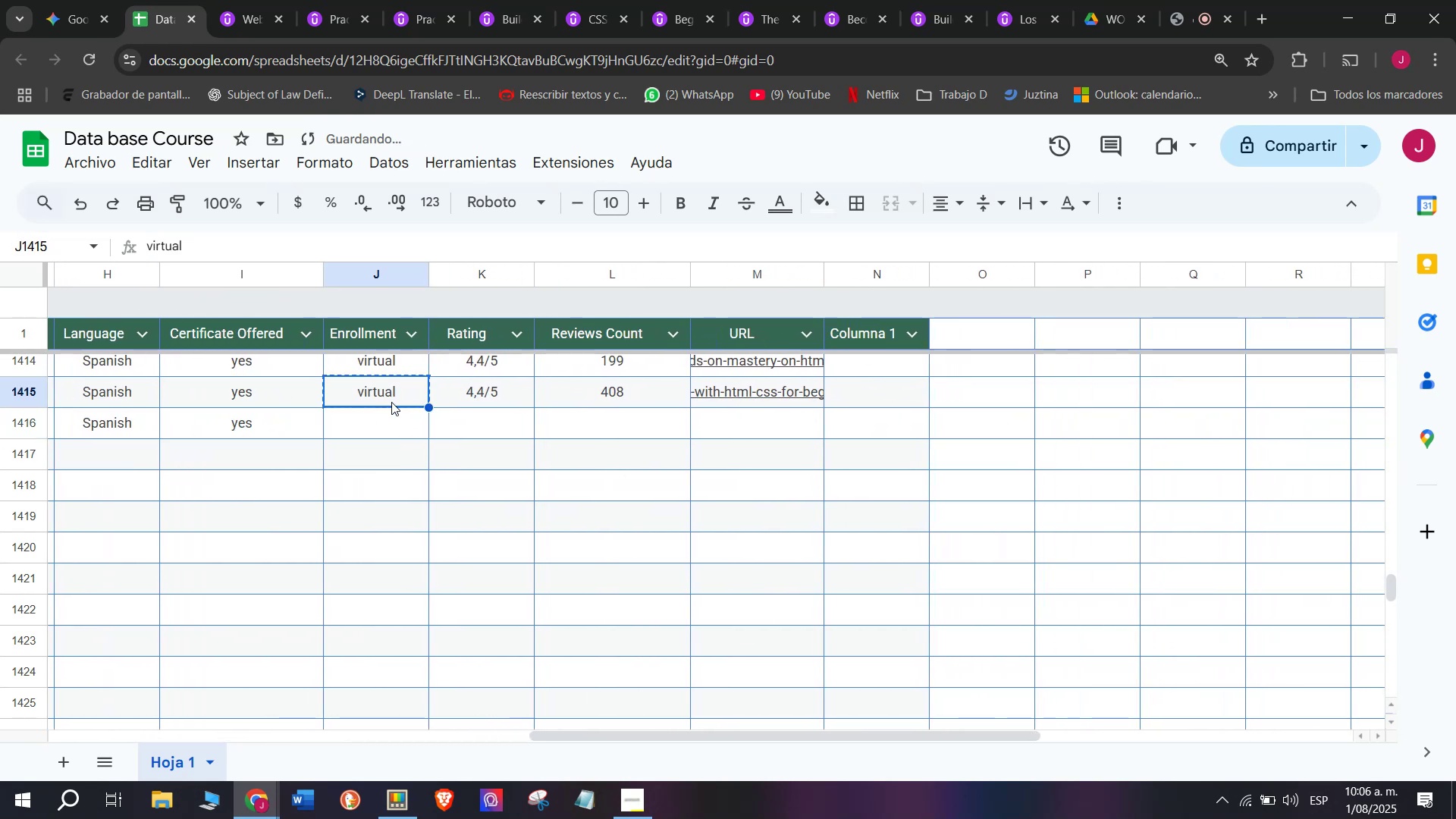 
key(Z)
 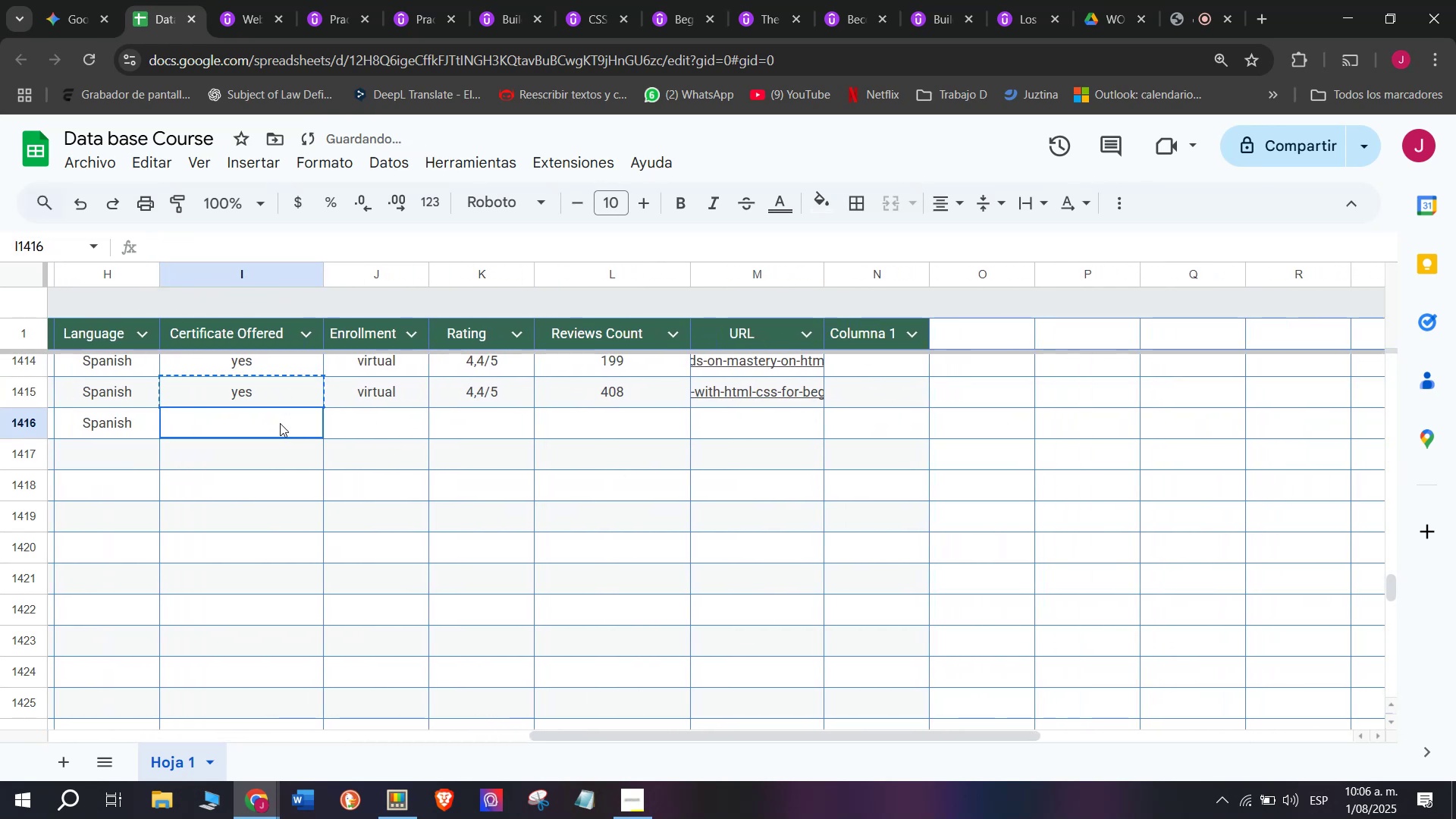 
key(Control+V)
 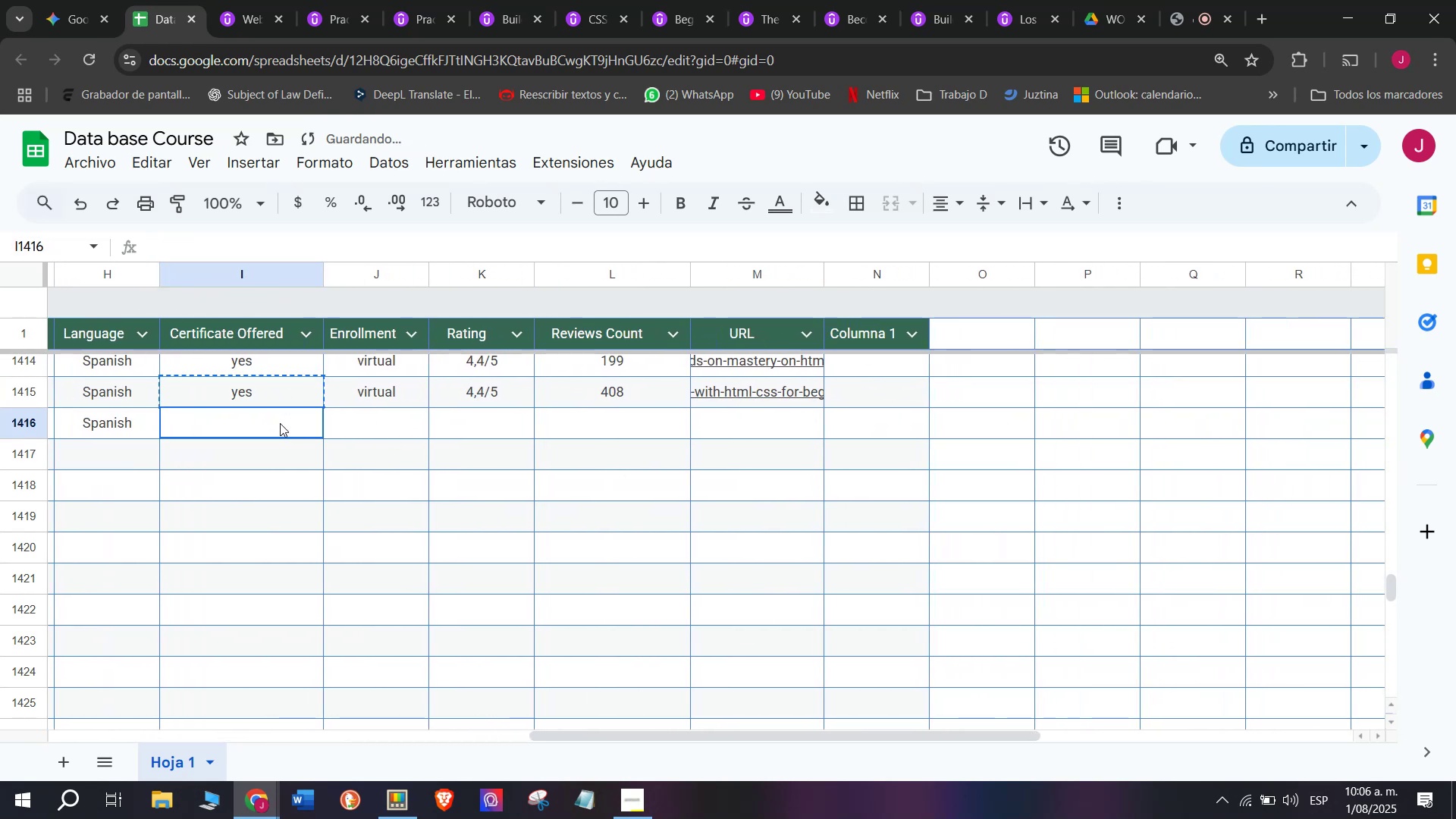 
double_click([280, 423])
 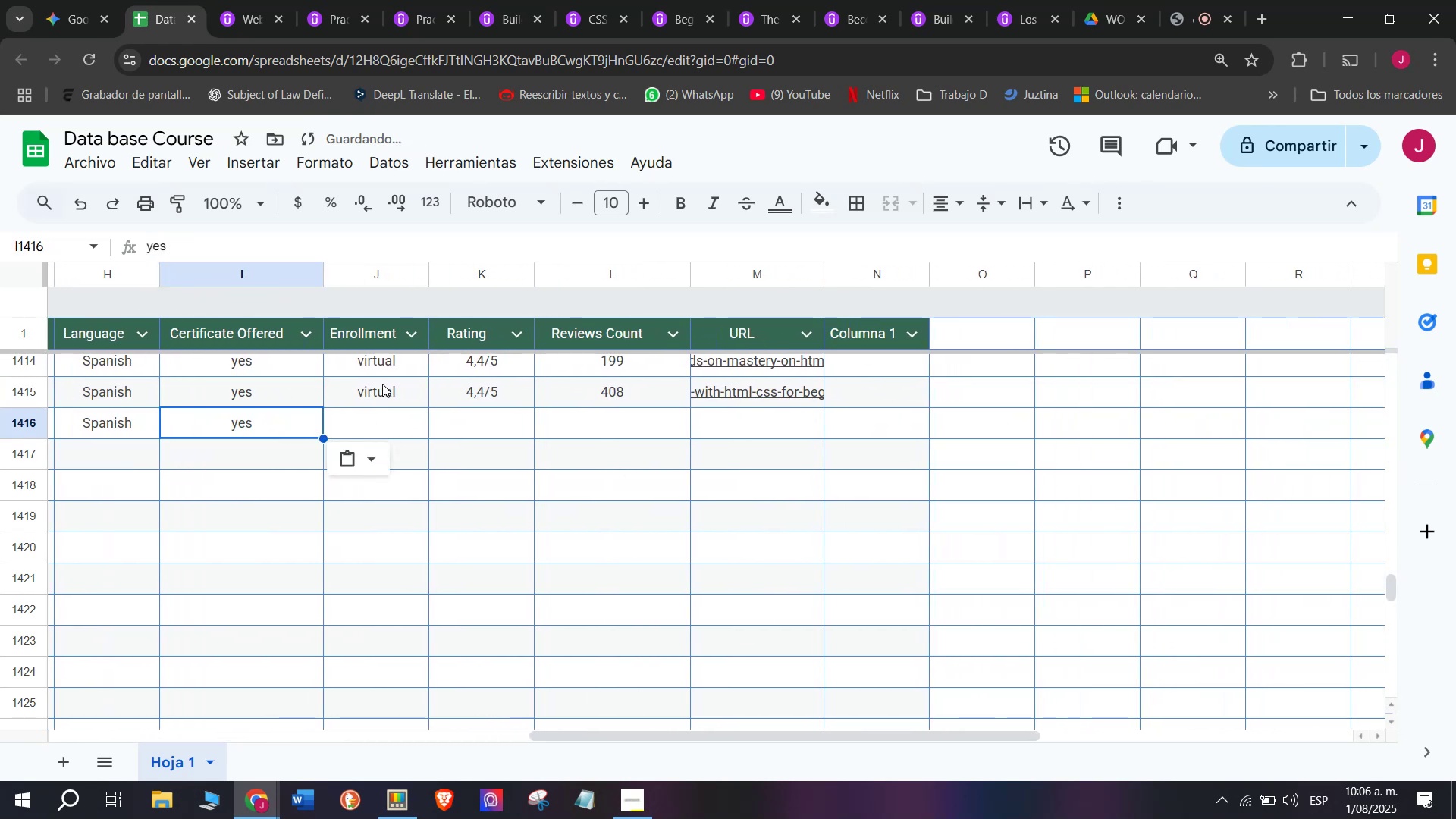 
triple_click([382, 384])
 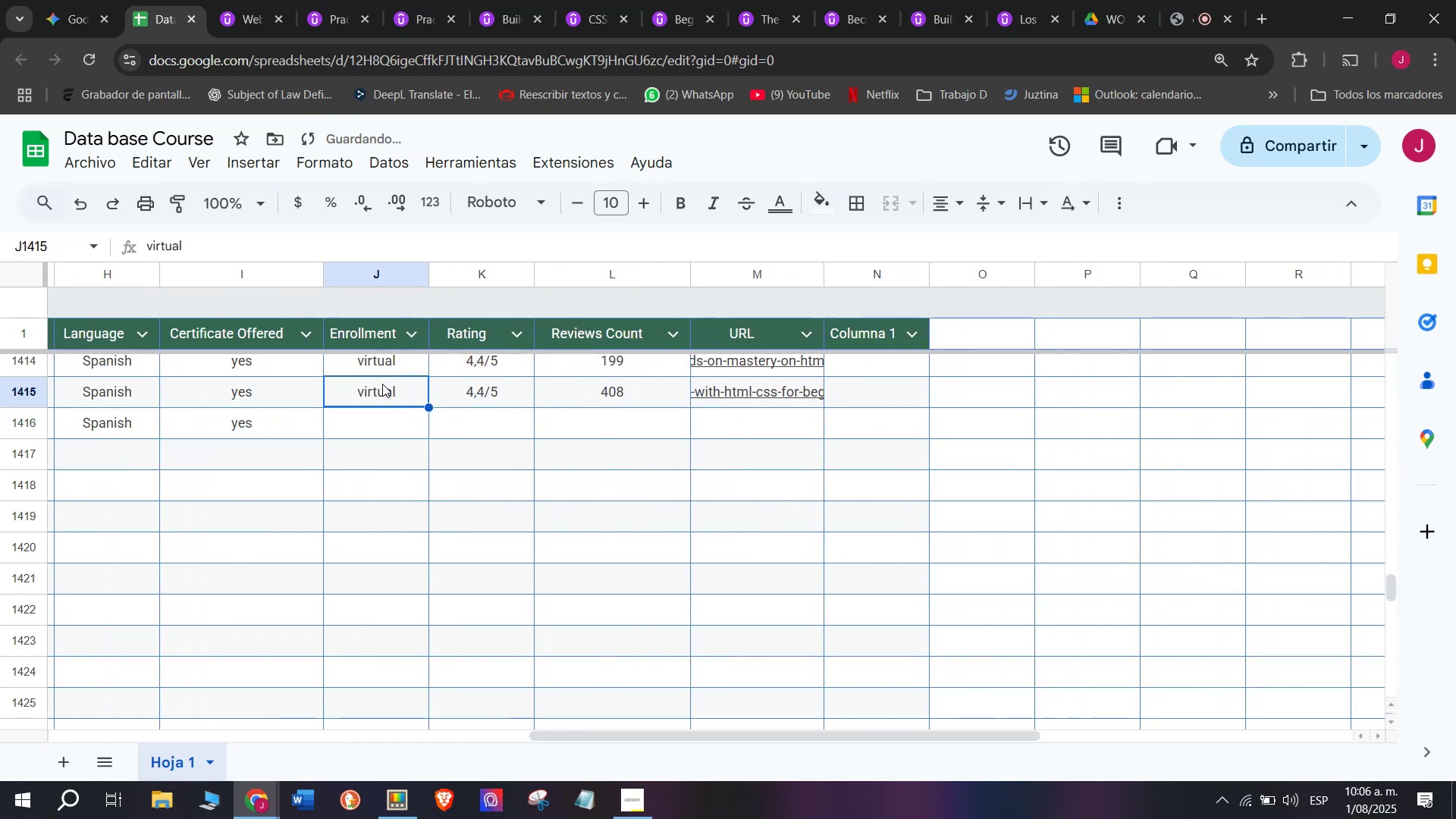 
key(Control+ControlLeft)
 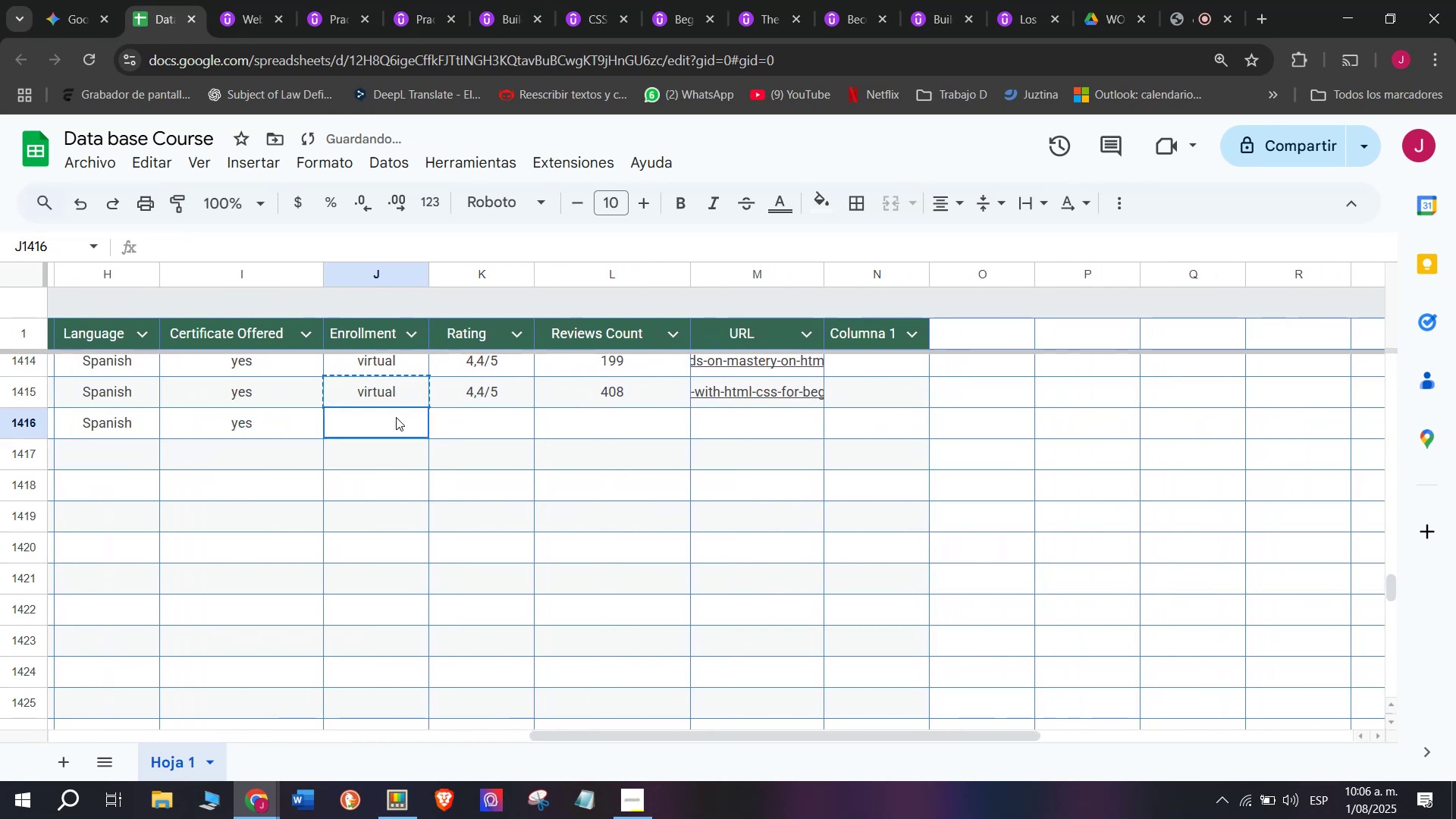 
key(Break)
 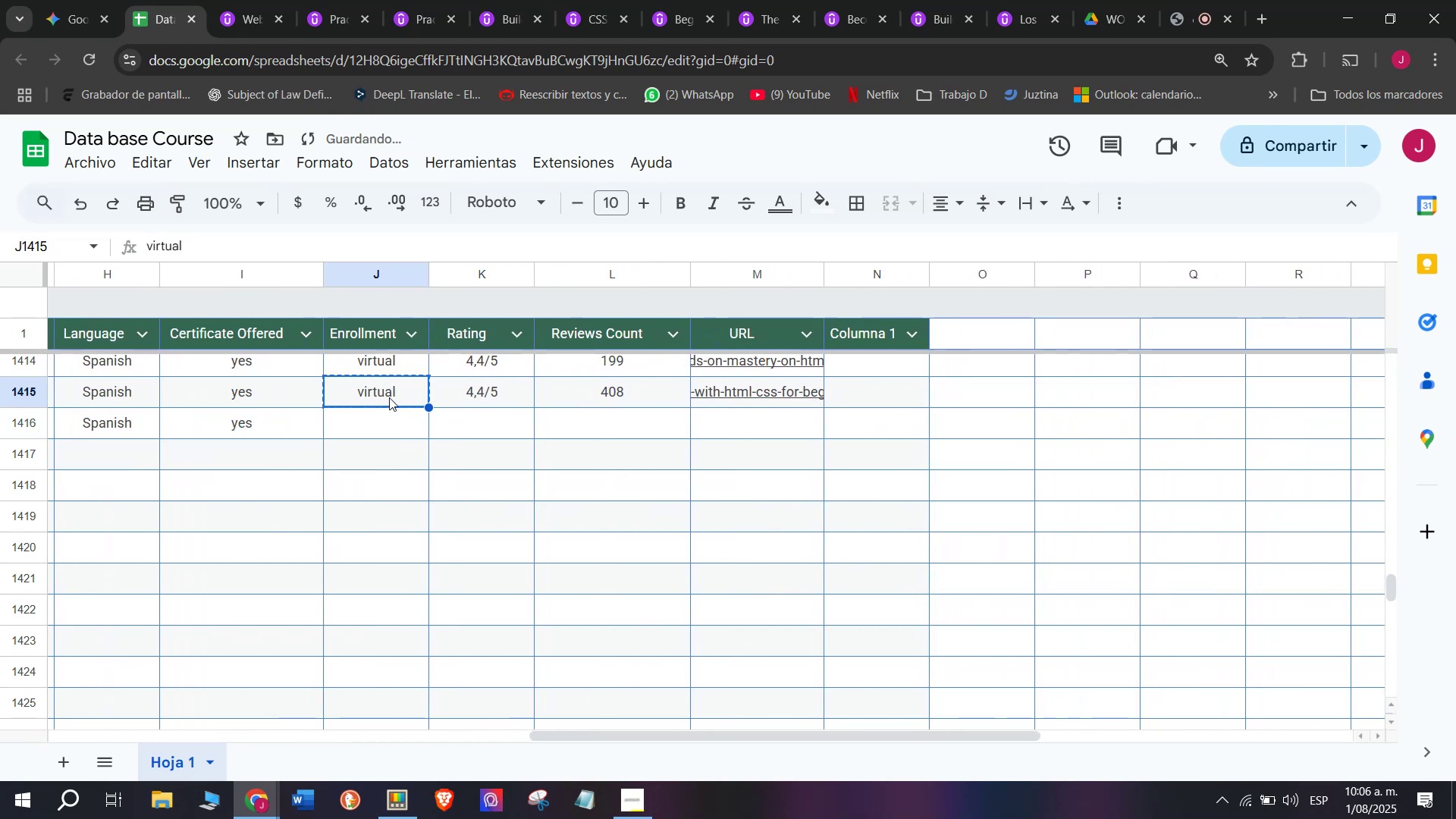 
key(Control+C)
 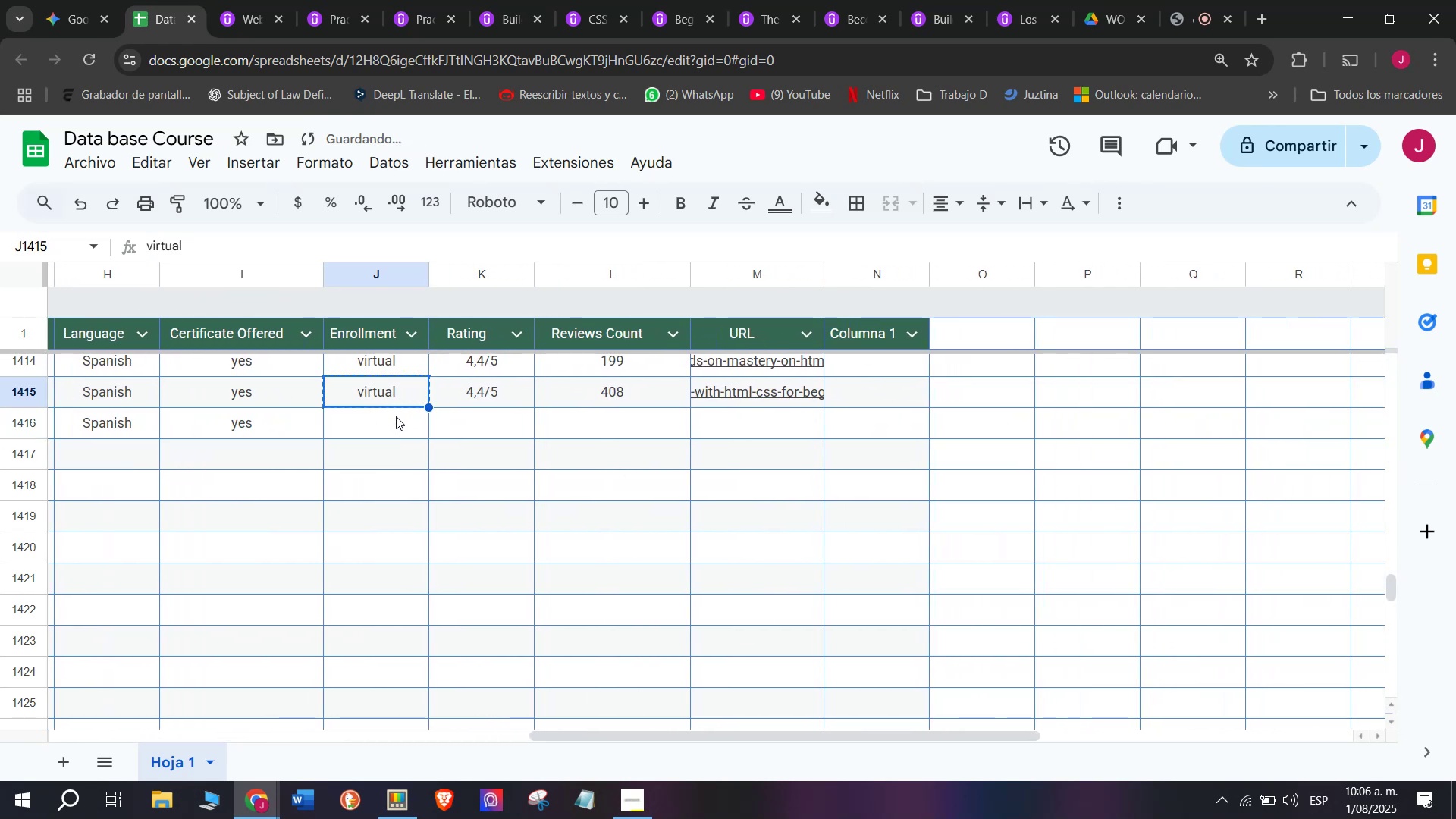 
key(Control+ControlLeft)
 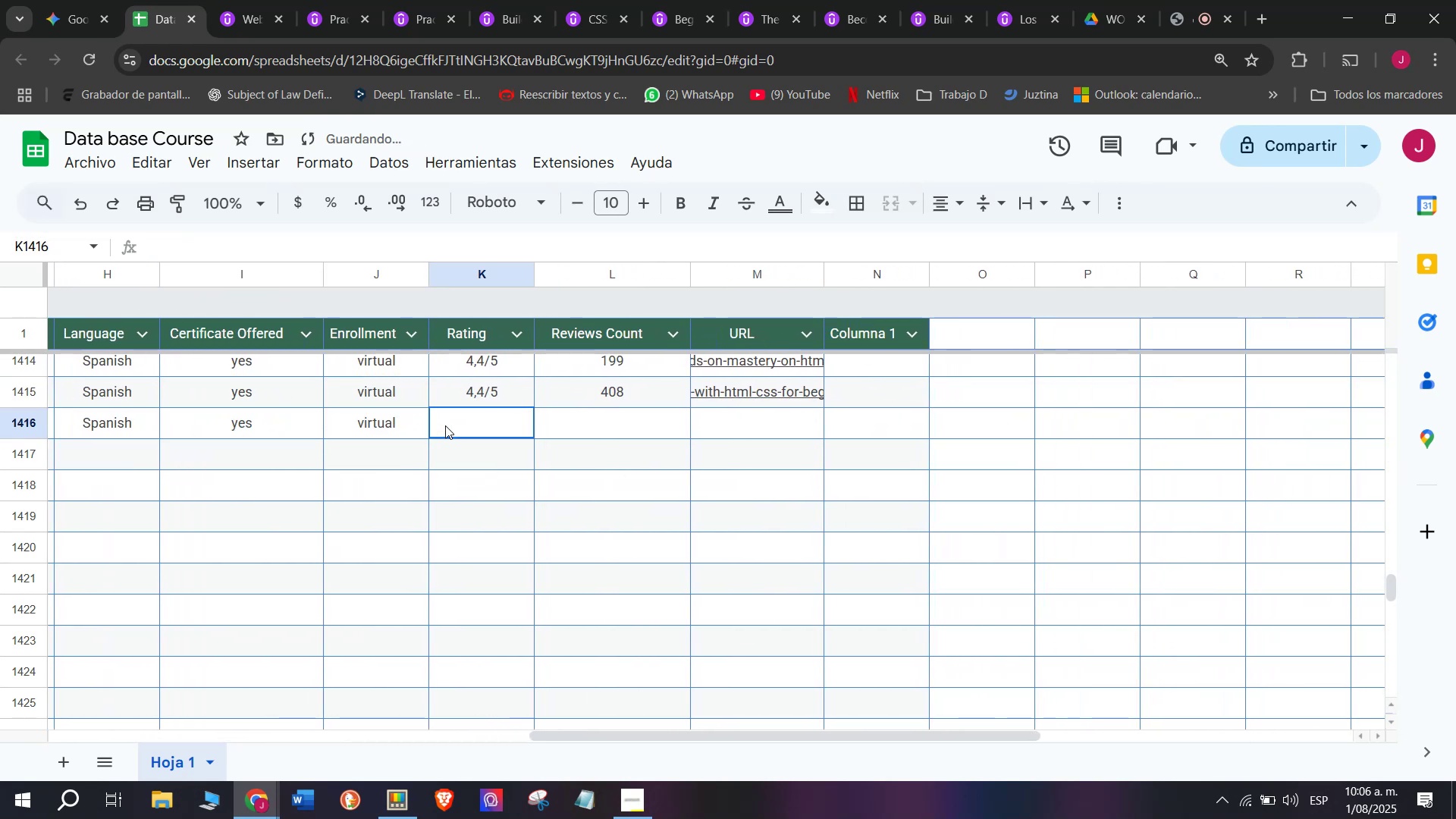 
key(Z)
 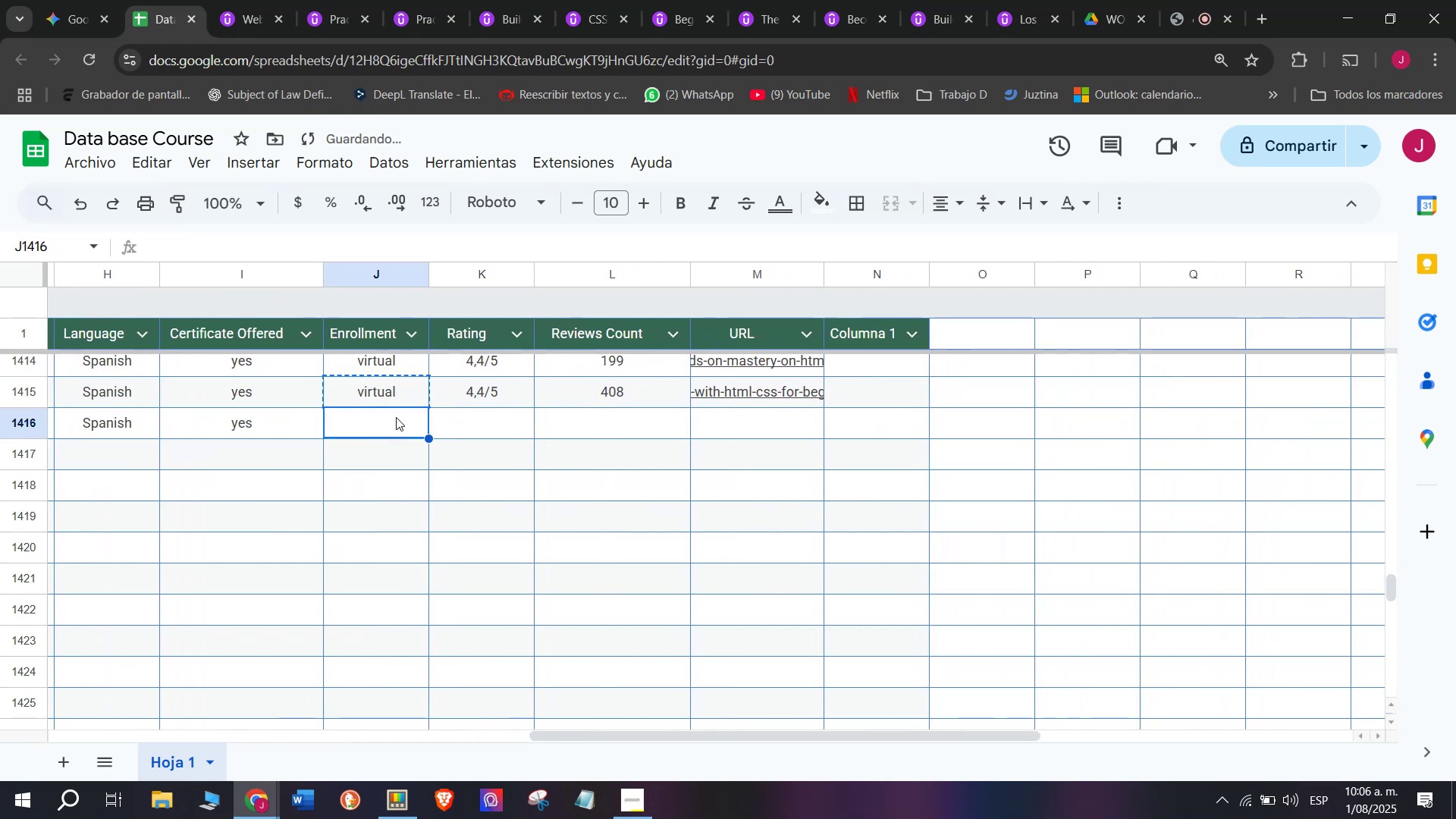 
key(Control+V)
 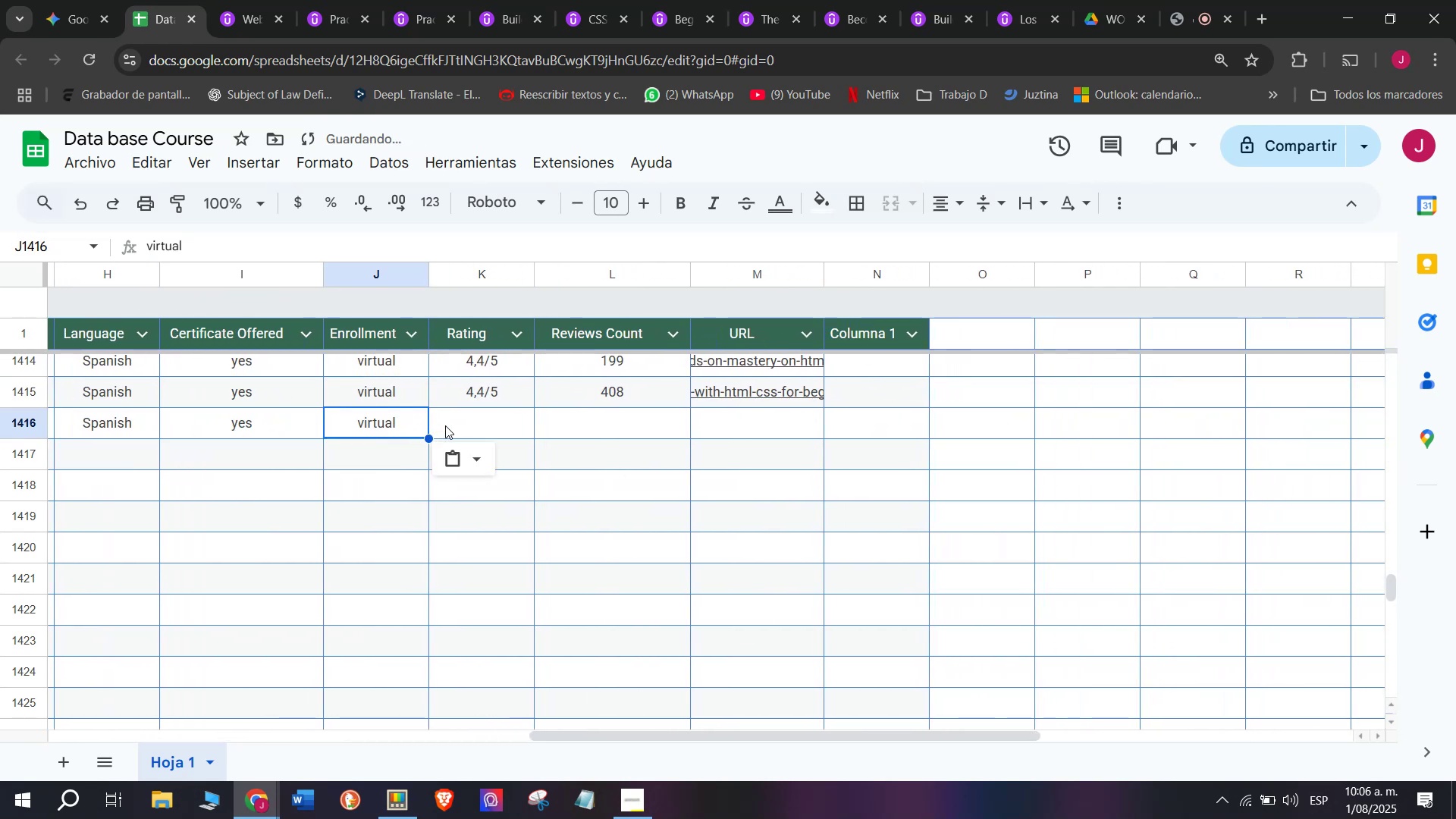 
left_click([445, 425])
 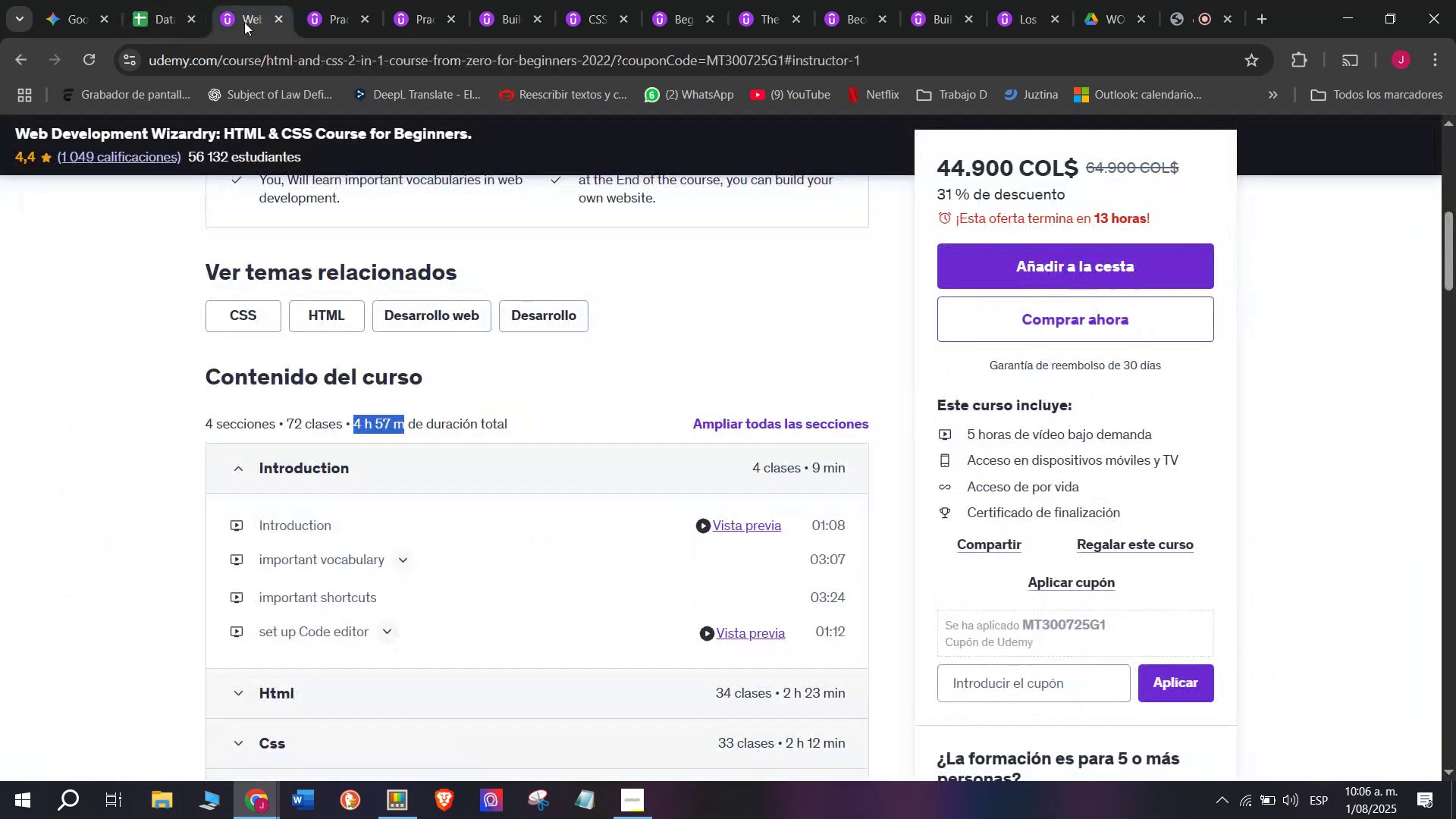 
scroll: coordinate [488, 634], scroll_direction: up, amount: 3.0
 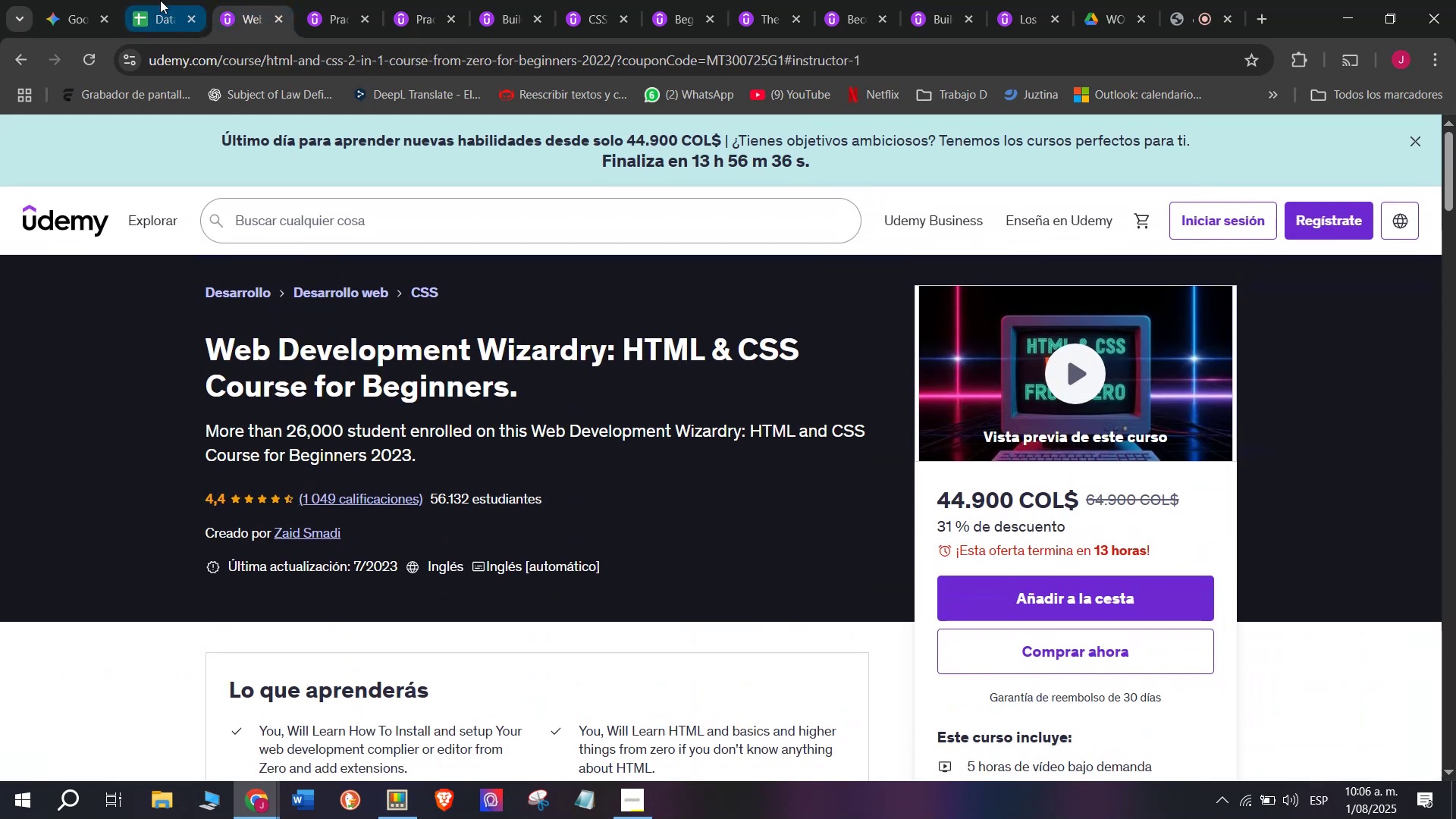 
left_click([160, 0])
 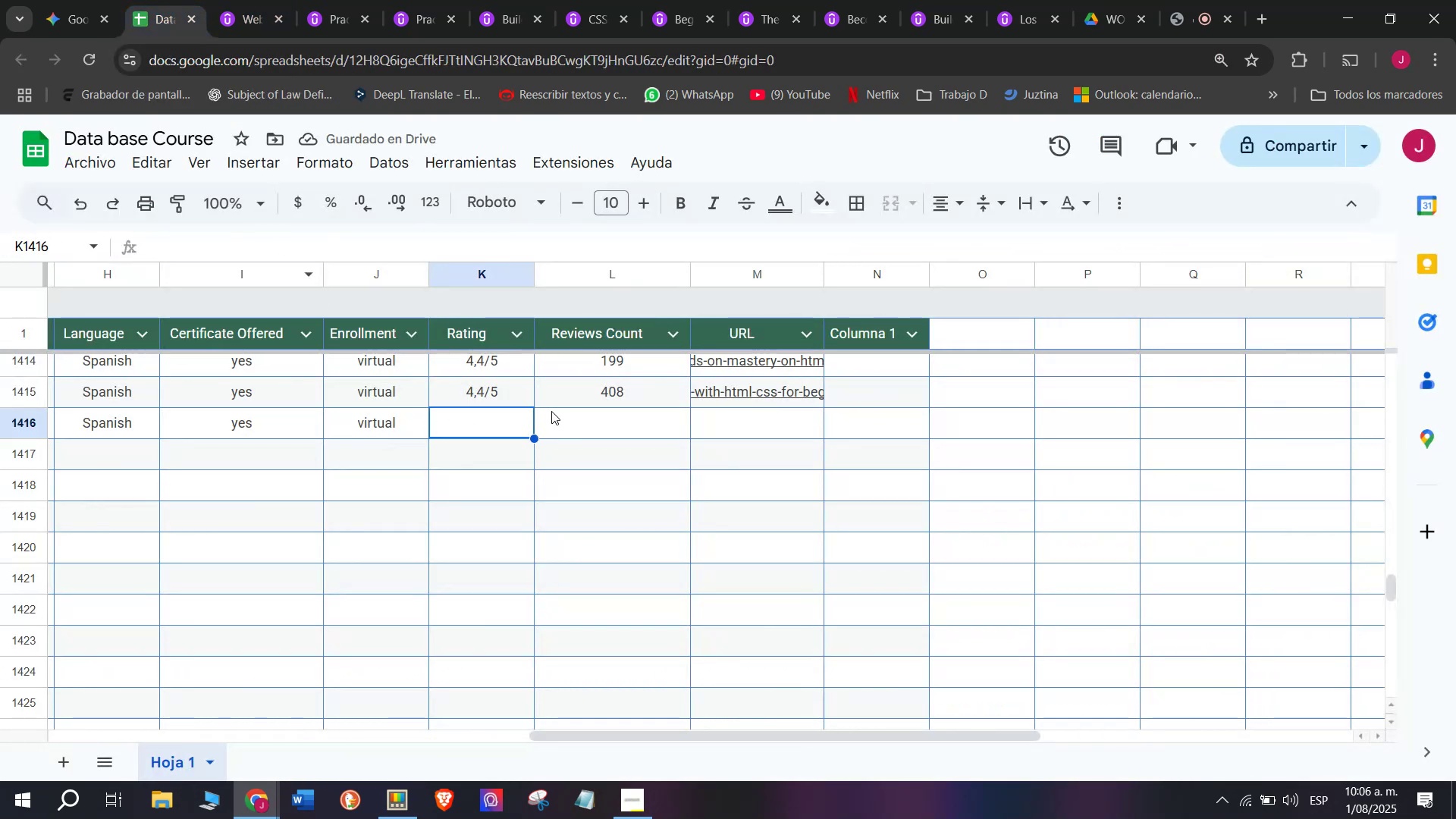 
left_click([451, 383])
 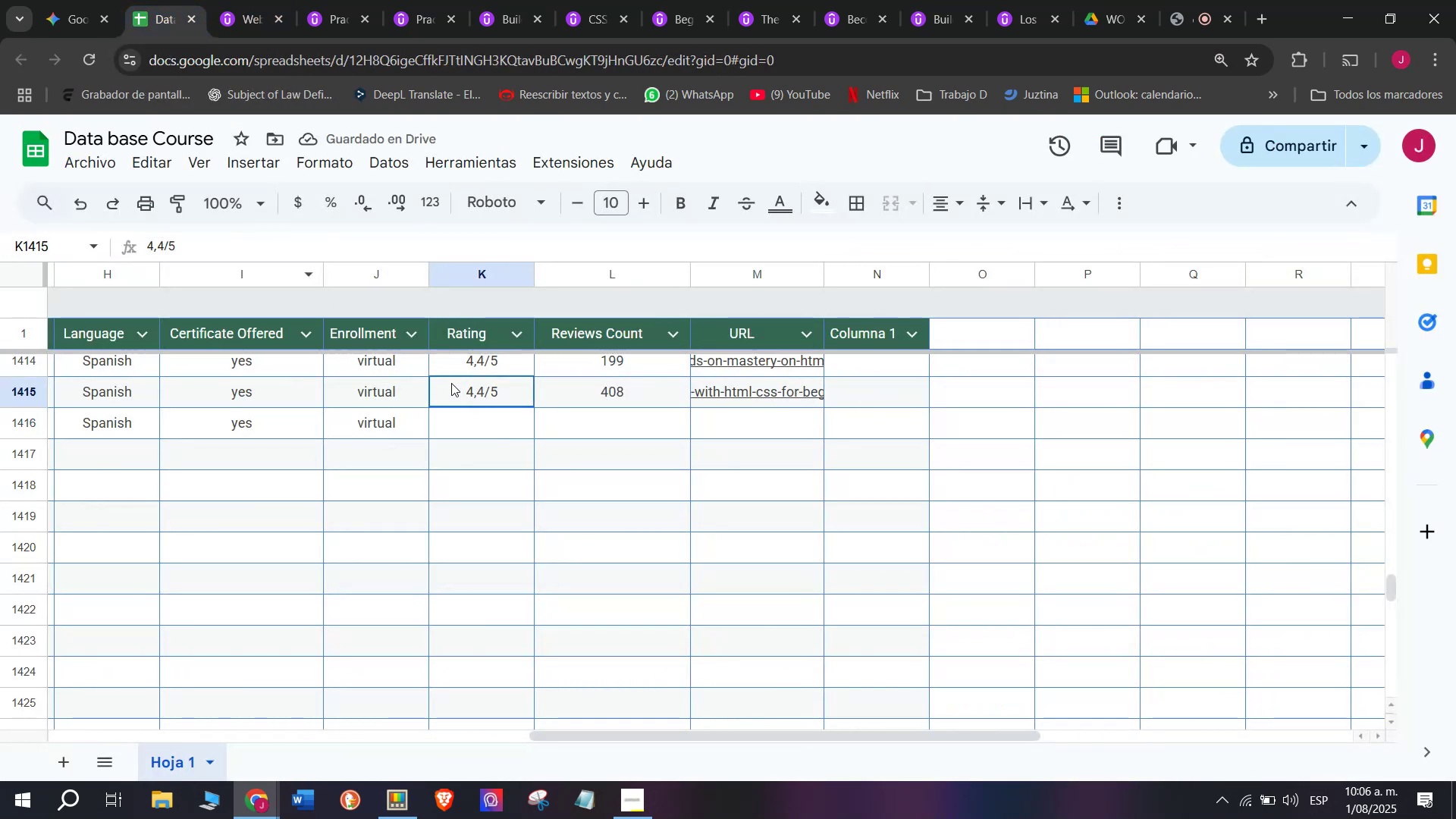 
key(Break)
 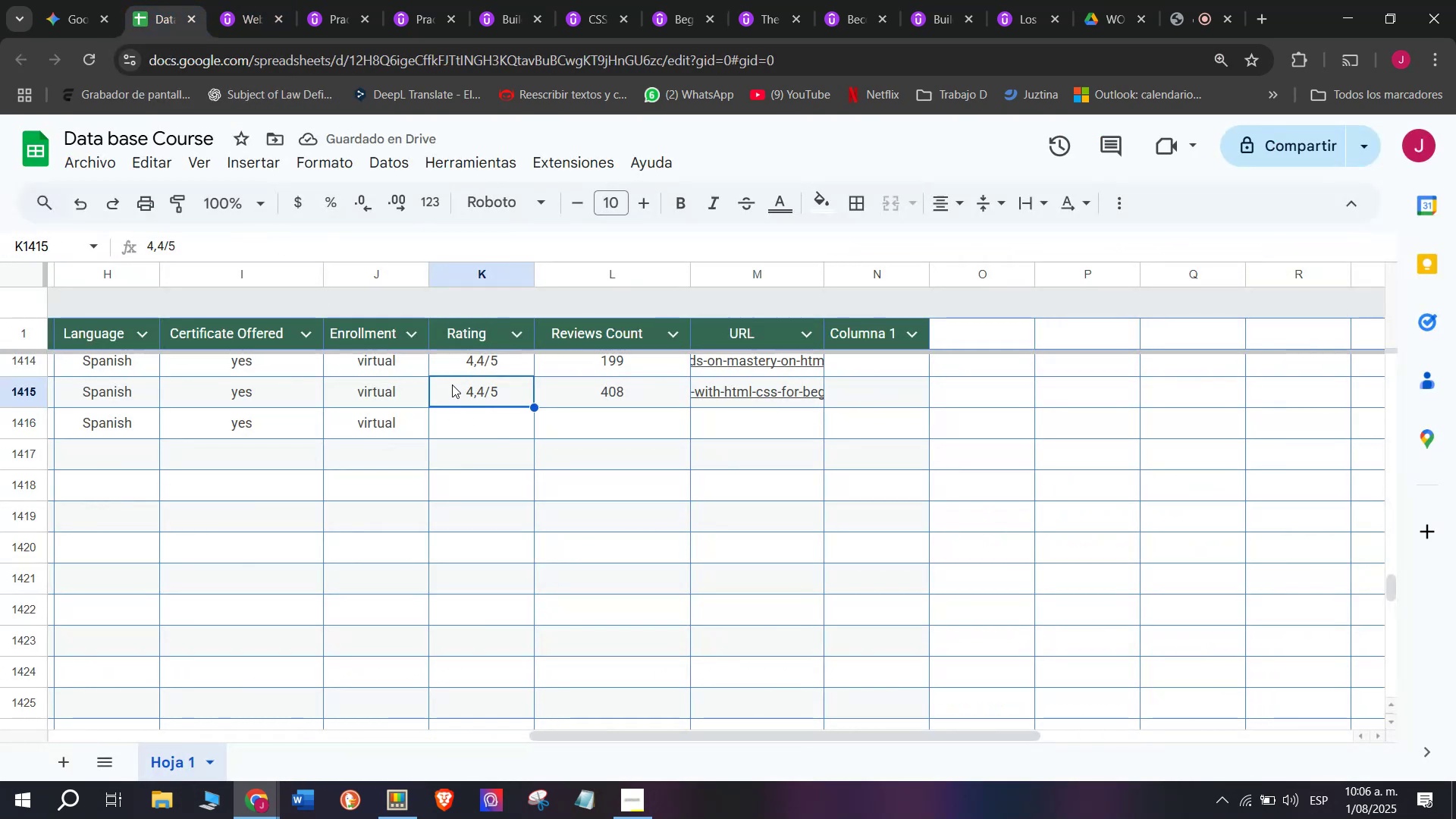 
key(Control+ControlLeft)
 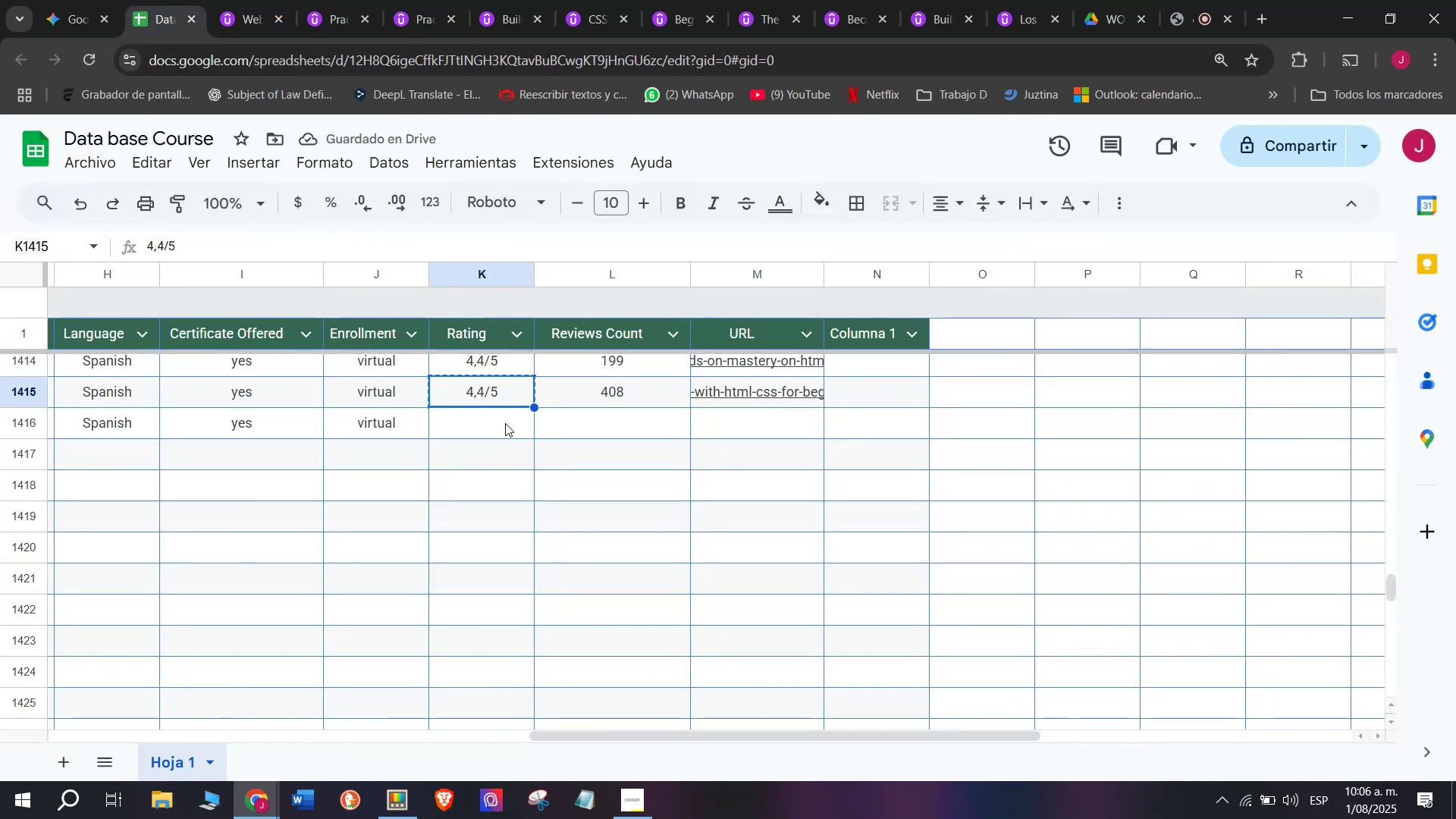 
key(Control+C)
 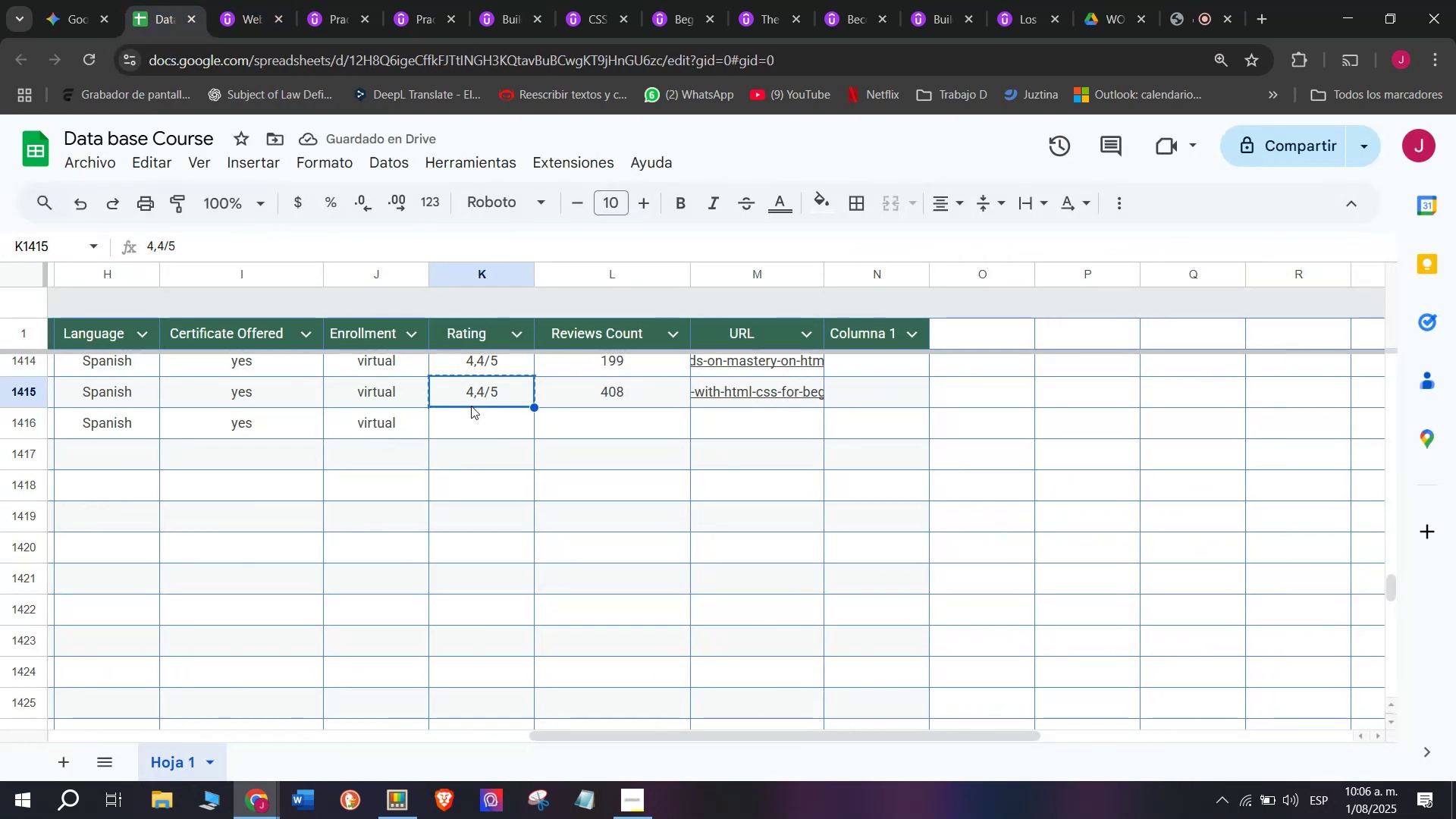 
double_click([471, 406])
 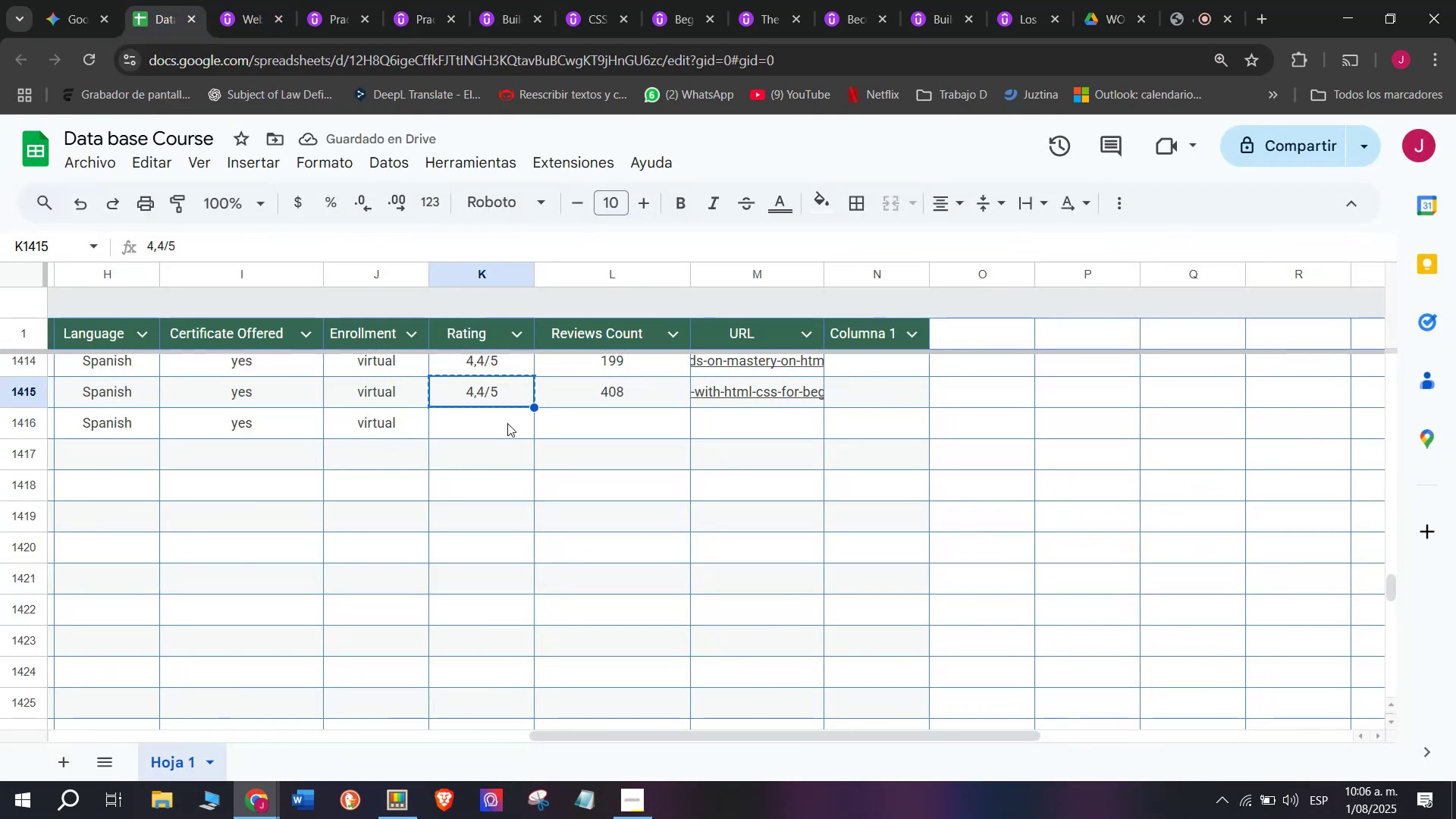 
triple_click([507, 423])
 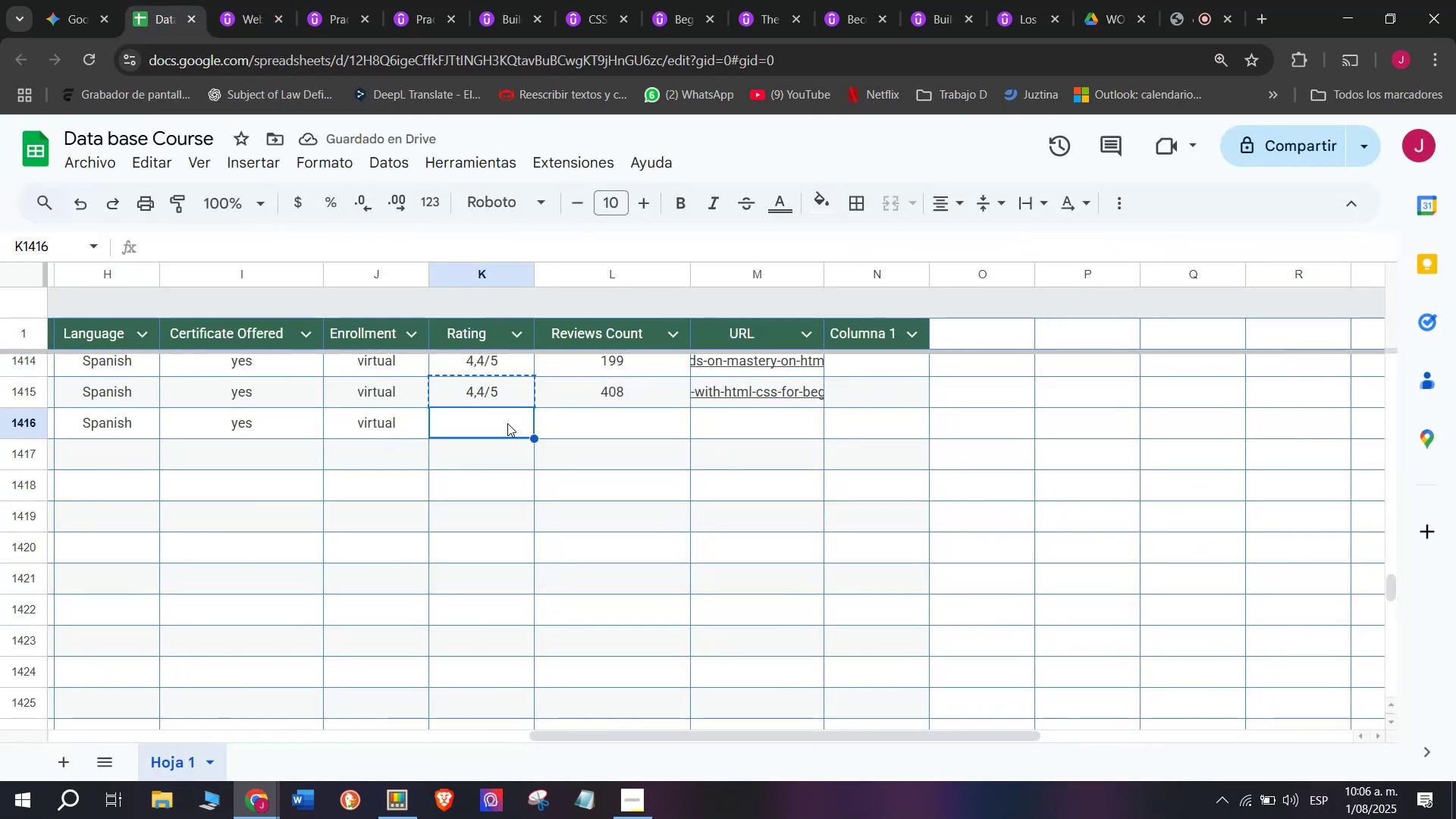 
key(Z)
 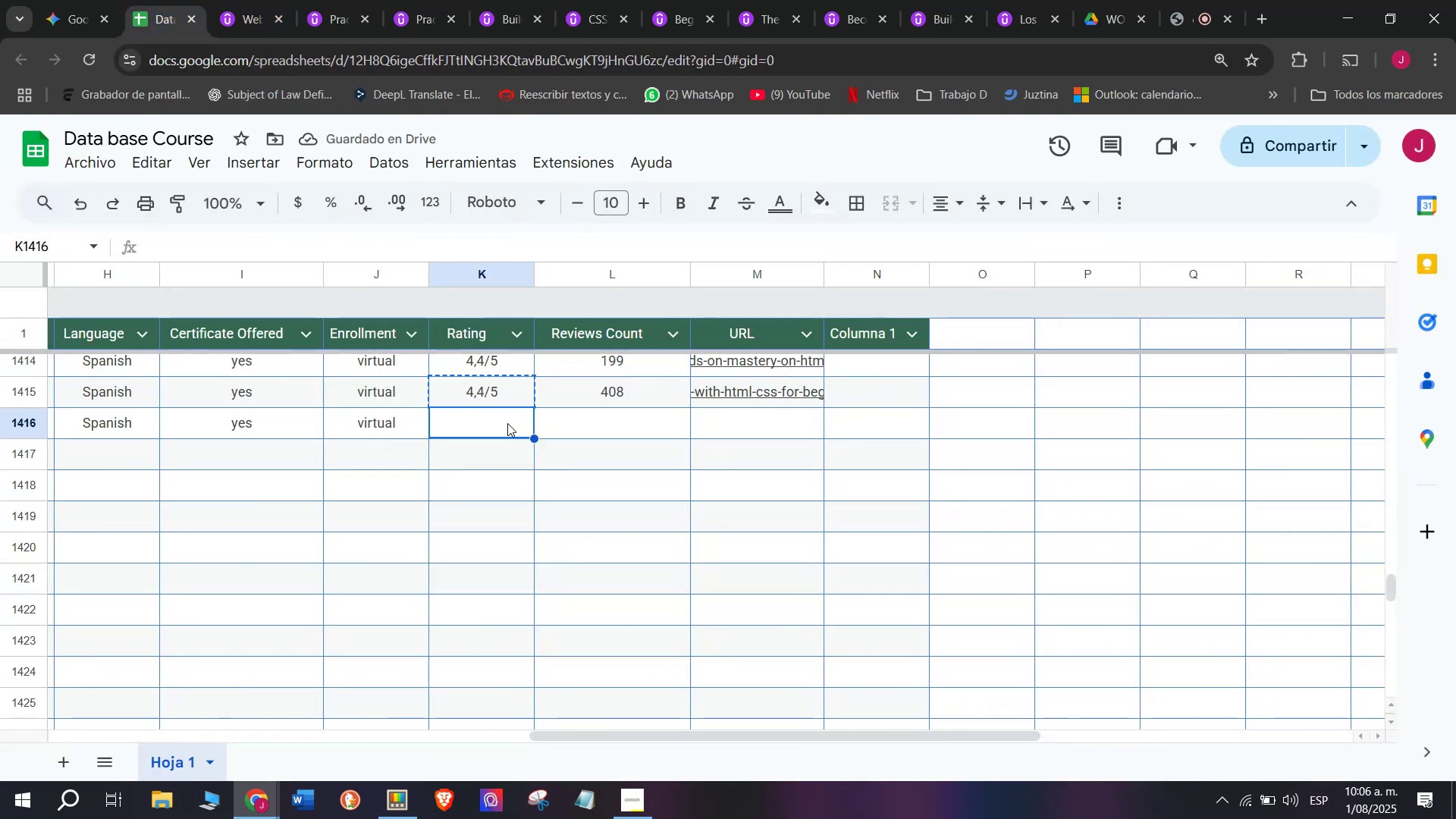 
key(Control+ControlLeft)
 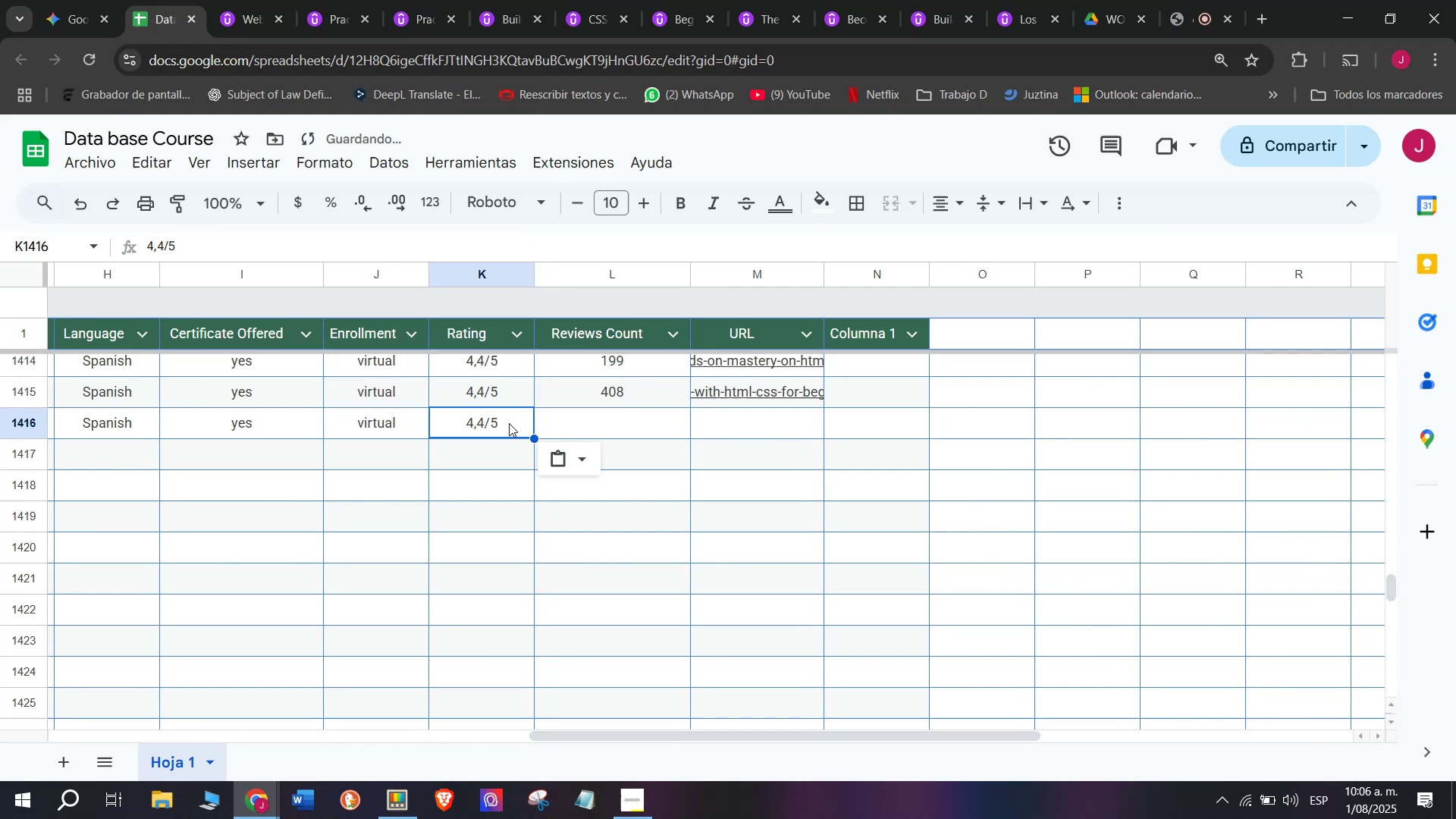 
key(Control+V)
 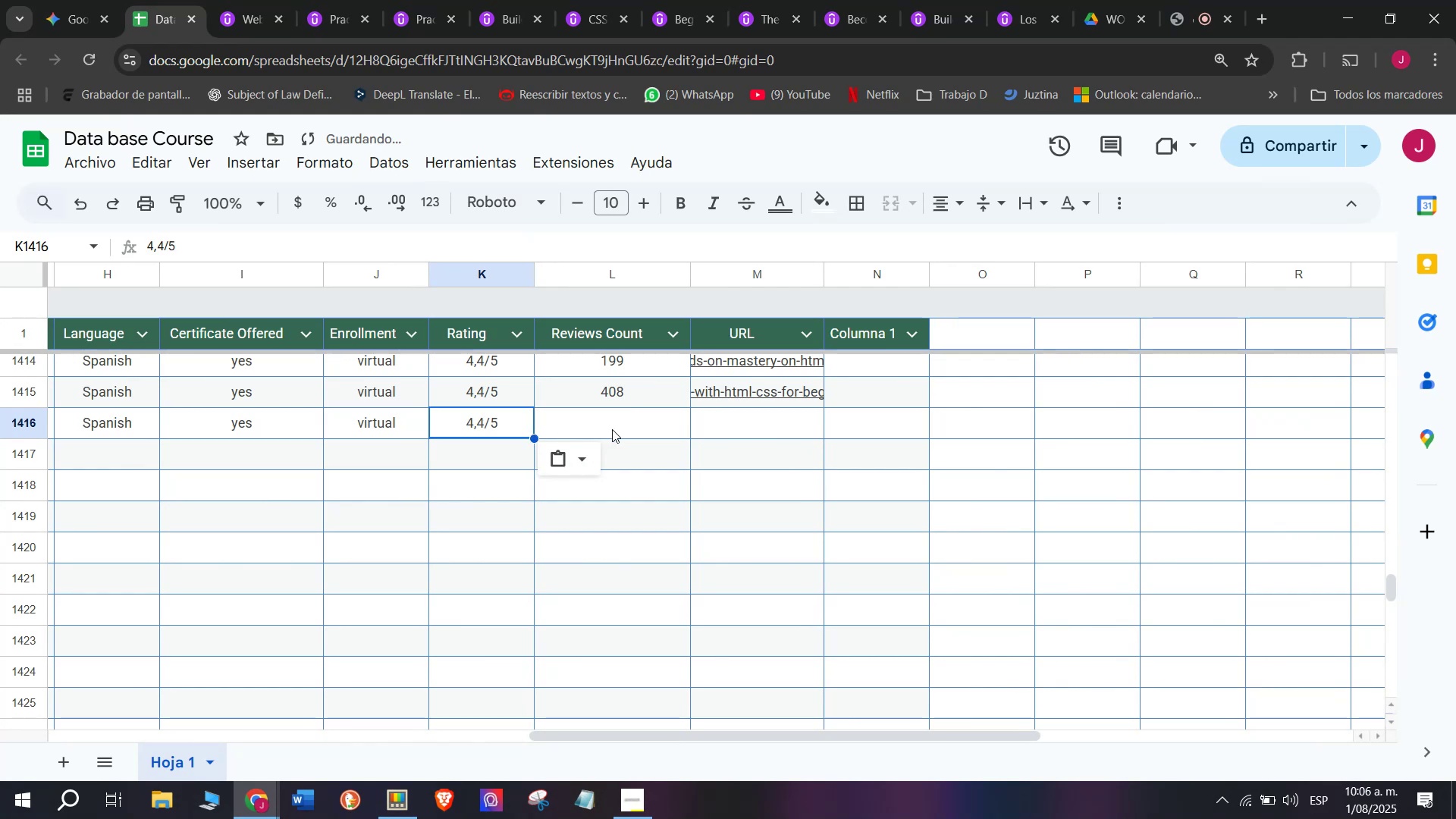 
left_click([612, 429])
 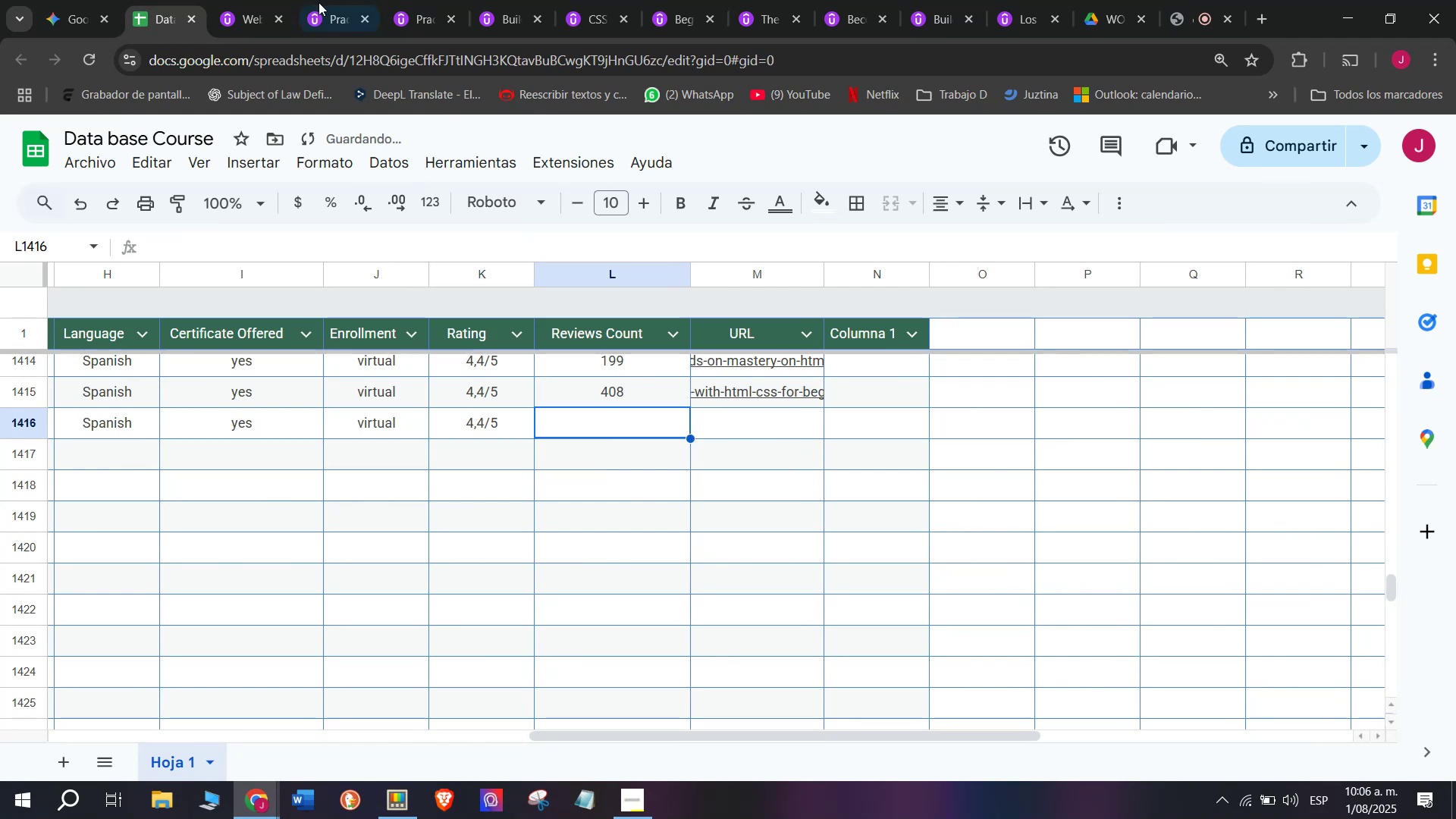 
left_click([226, 0])
 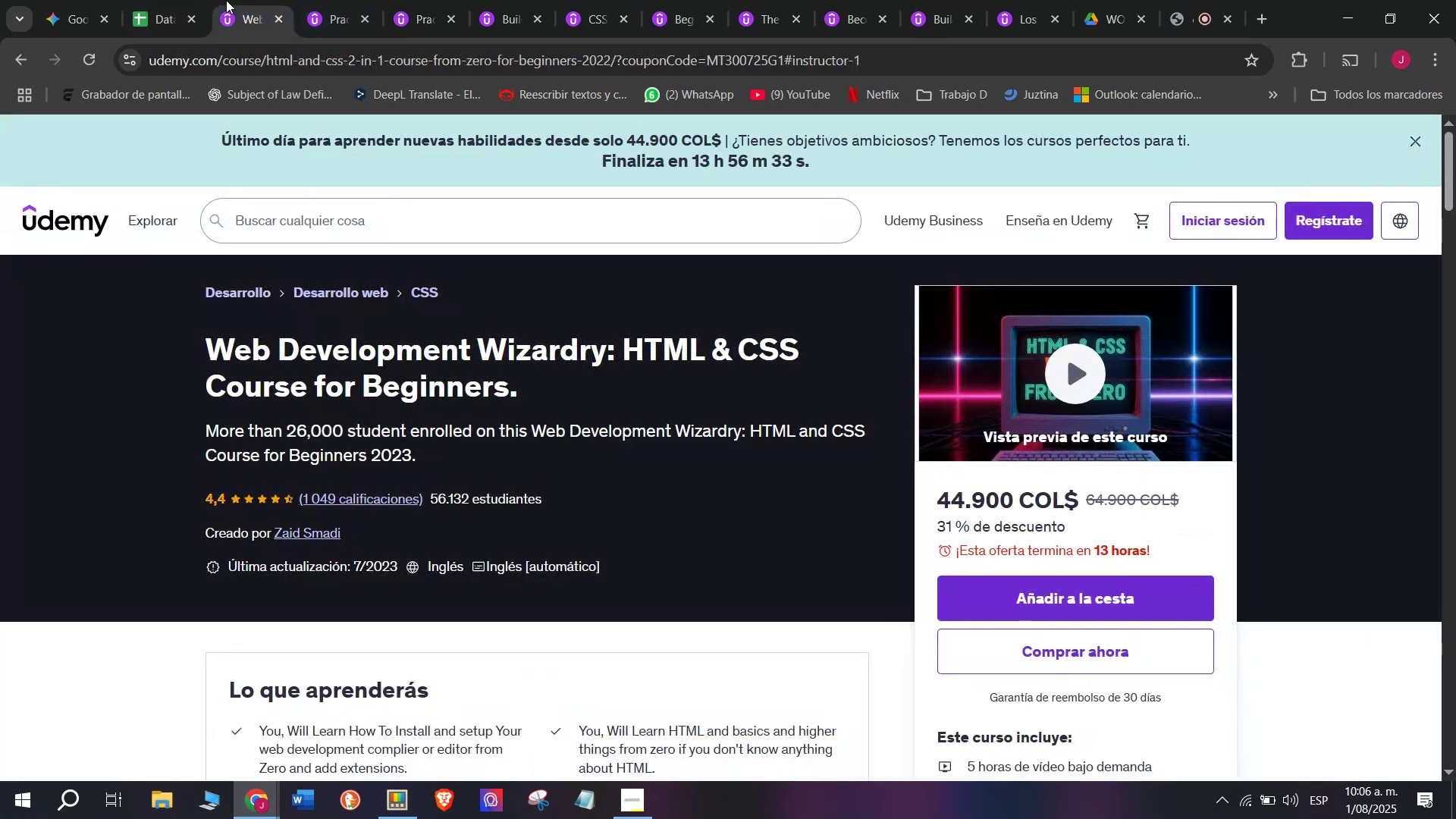 
left_click([168, 0])
 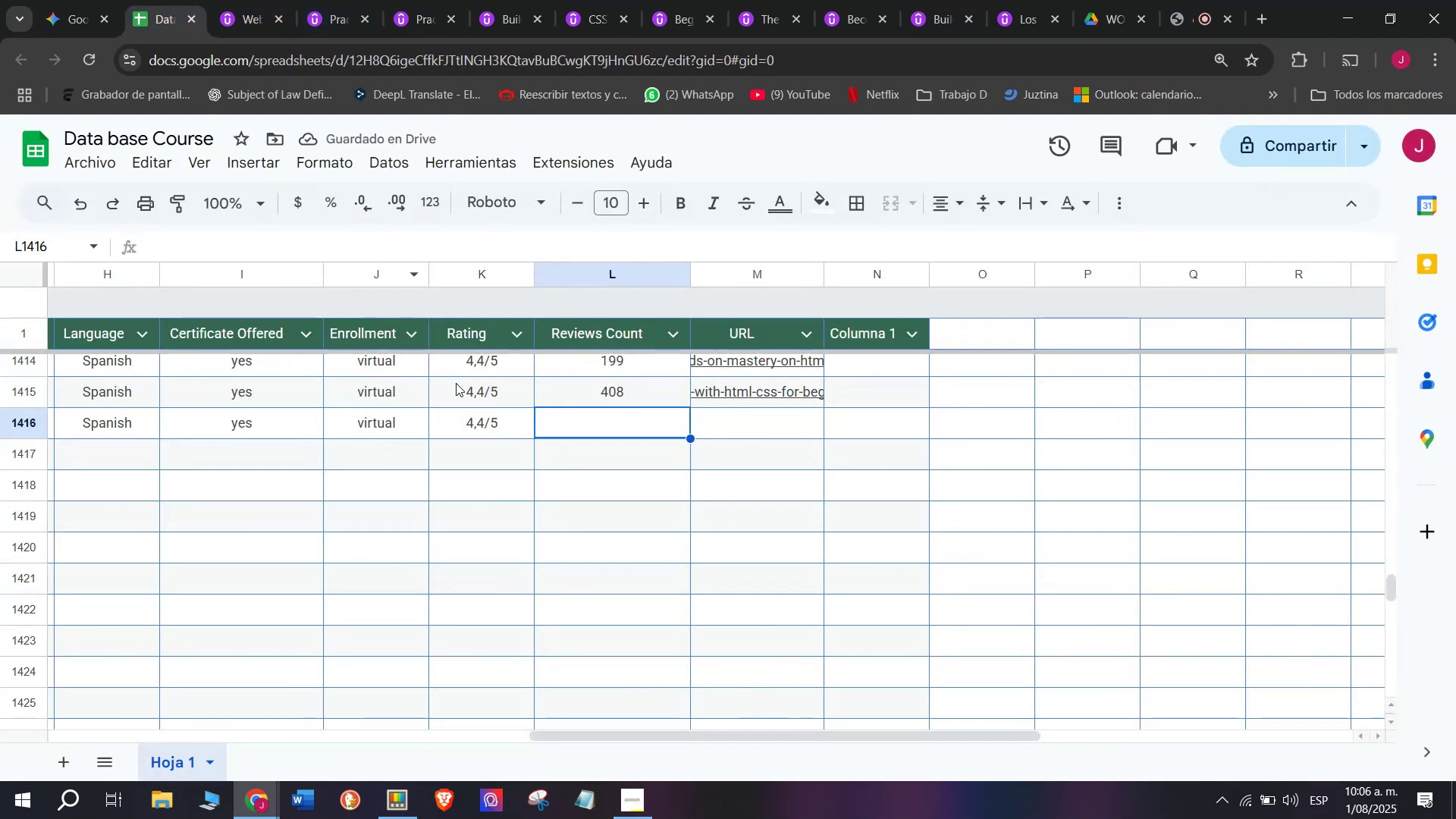 
type(1049)
 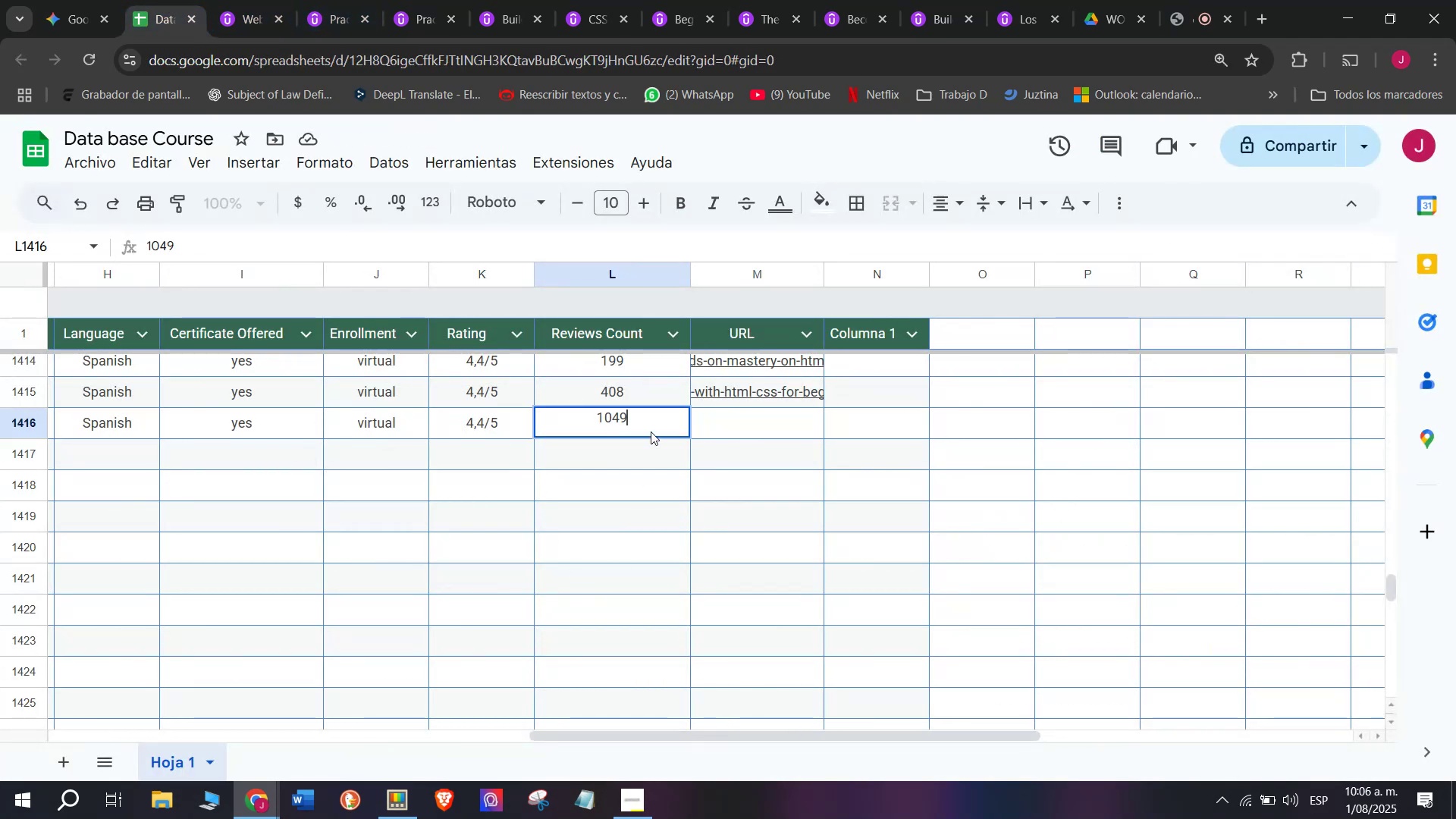 
left_click([698, 425])
 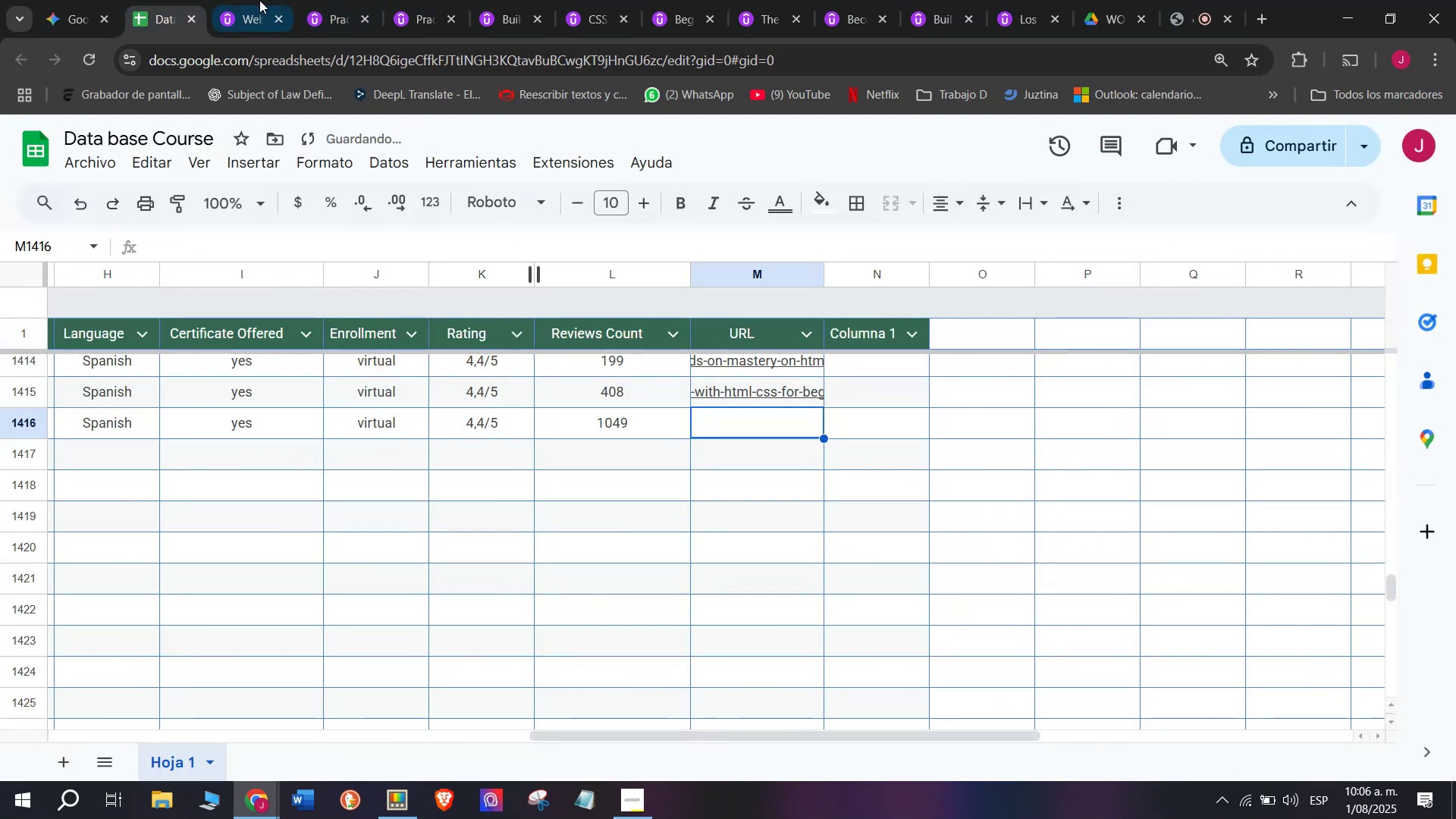 
left_click([259, 0])
 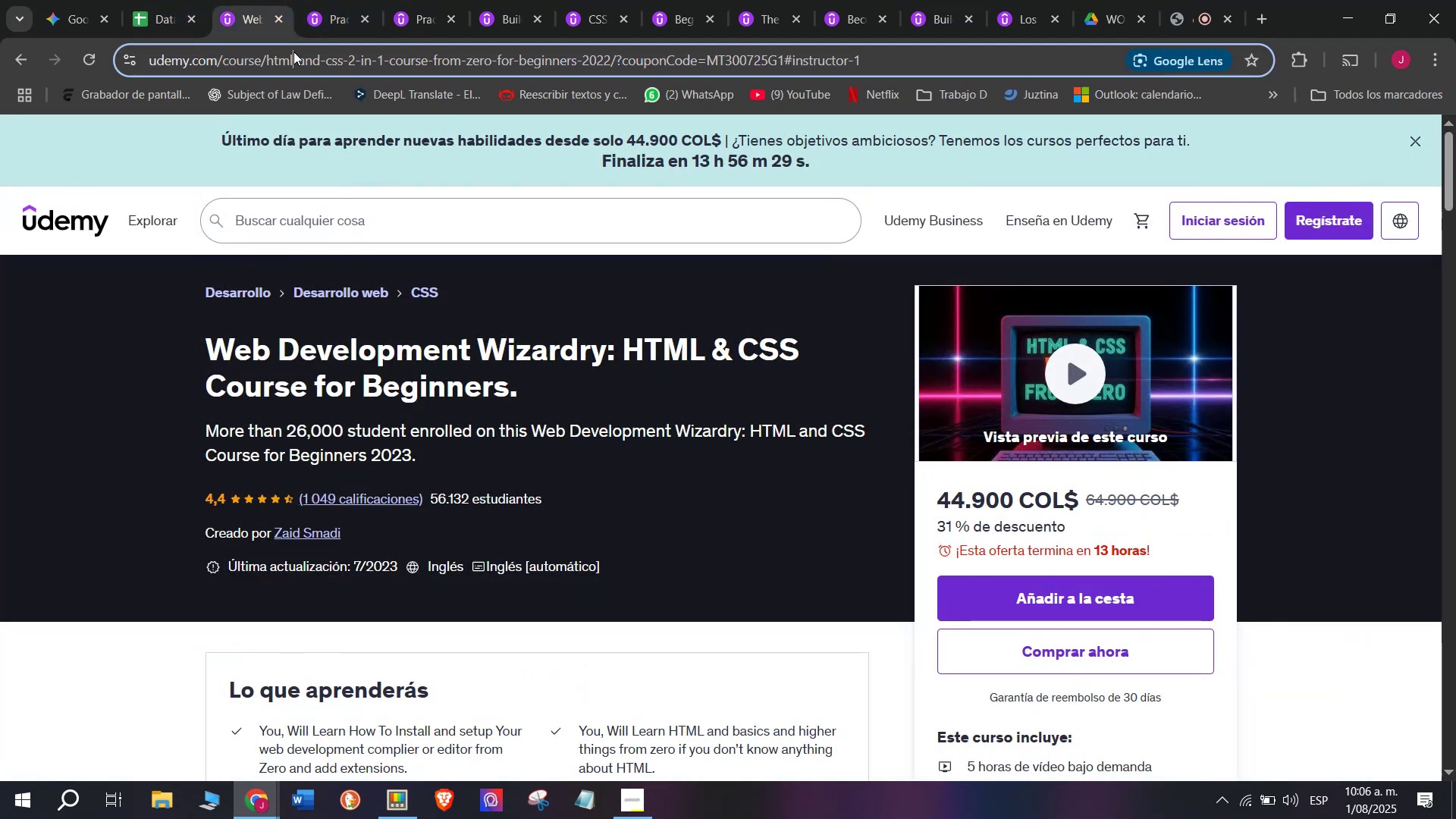 
double_click([293, 52])
 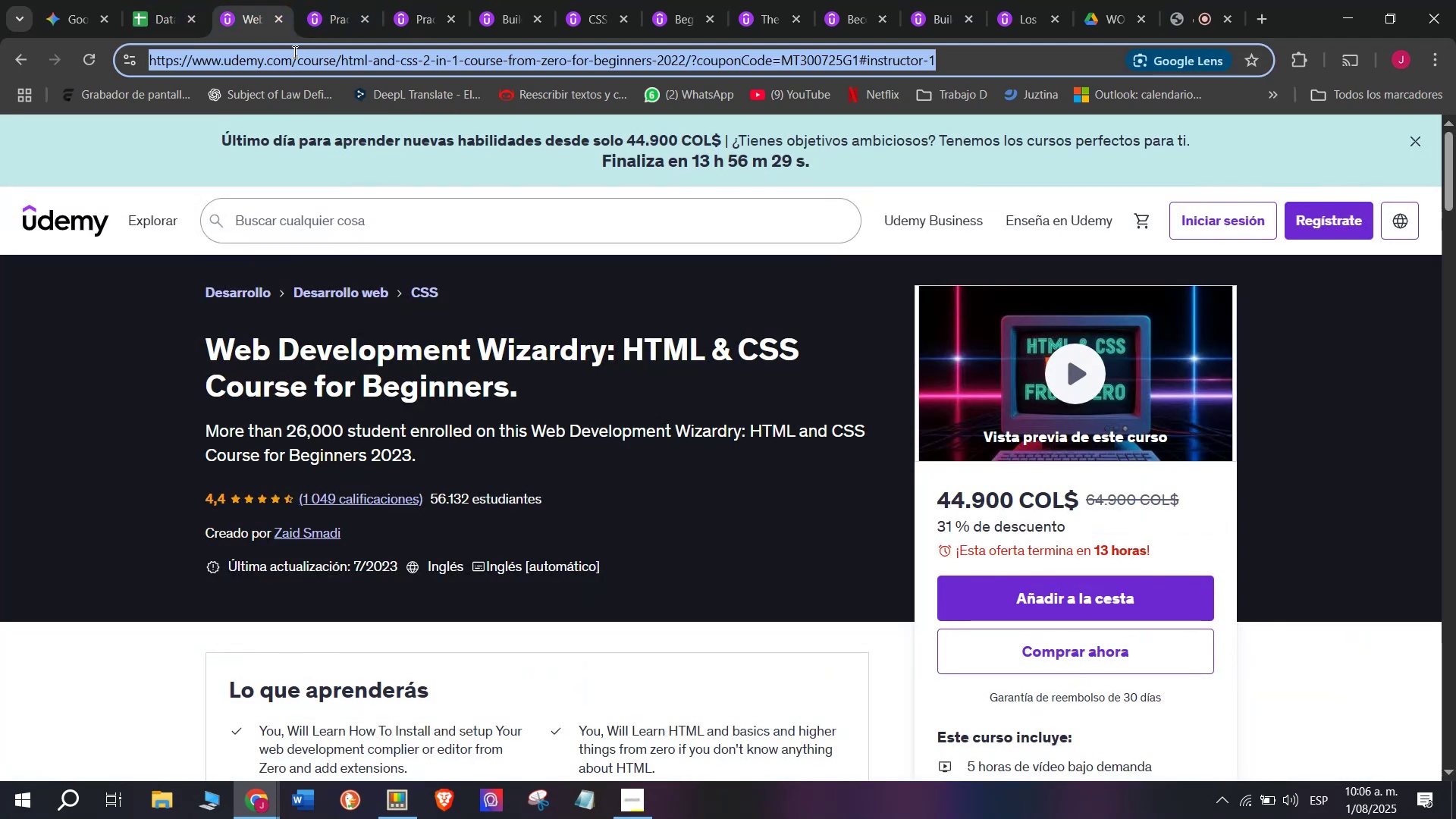 
triple_click([293, 52])
 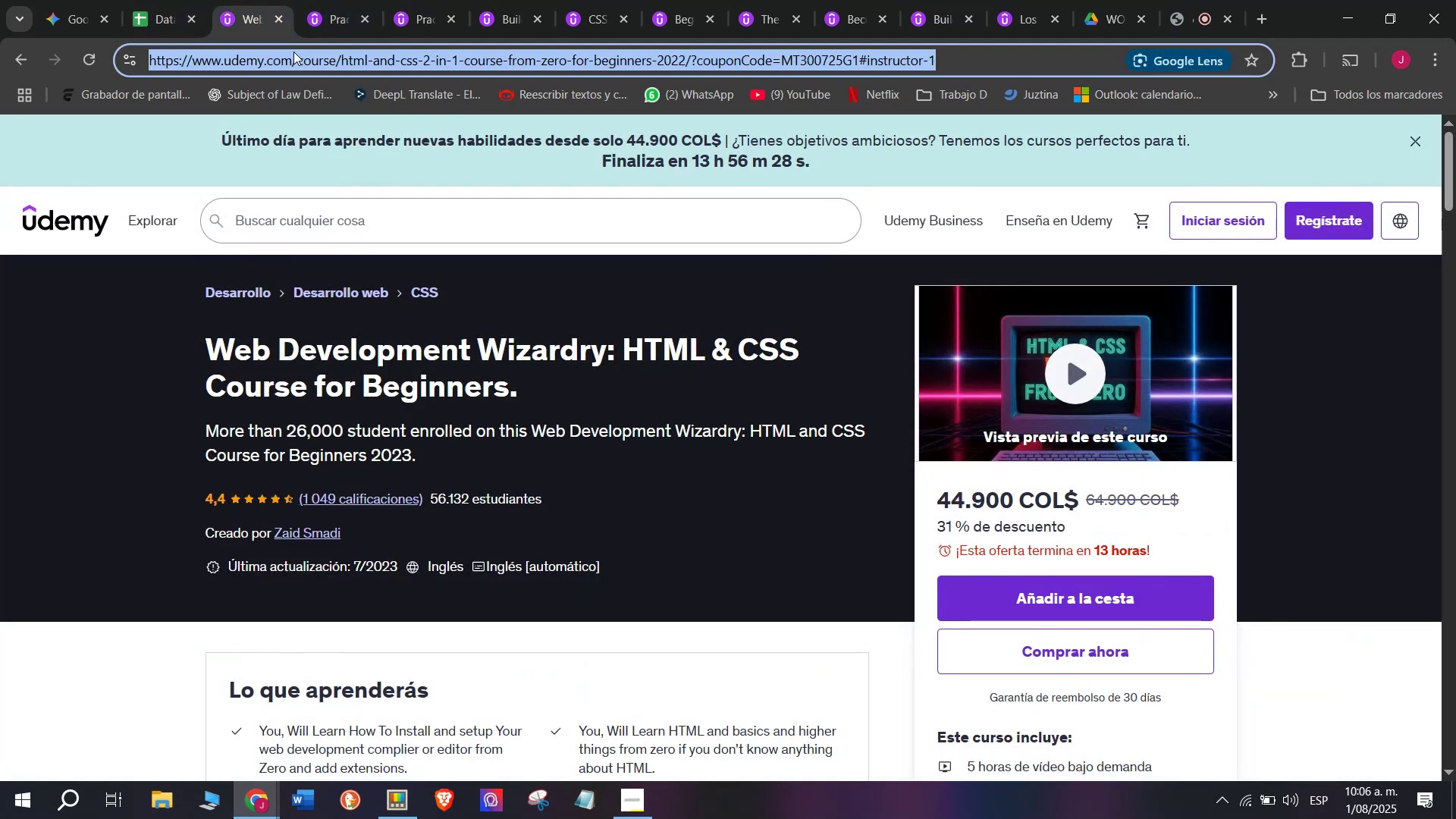 
key(Break)
 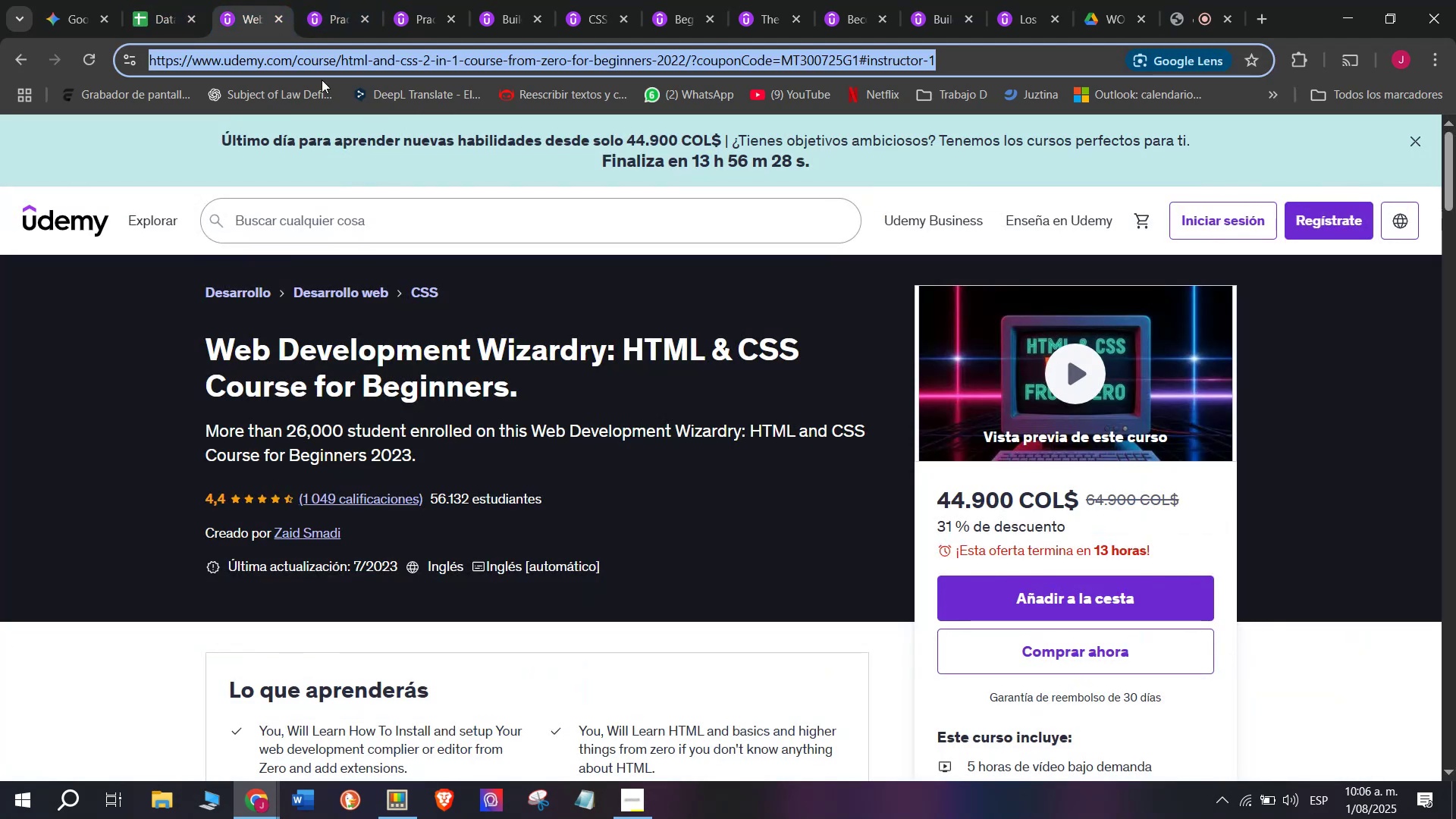 
key(Control+ControlLeft)
 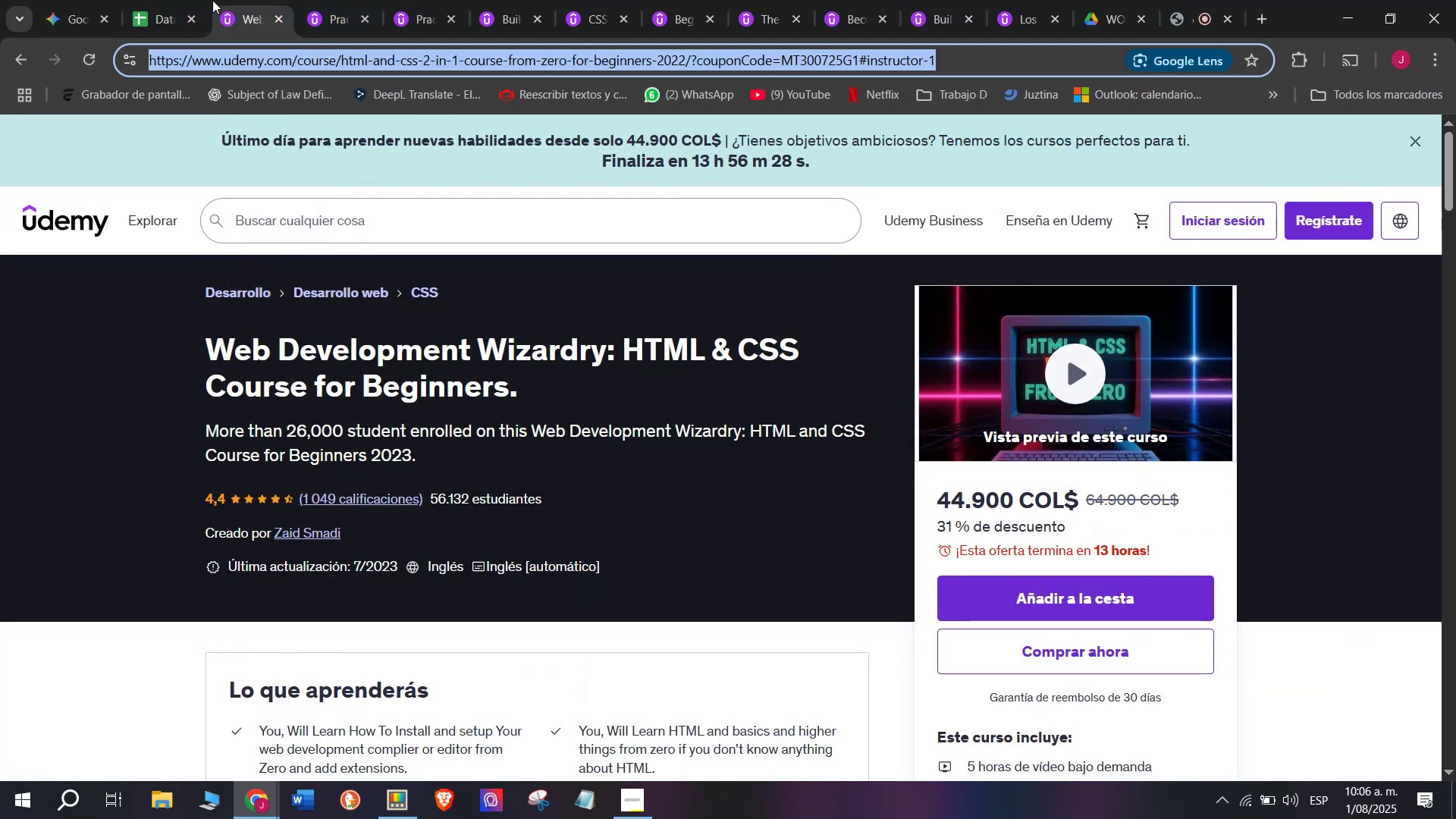 
key(Control+C)
 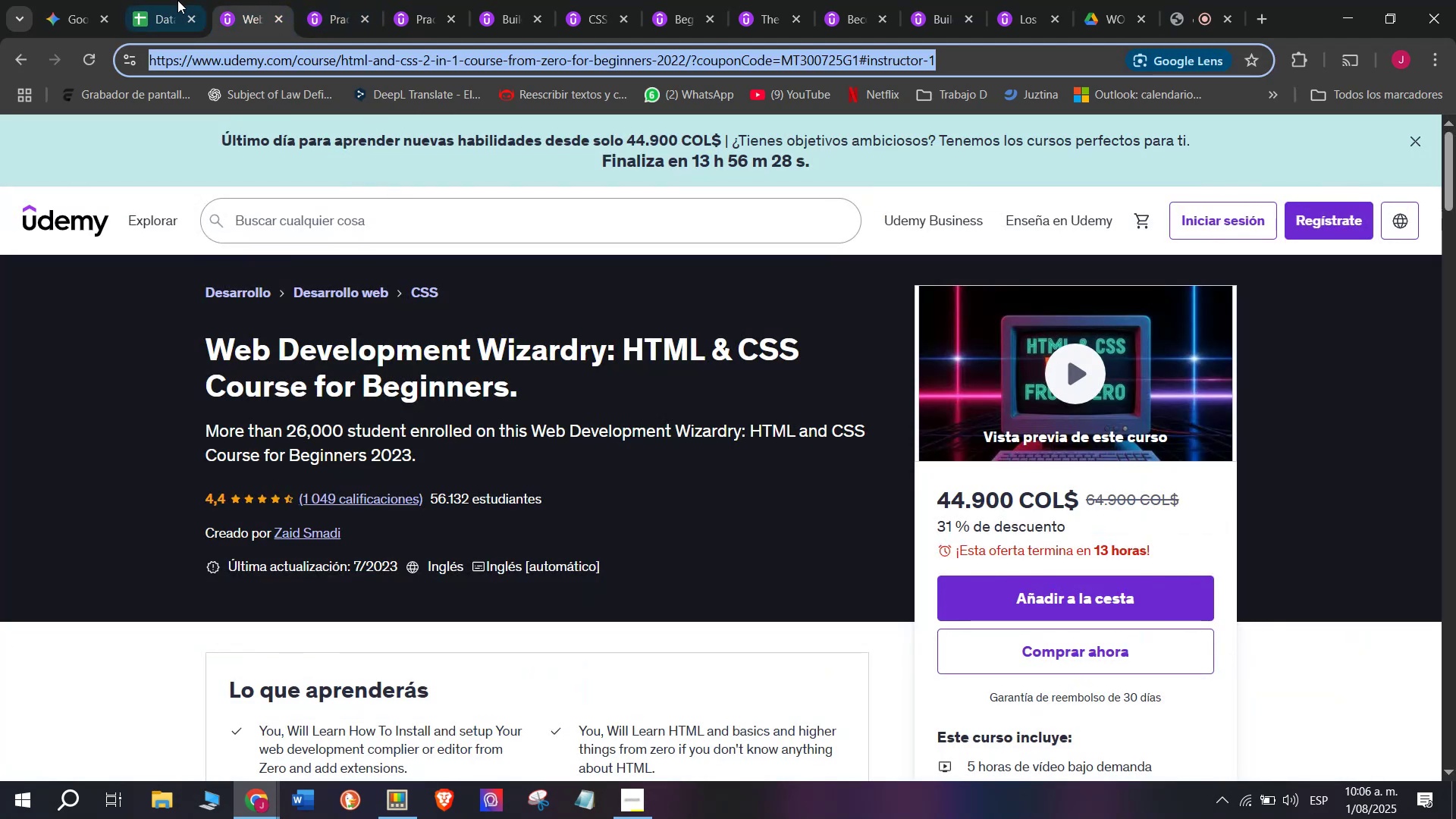 
left_click([145, 0])
 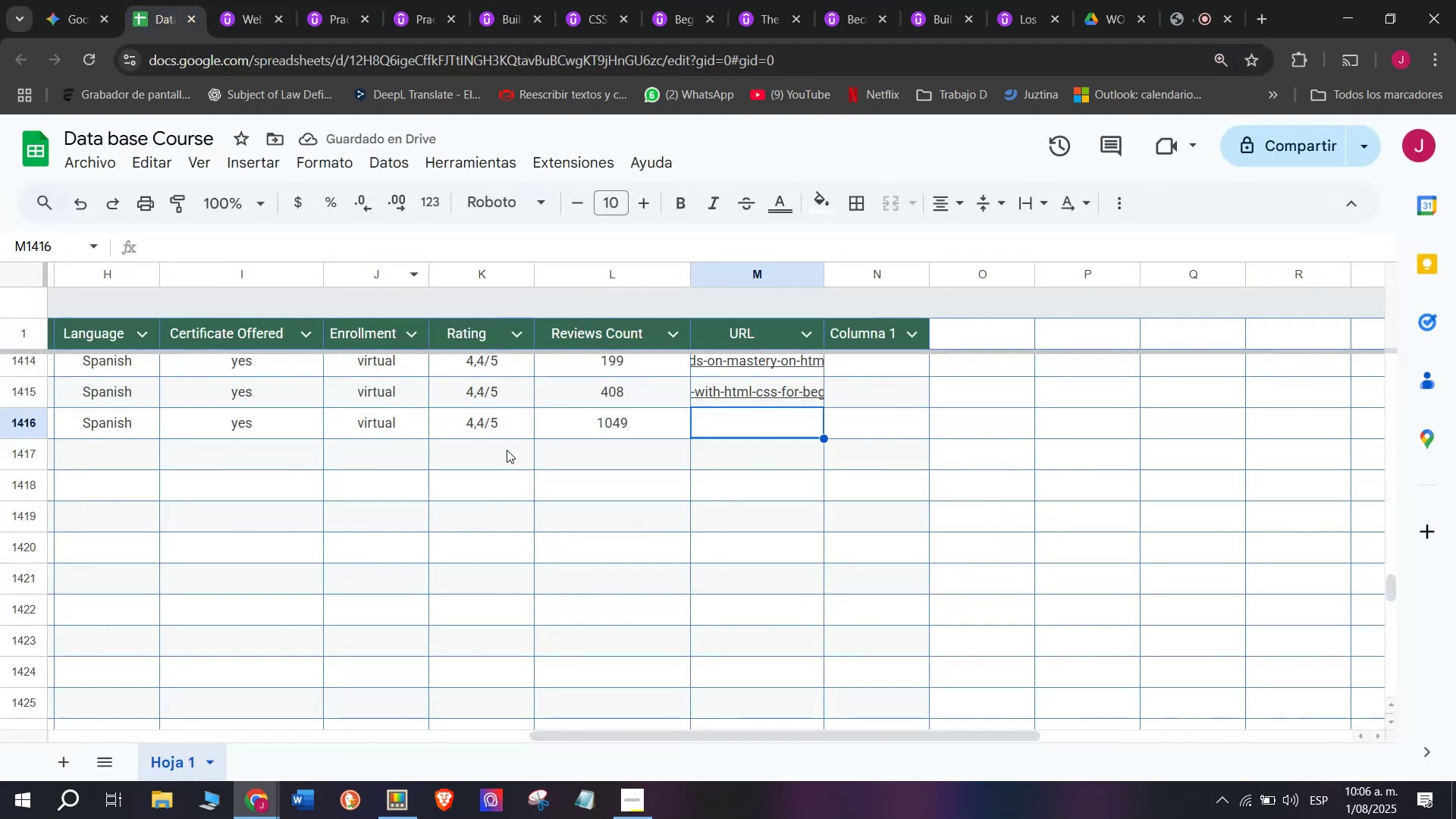 
key(Control+ControlLeft)
 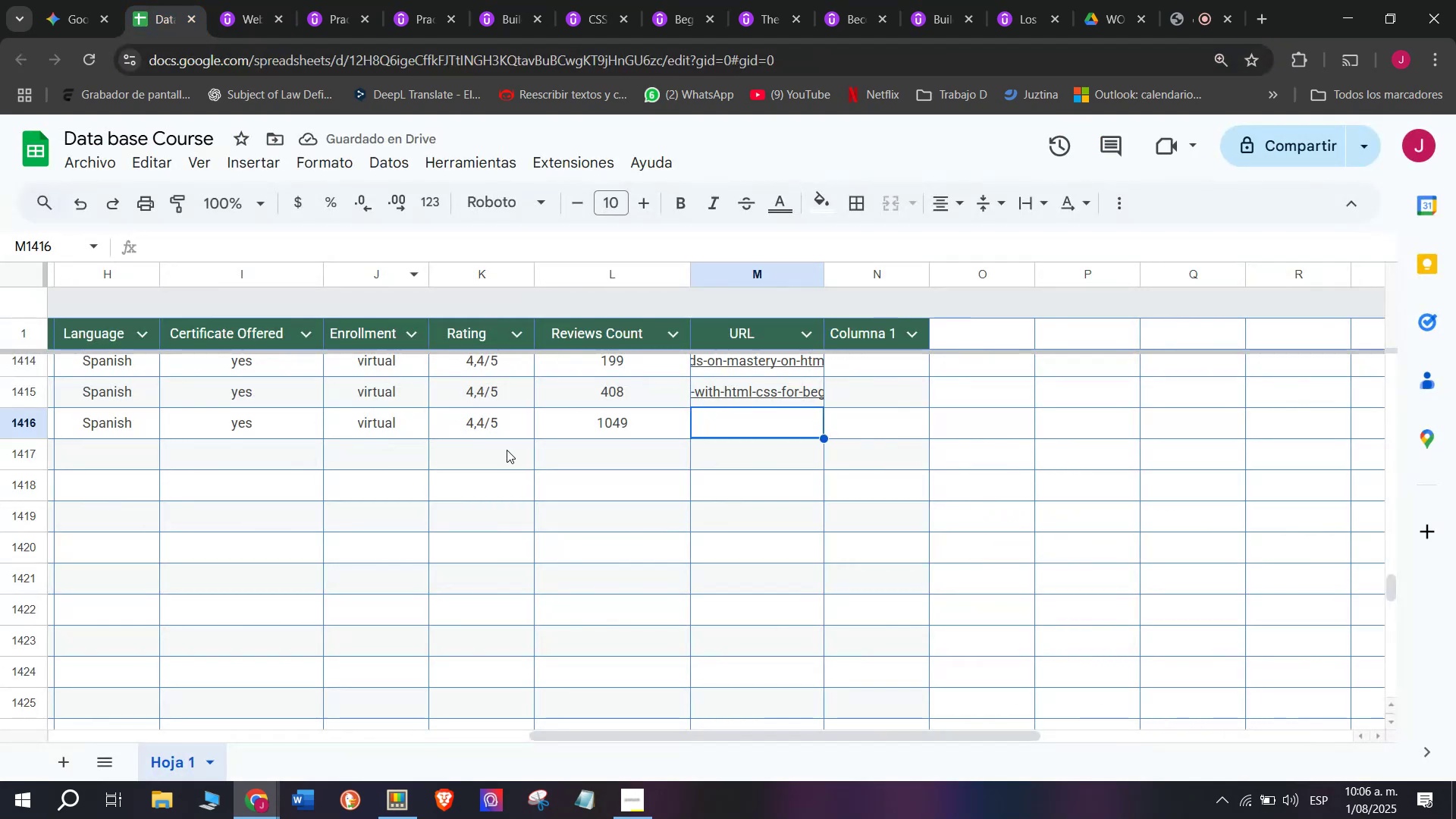 
key(Z)
 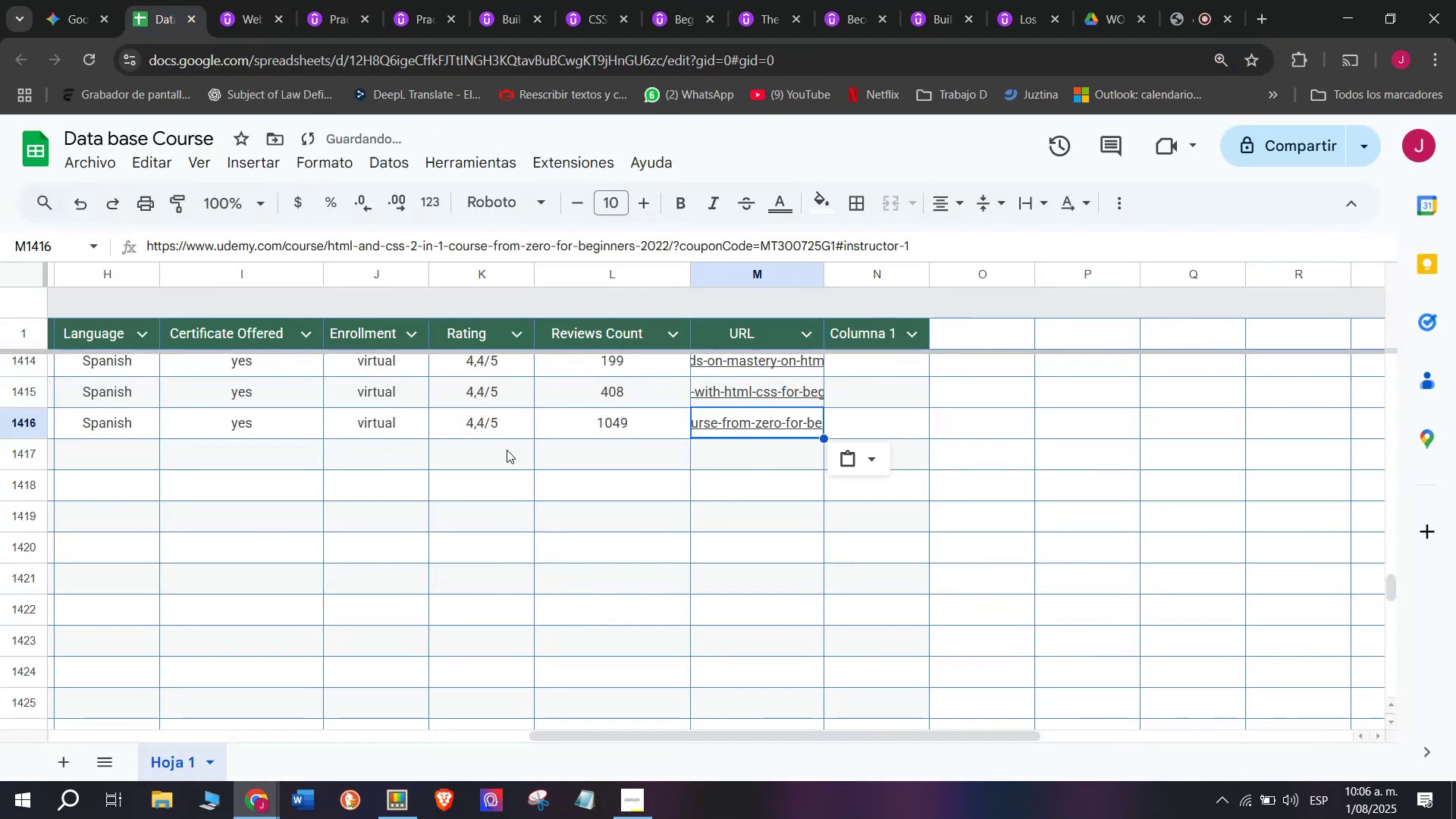 
key(Control+V)
 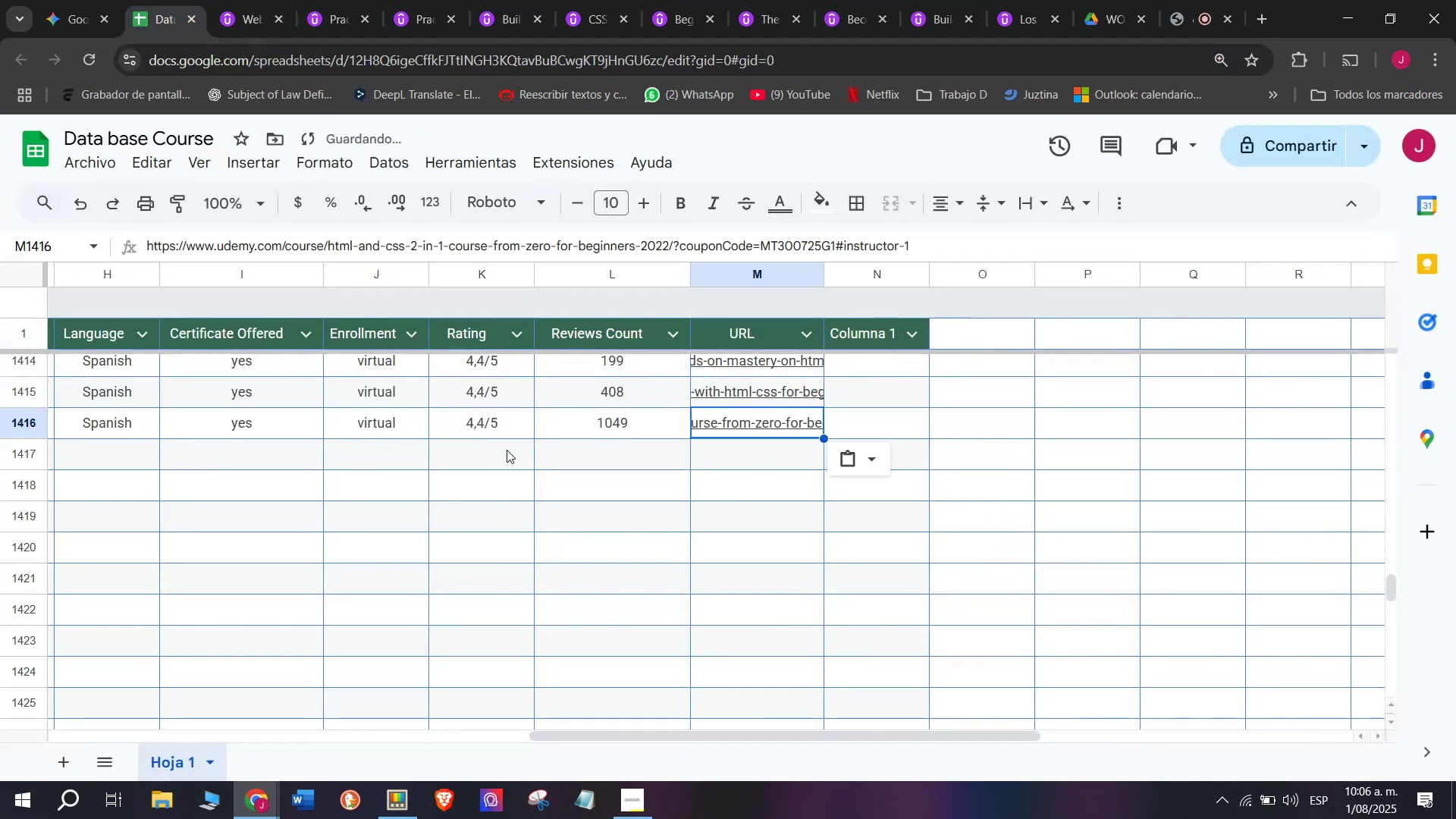 
scroll: coordinate [297, 483], scroll_direction: up, amount: 7.0
 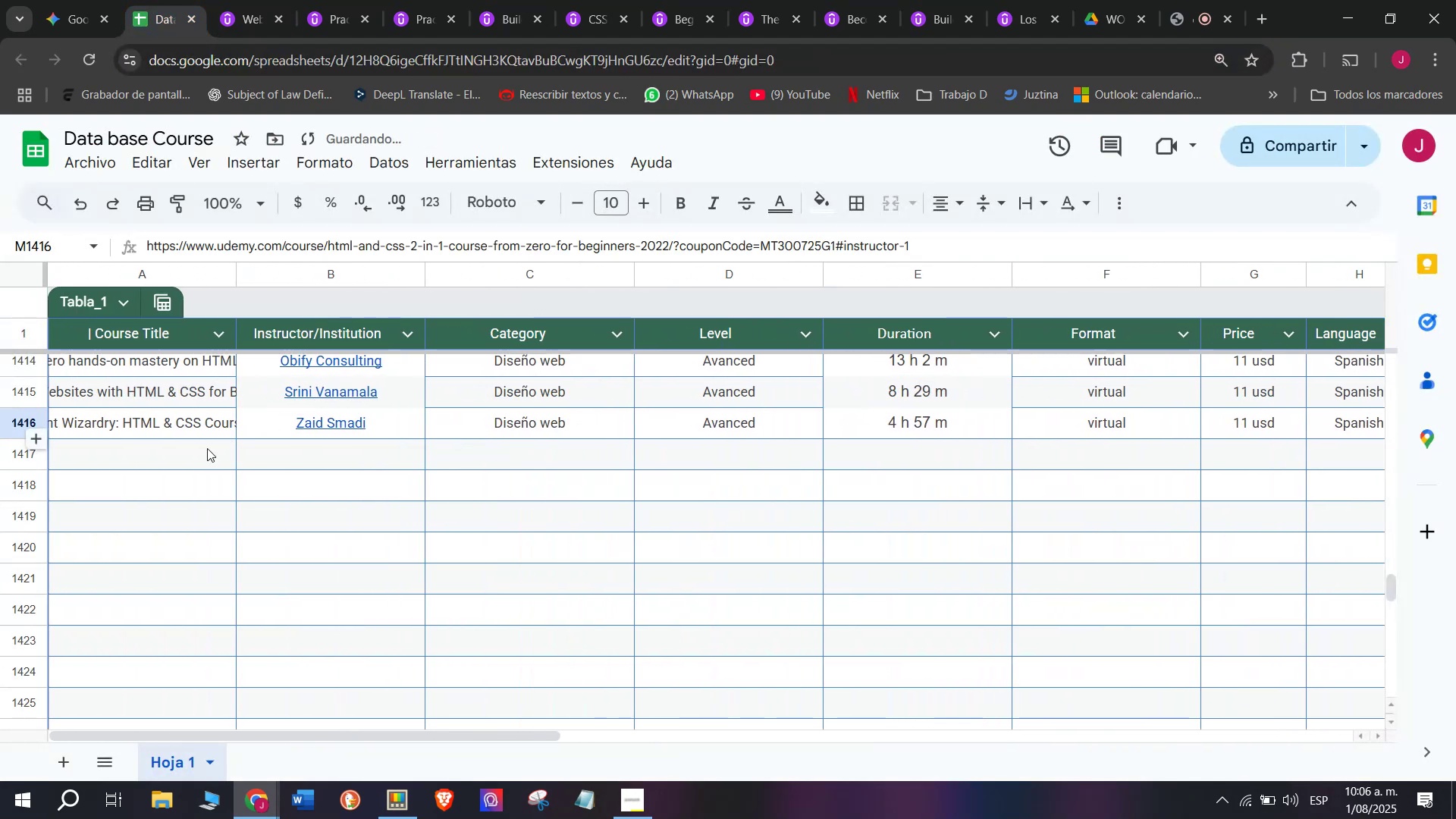 
left_click([180, 463])
 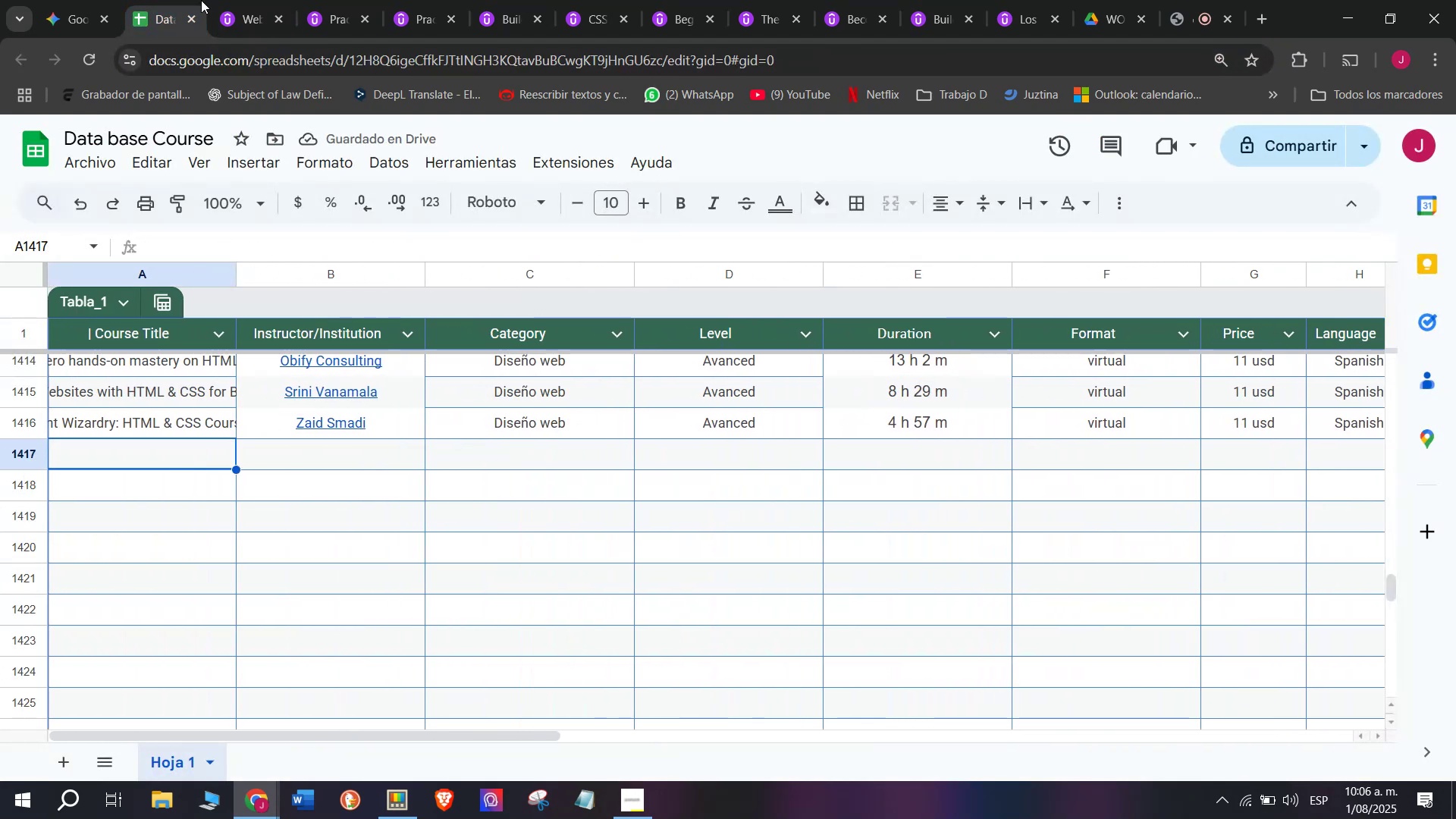 
left_click([222, 0])
 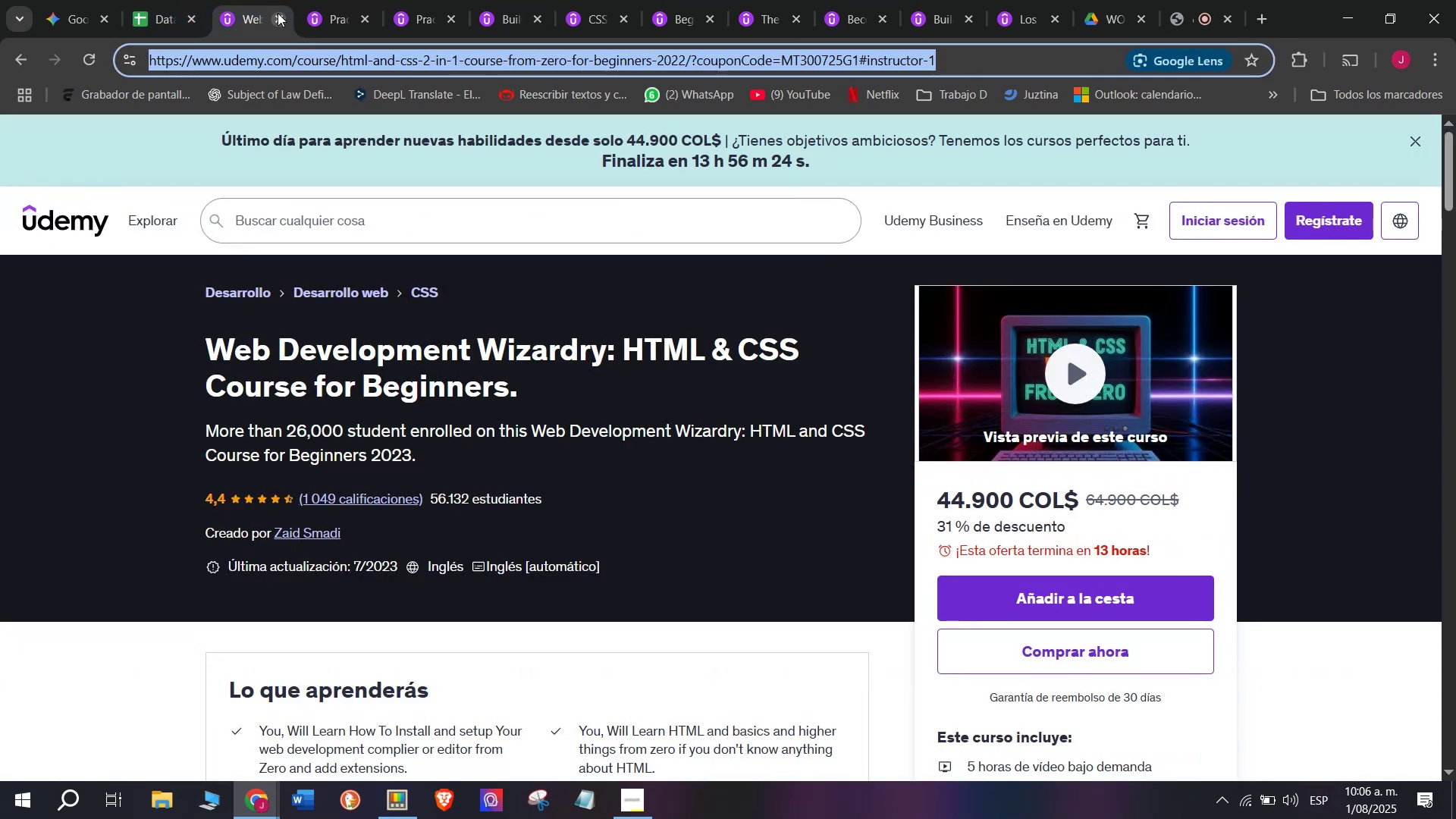 
left_click([278, 13])
 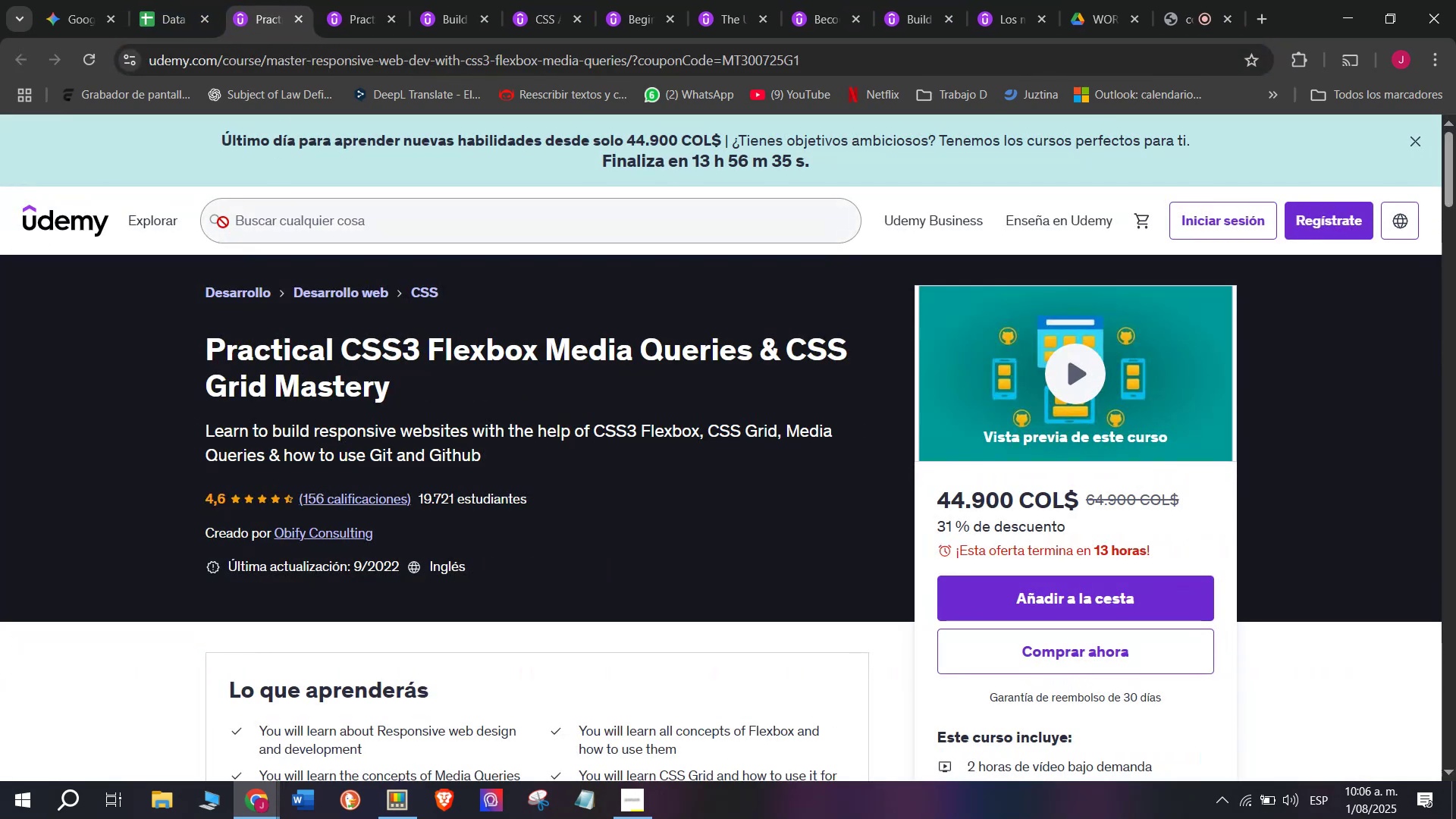 
wait(7.14)
 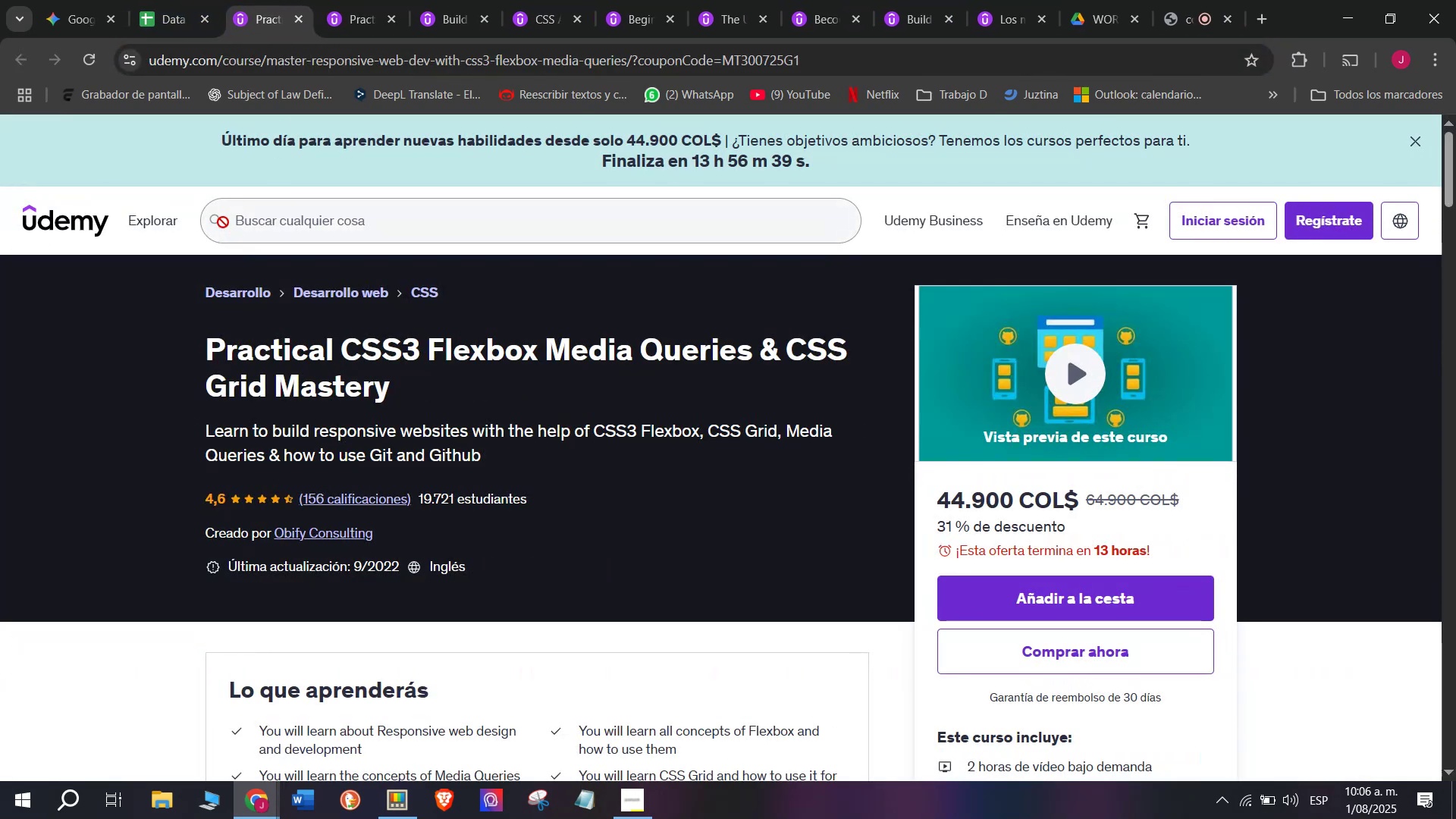 
left_click([169, 0])
 